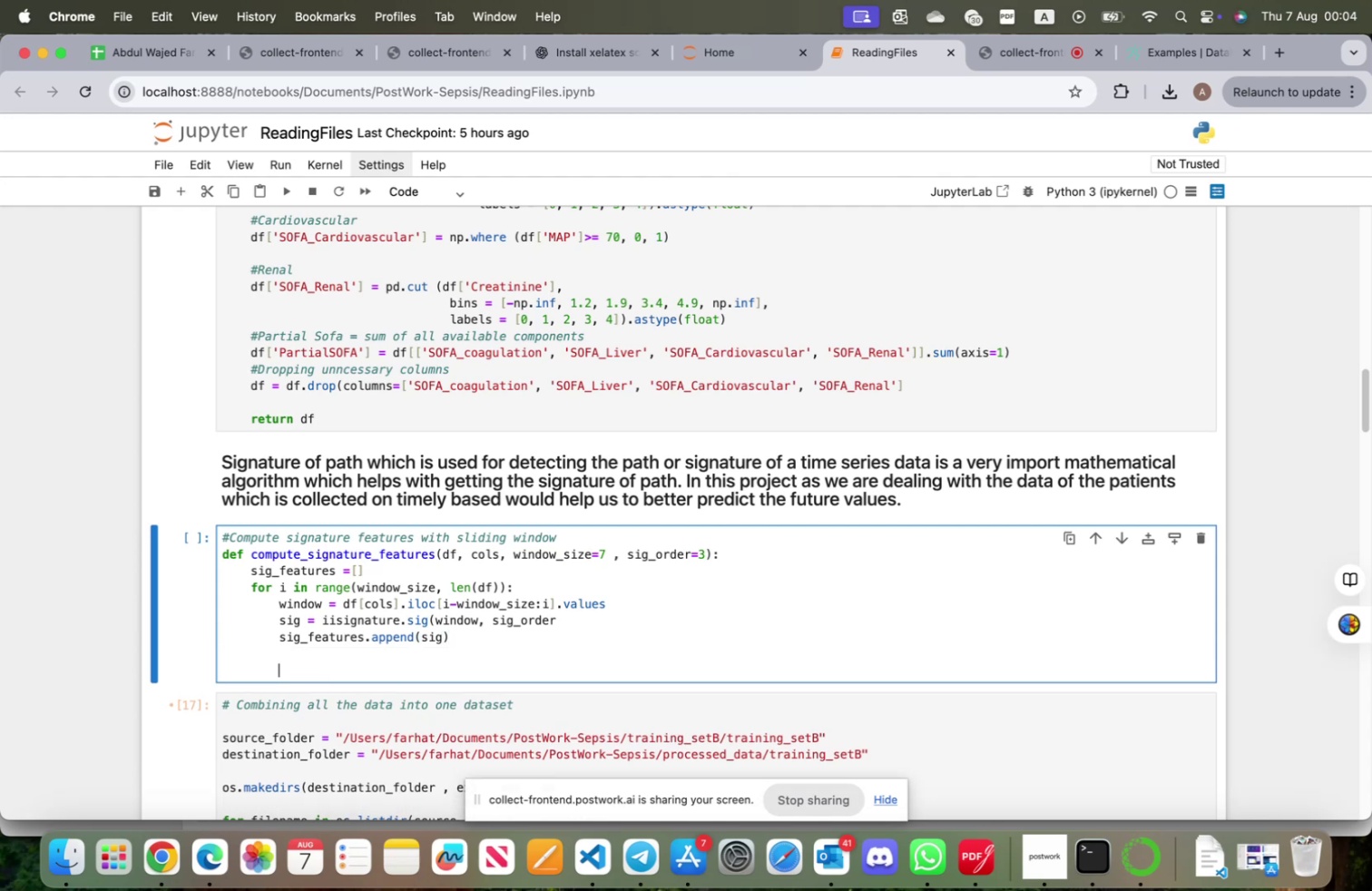 
key(Backspace)
type(pad = np.full((windo)
key(Backspace)
type(d)
key(Backspace)
type(ow_size, len(sig_features[0])
 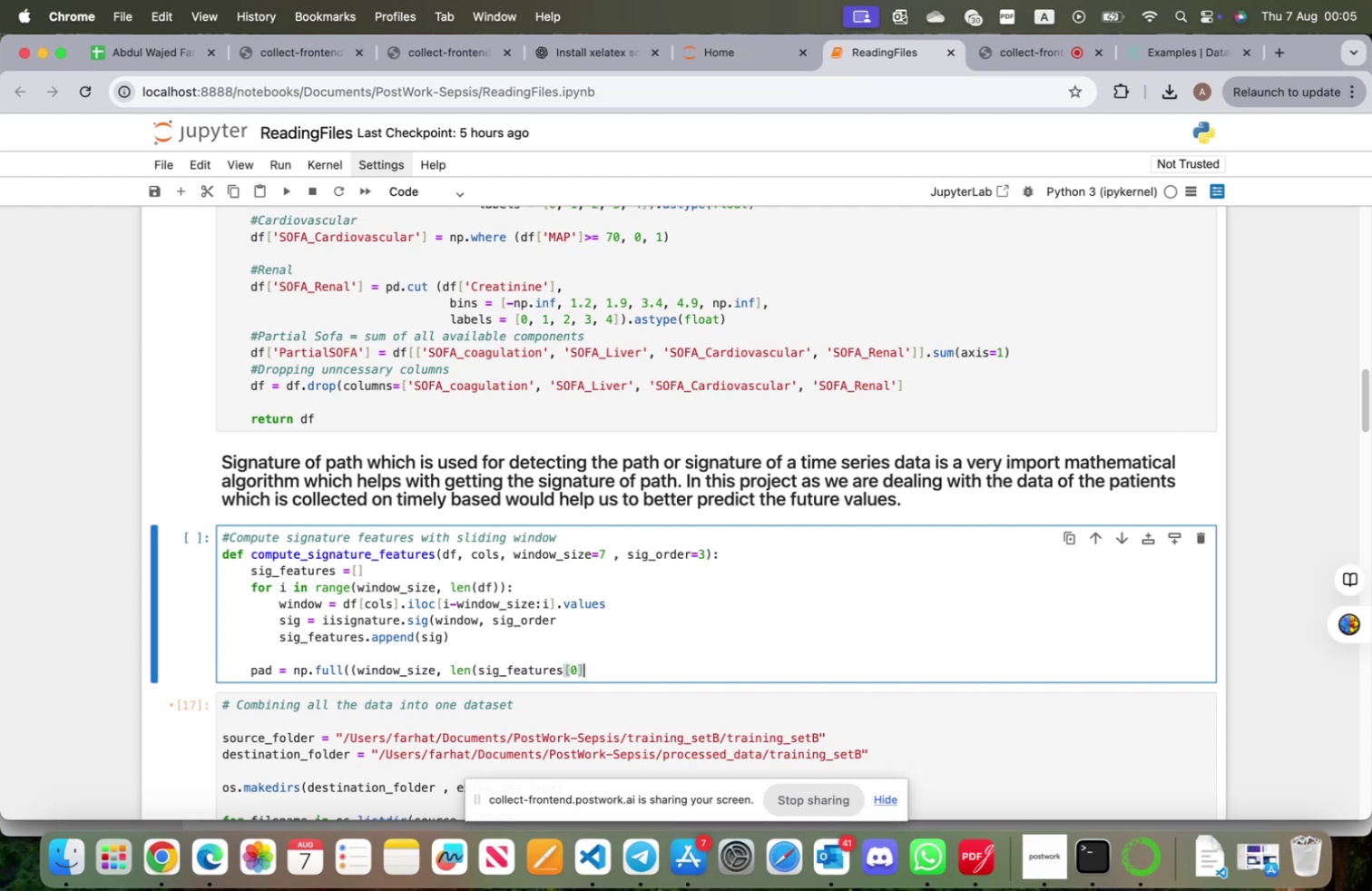 
type()), np.nan))
 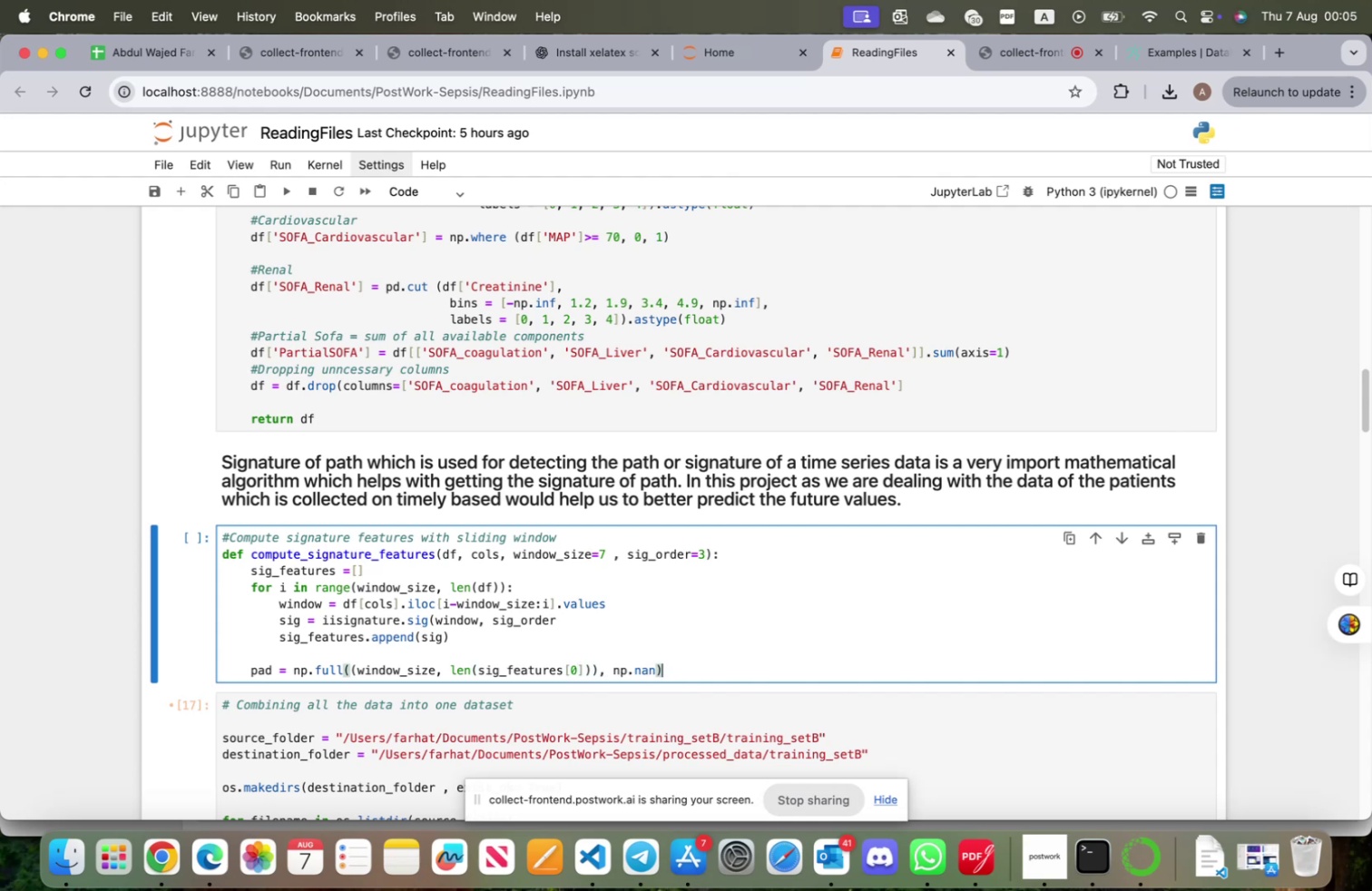 
key(Enter)
 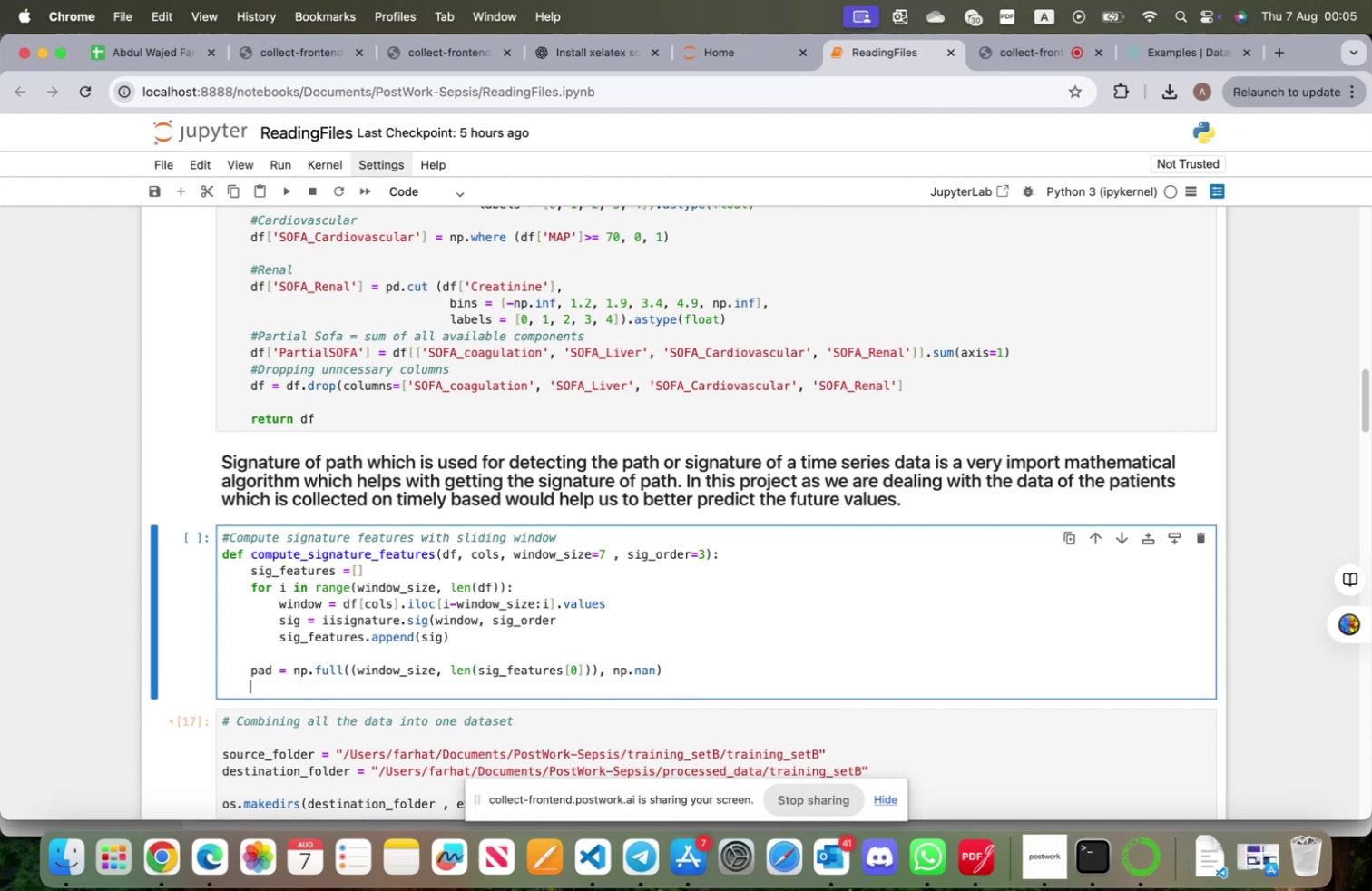 
type(sif)
key(Backspace)
type(g_features = np.vstack ([pad, sig_features]))
 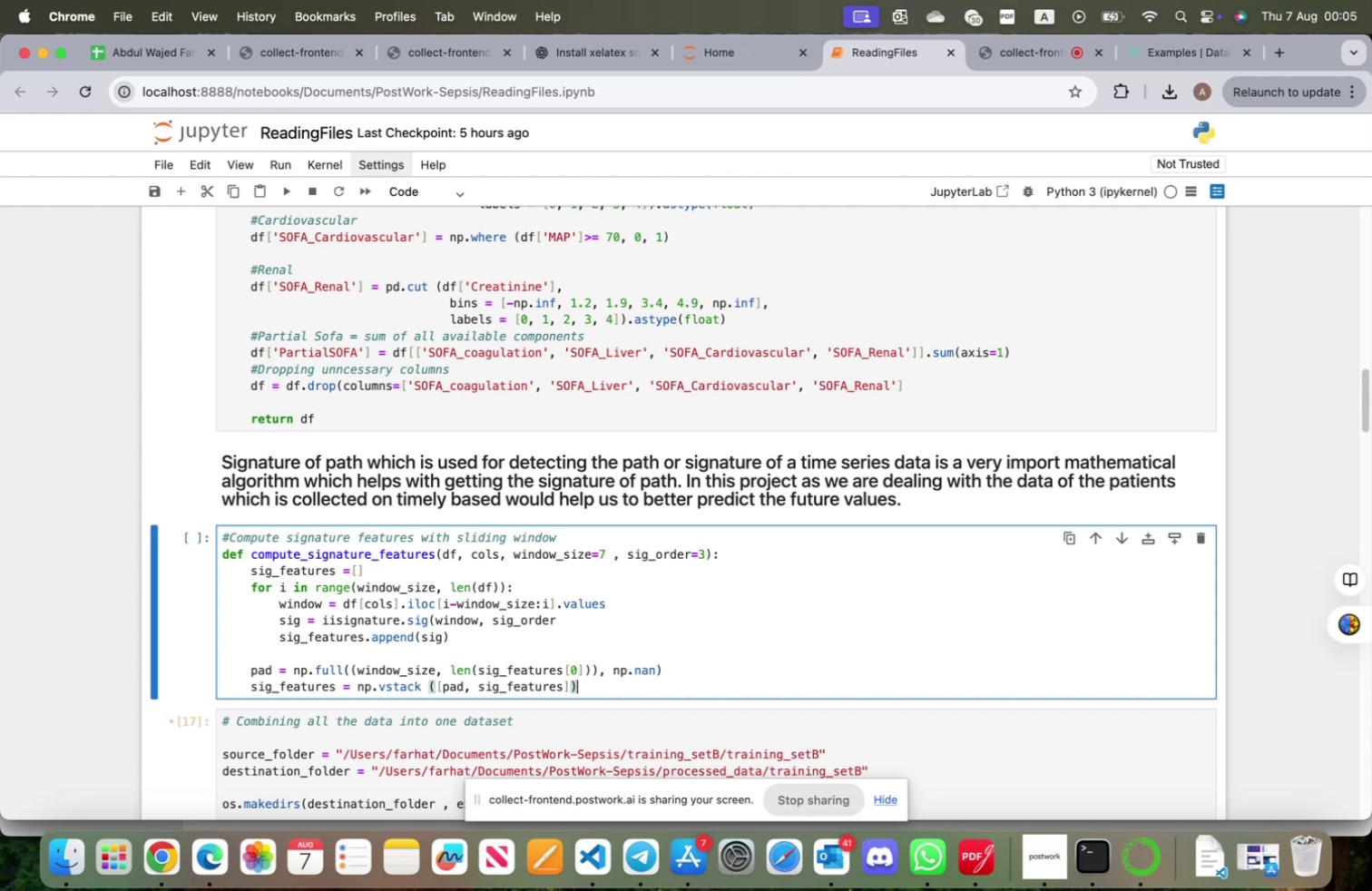 
key(Enter)
 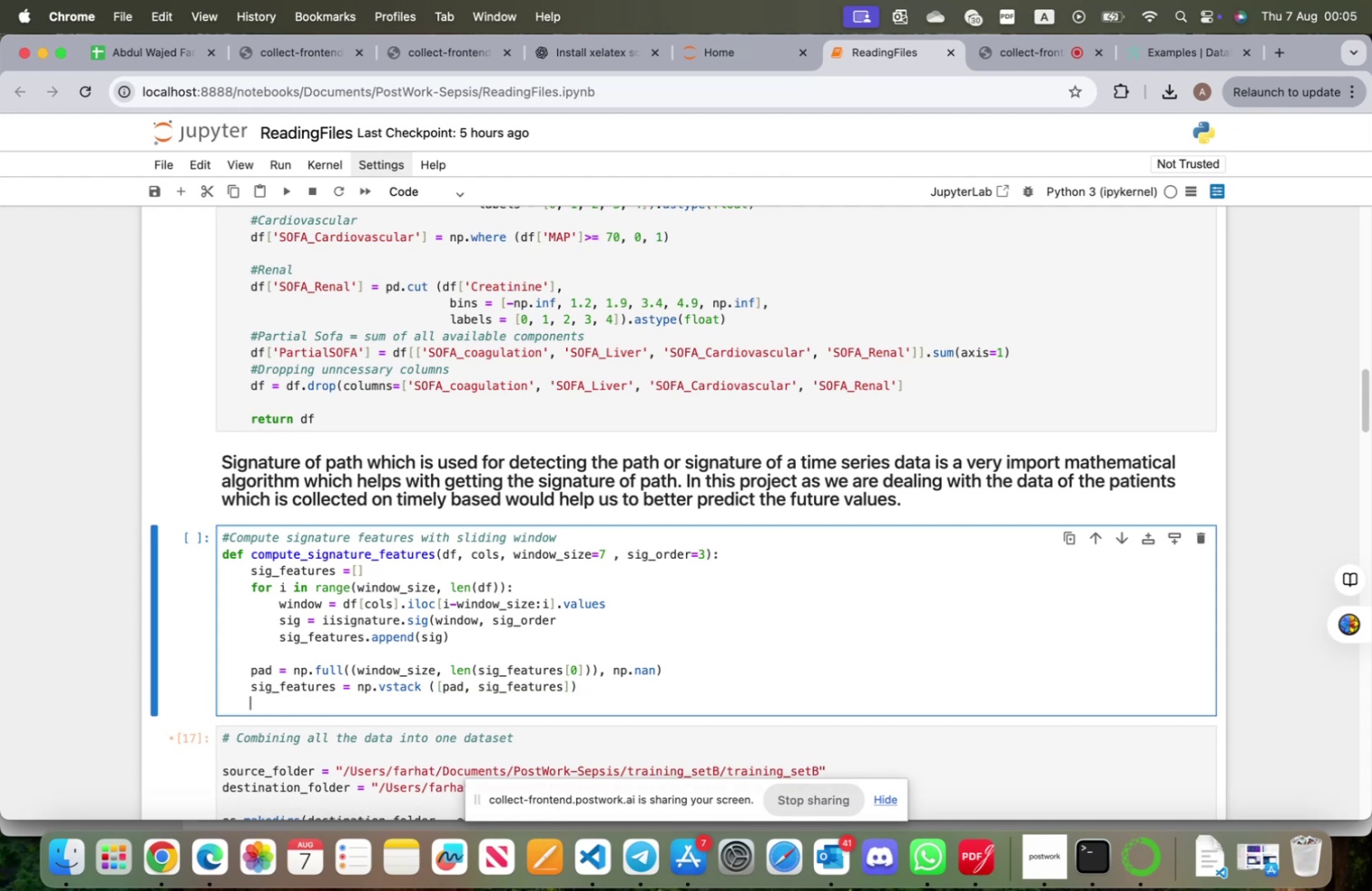 
type(sig_df = pd.DataFrame(f)
key(Backspace)
type(sig_features, cl)
key(Backspace)
type(olumns = )
 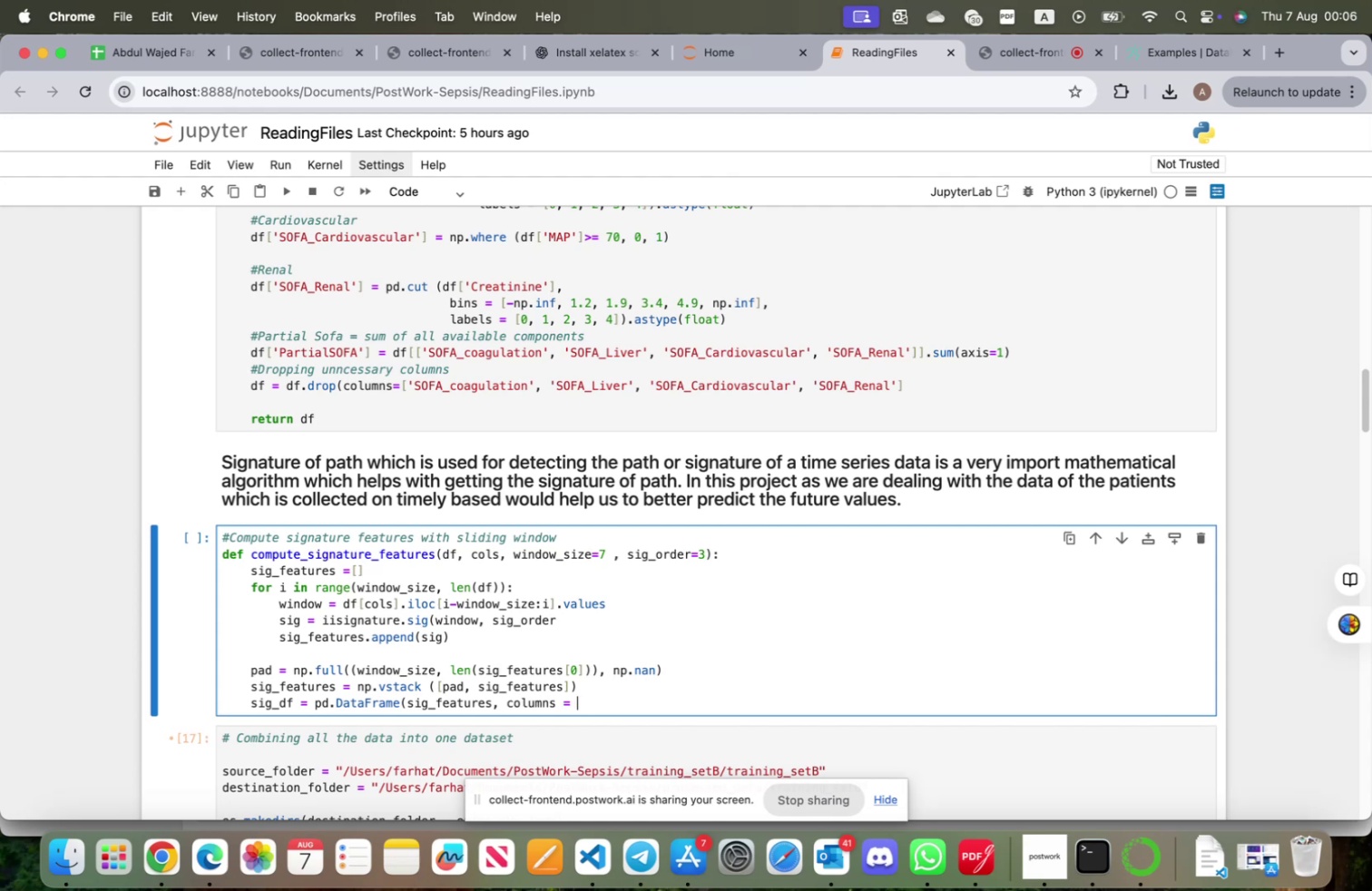 
type([f"sig_{i}" fo i )
 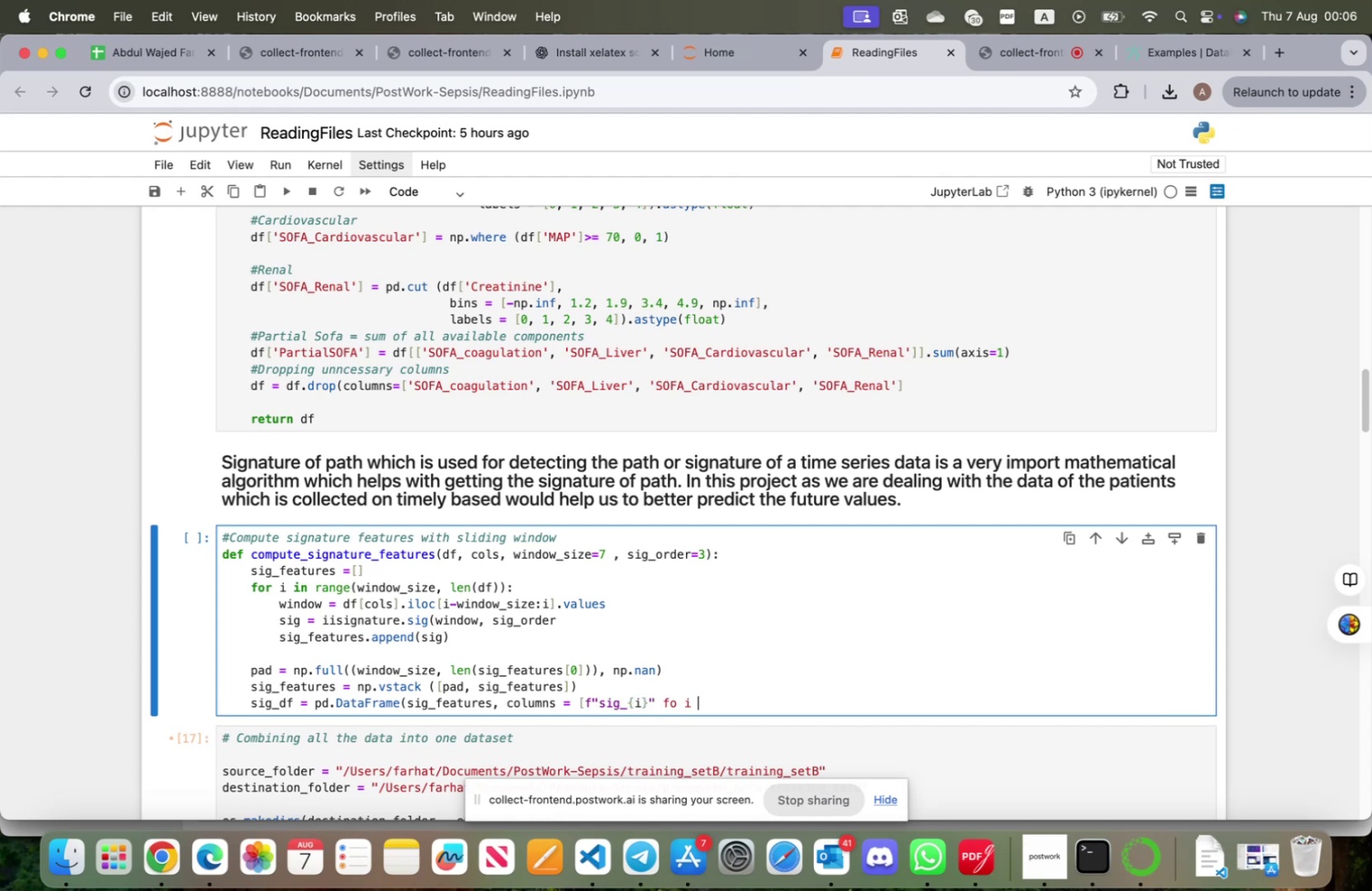 
wait(7.34)
 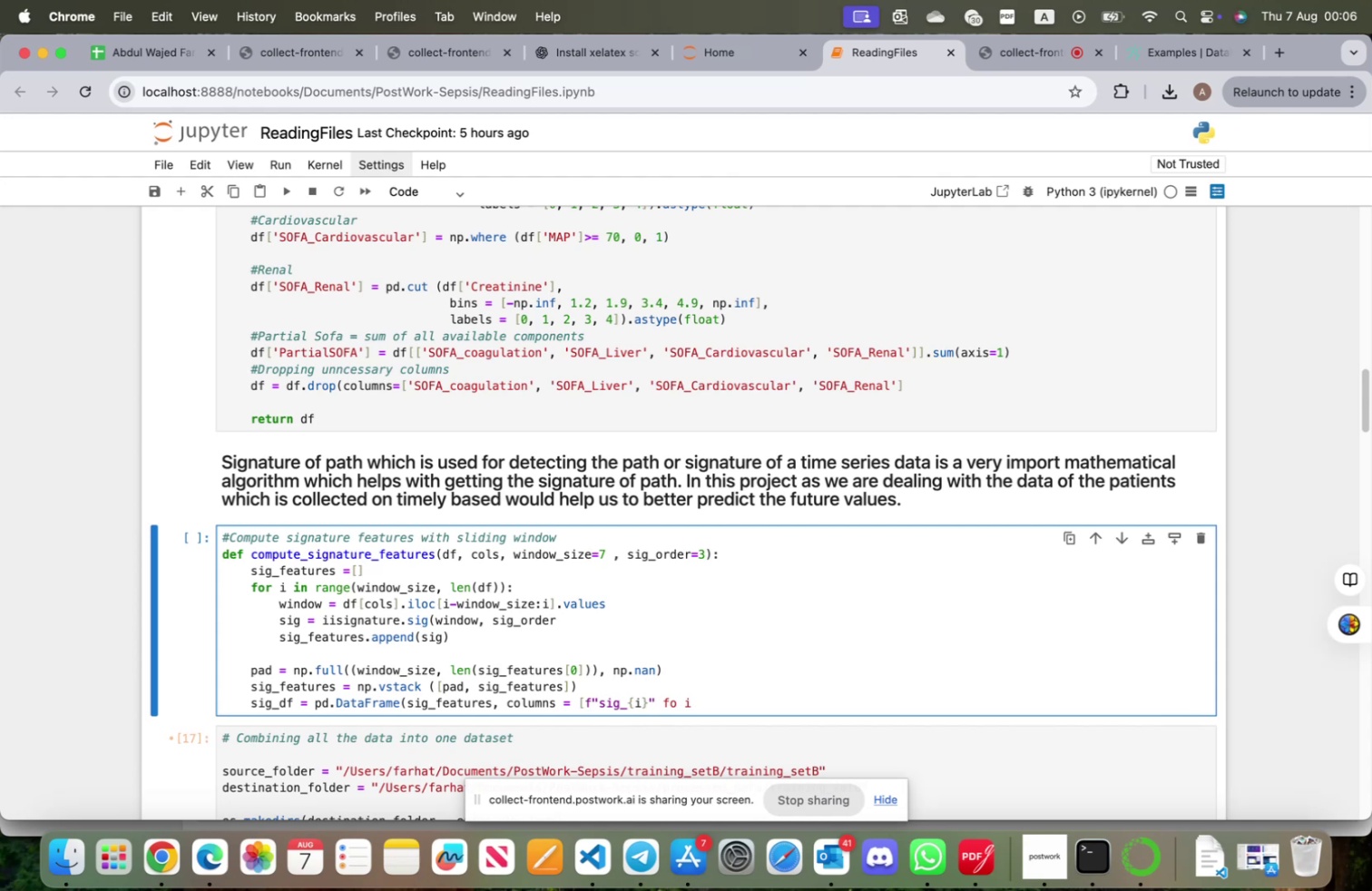 
key(Backspace)
key(Backspace)
key(Backspace)
type(r in)
key(Backspace)
type( in a)
key(Backspace)
type(range (sug)
key(Backspace)
key(Backspace)
type(ig_featr)
key(Backspace)
type(ures.shape[1])]))
 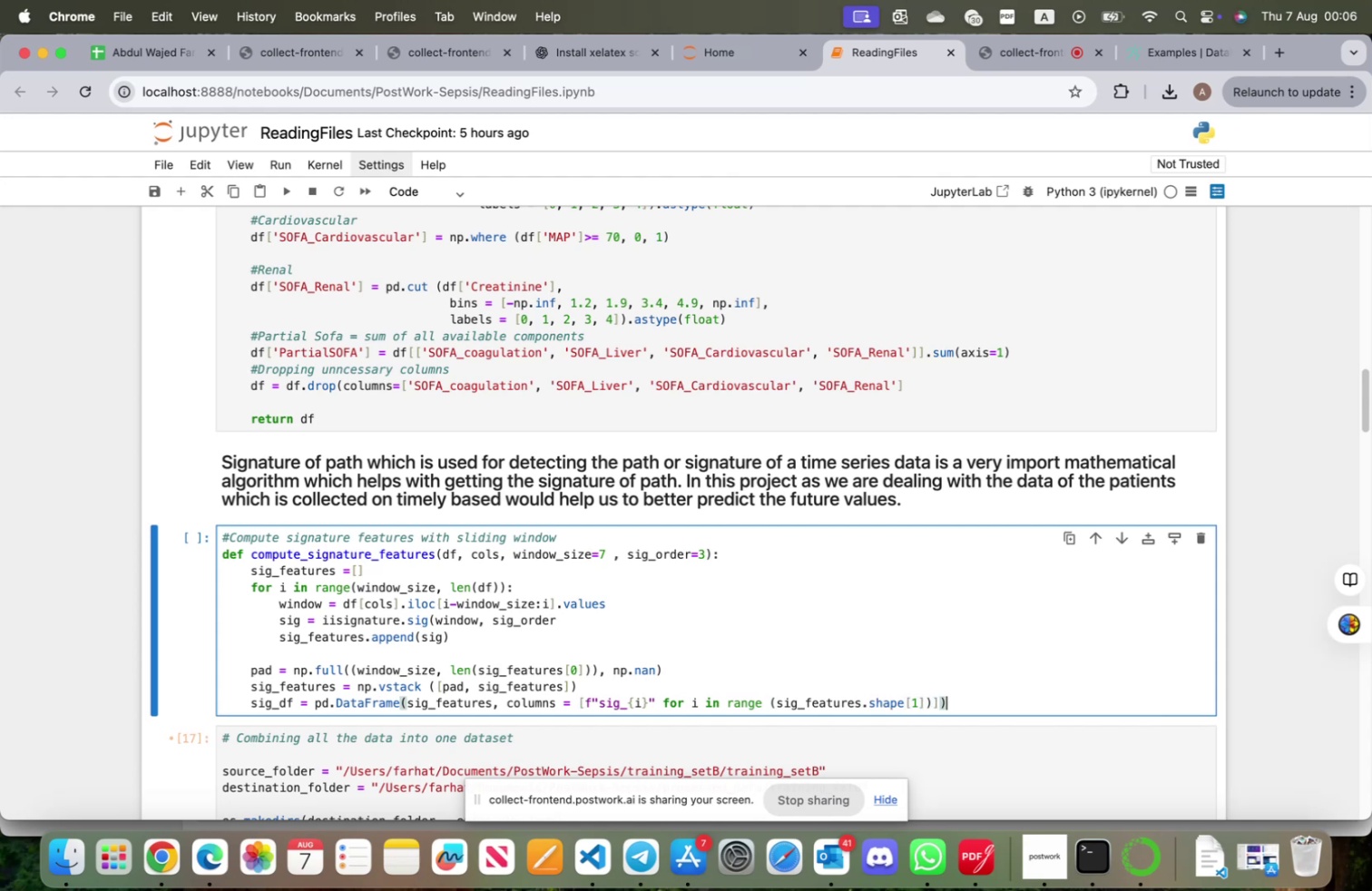 
key(Enter)
 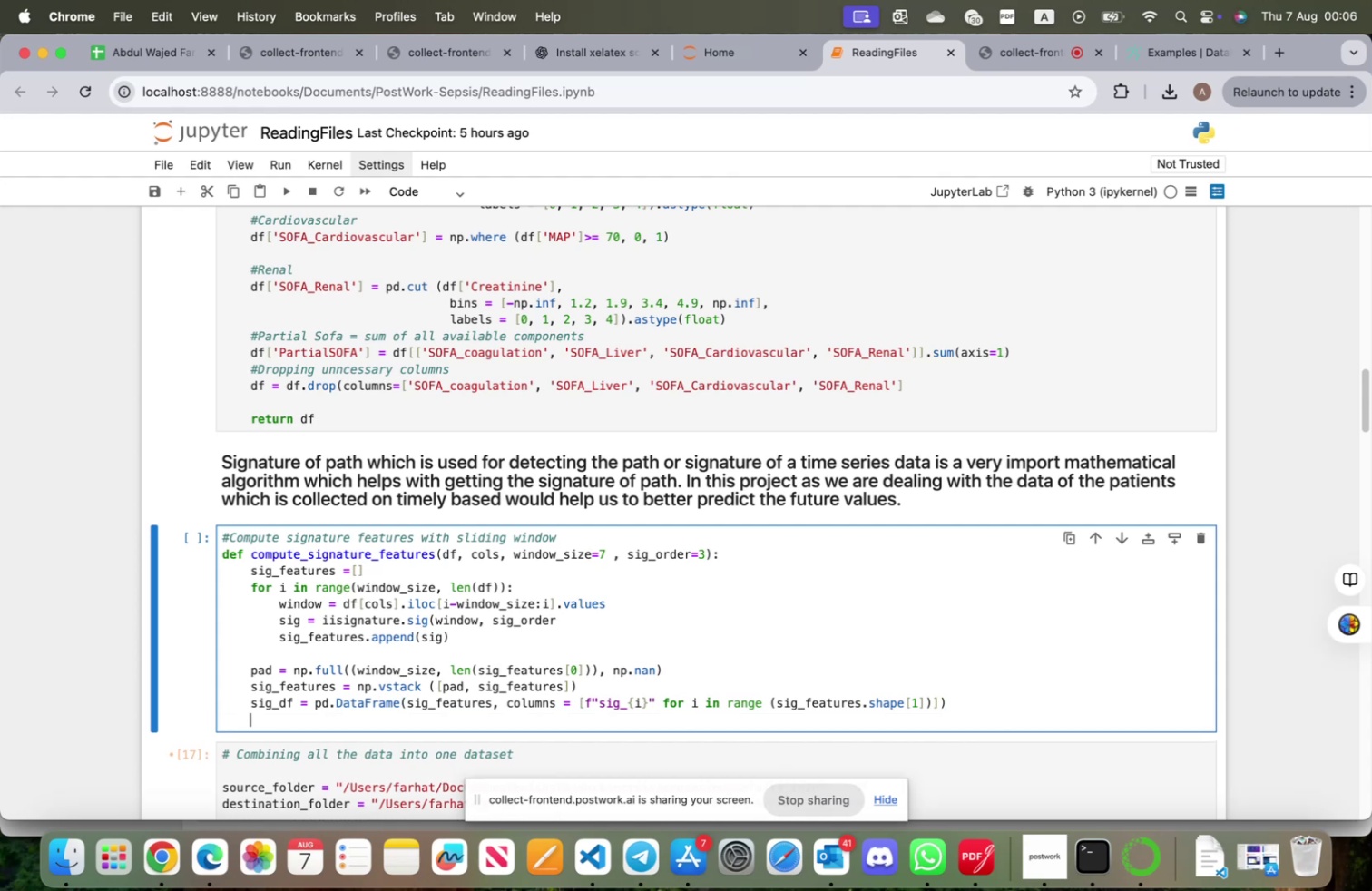 
type(return pd.concat([df.reset_index(drop=True), sig_df], asx)
key(Backspace)
key(Backspace)
type(xis=1))
 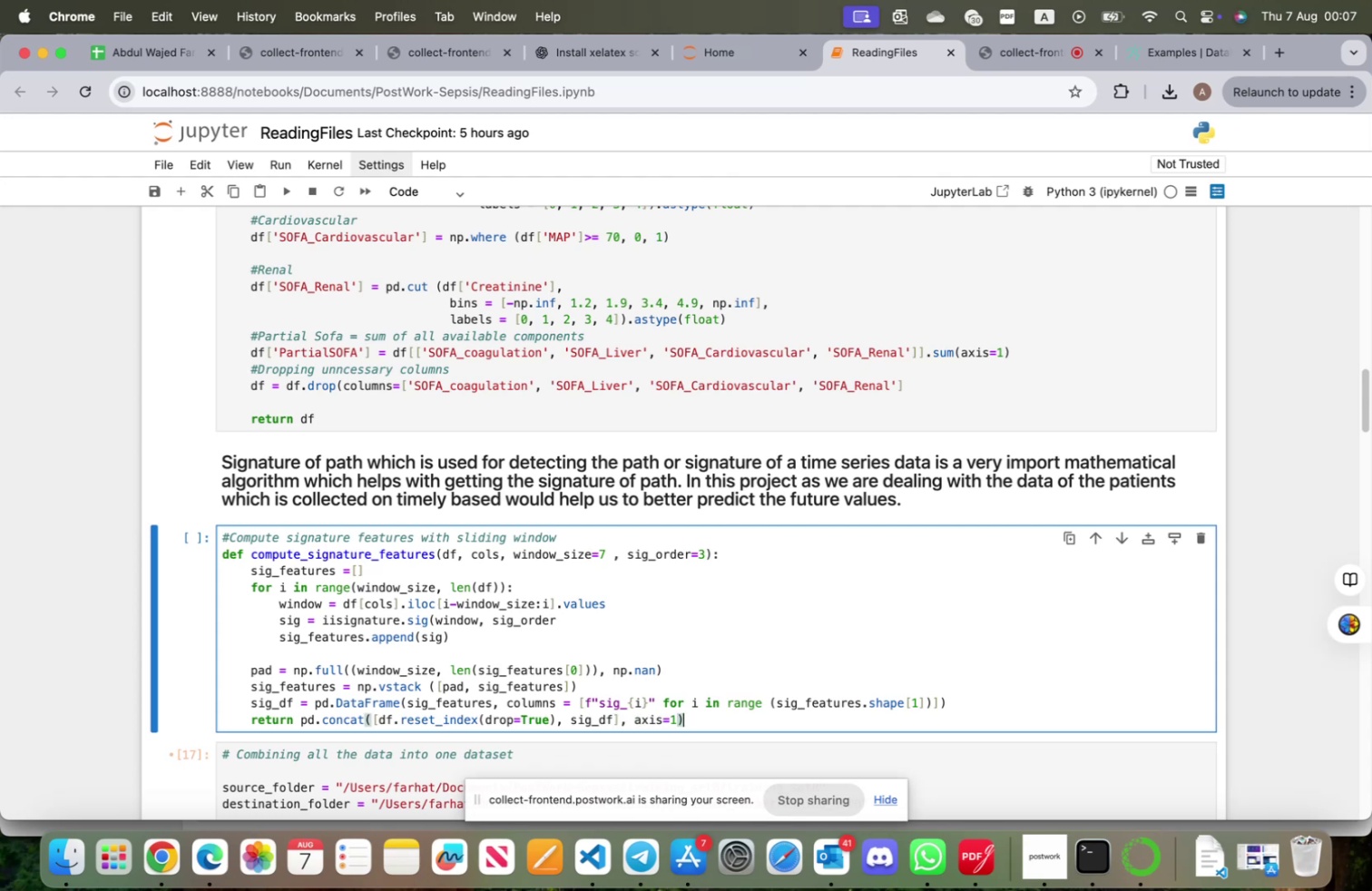 
scroll: coordinate [380, 567], scroll_direction: up, amount: 33.0
 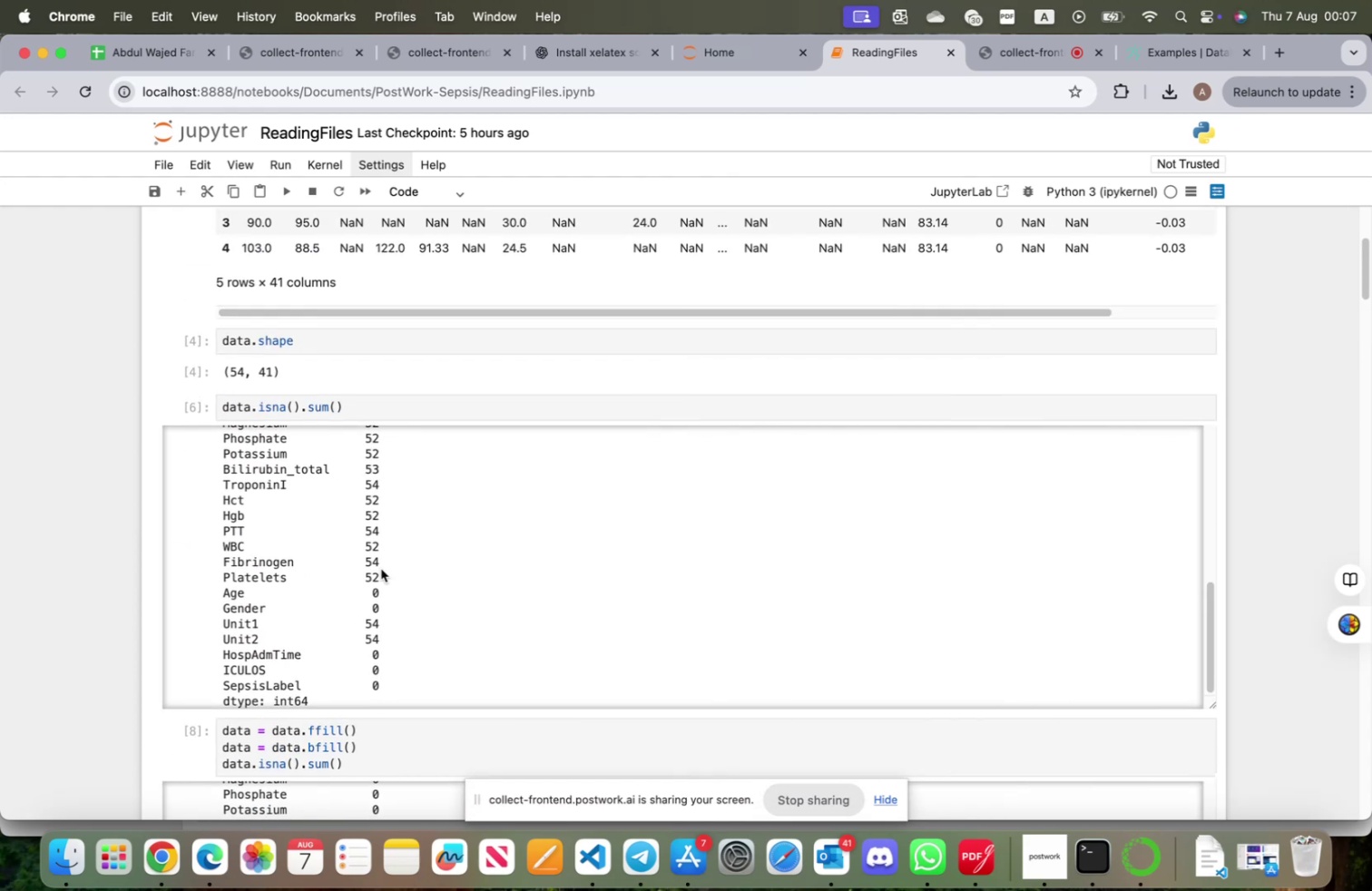 
key(Meta+CommandLeft)
 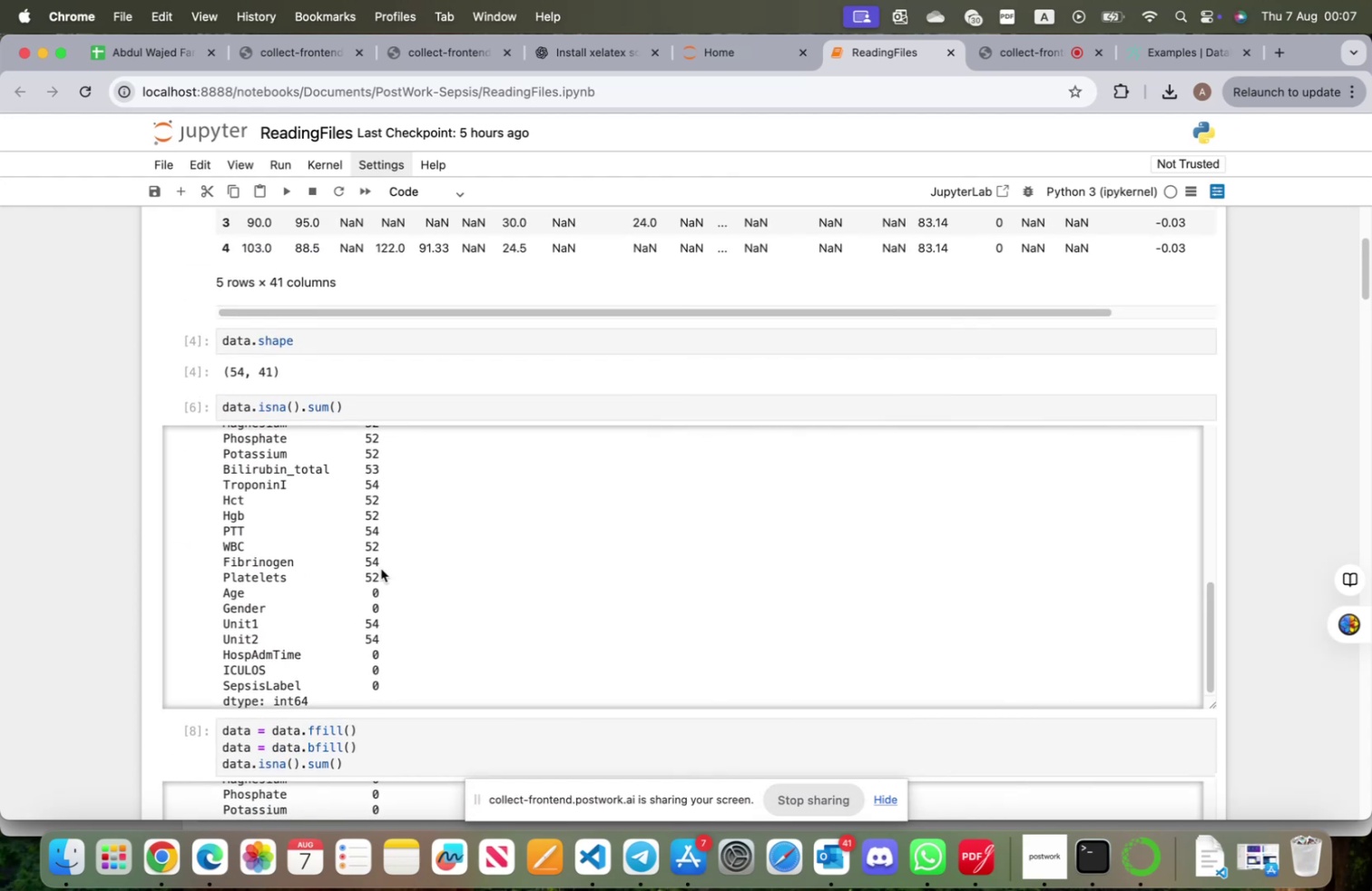 
key(Meta+S)
 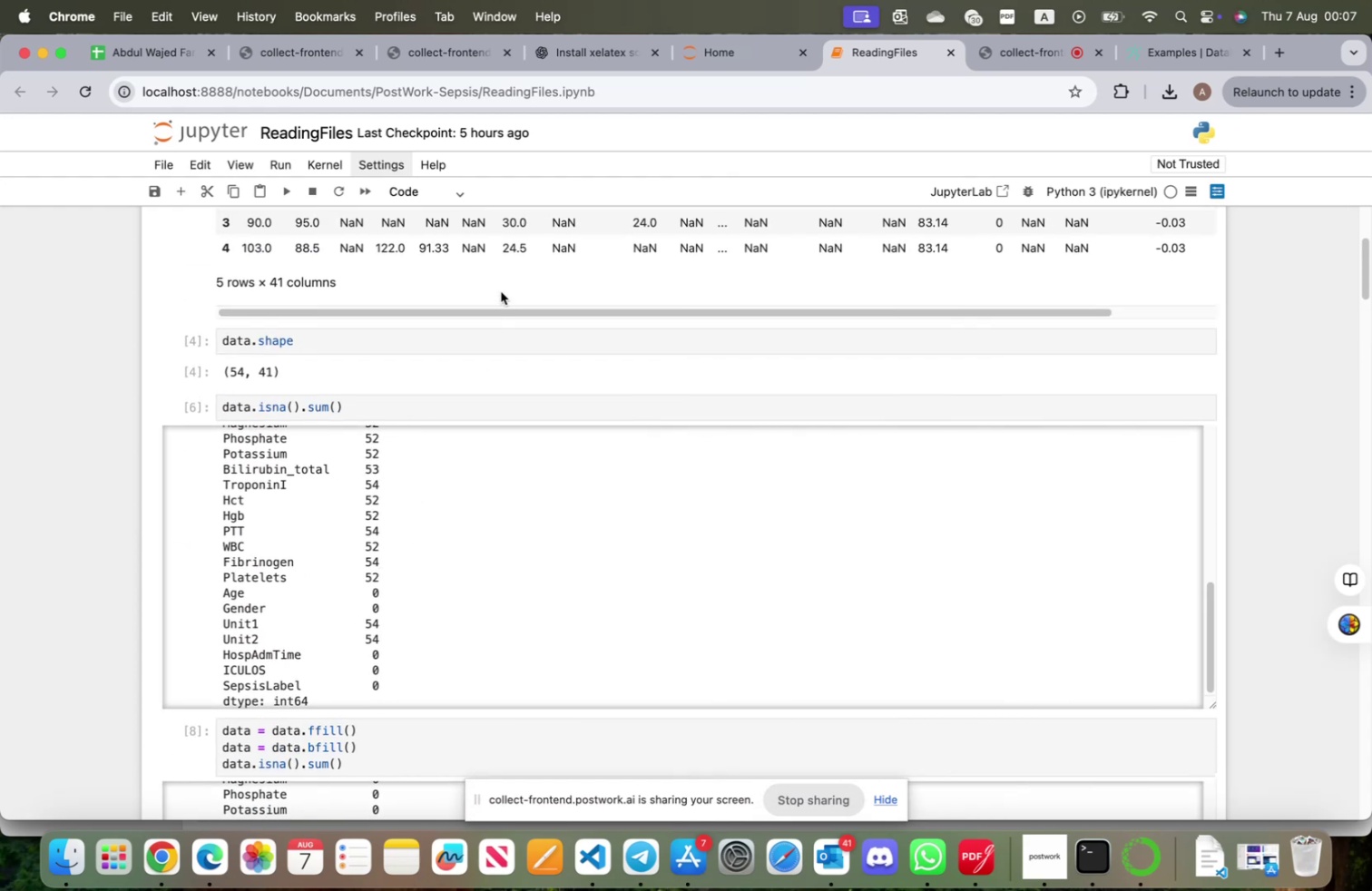 
scroll: coordinate [520, 525], scroll_direction: up, amount: 38.0
 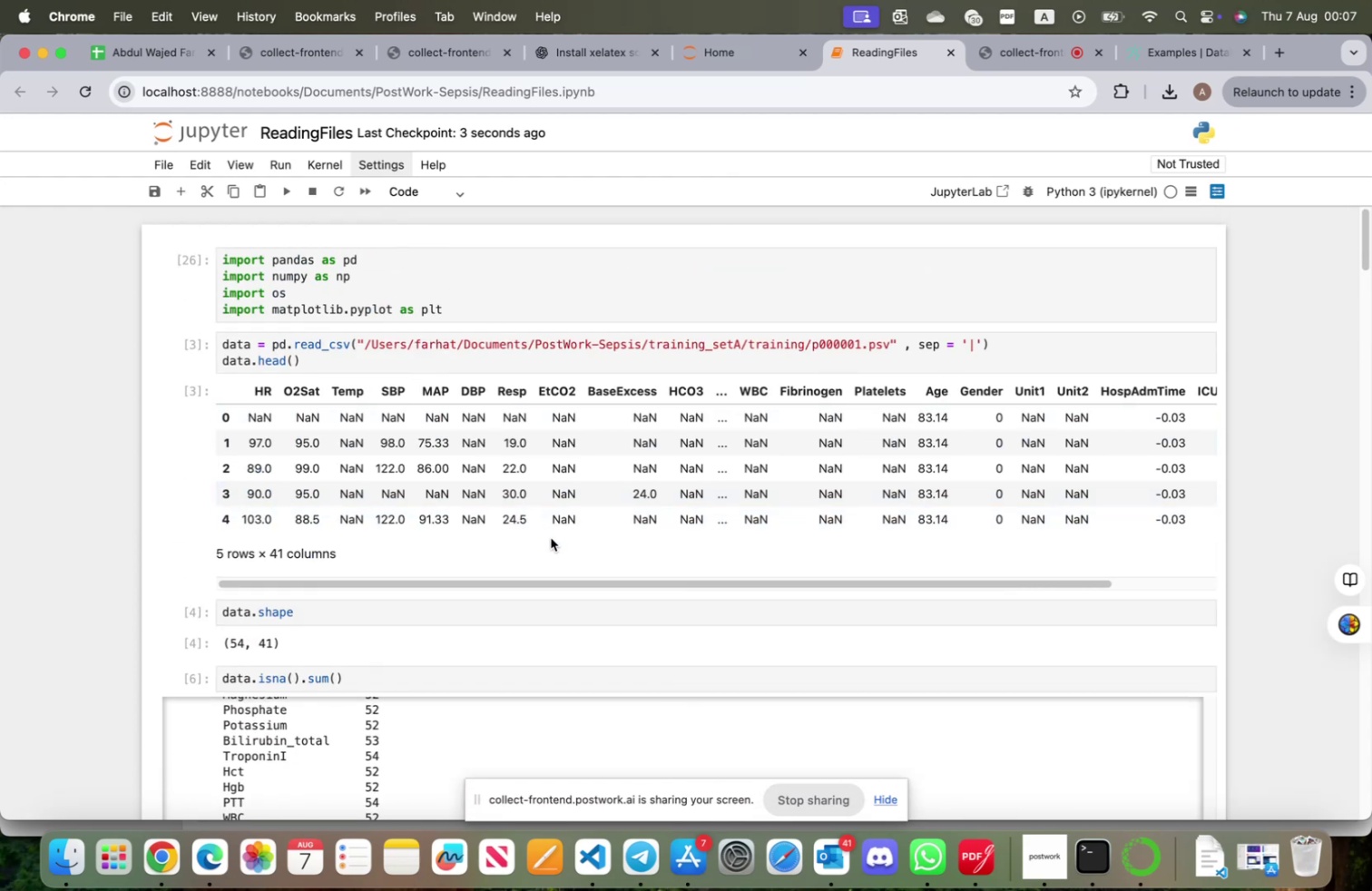 
scroll: coordinate [620, 583], scroll_direction: down, amount: 13.0
 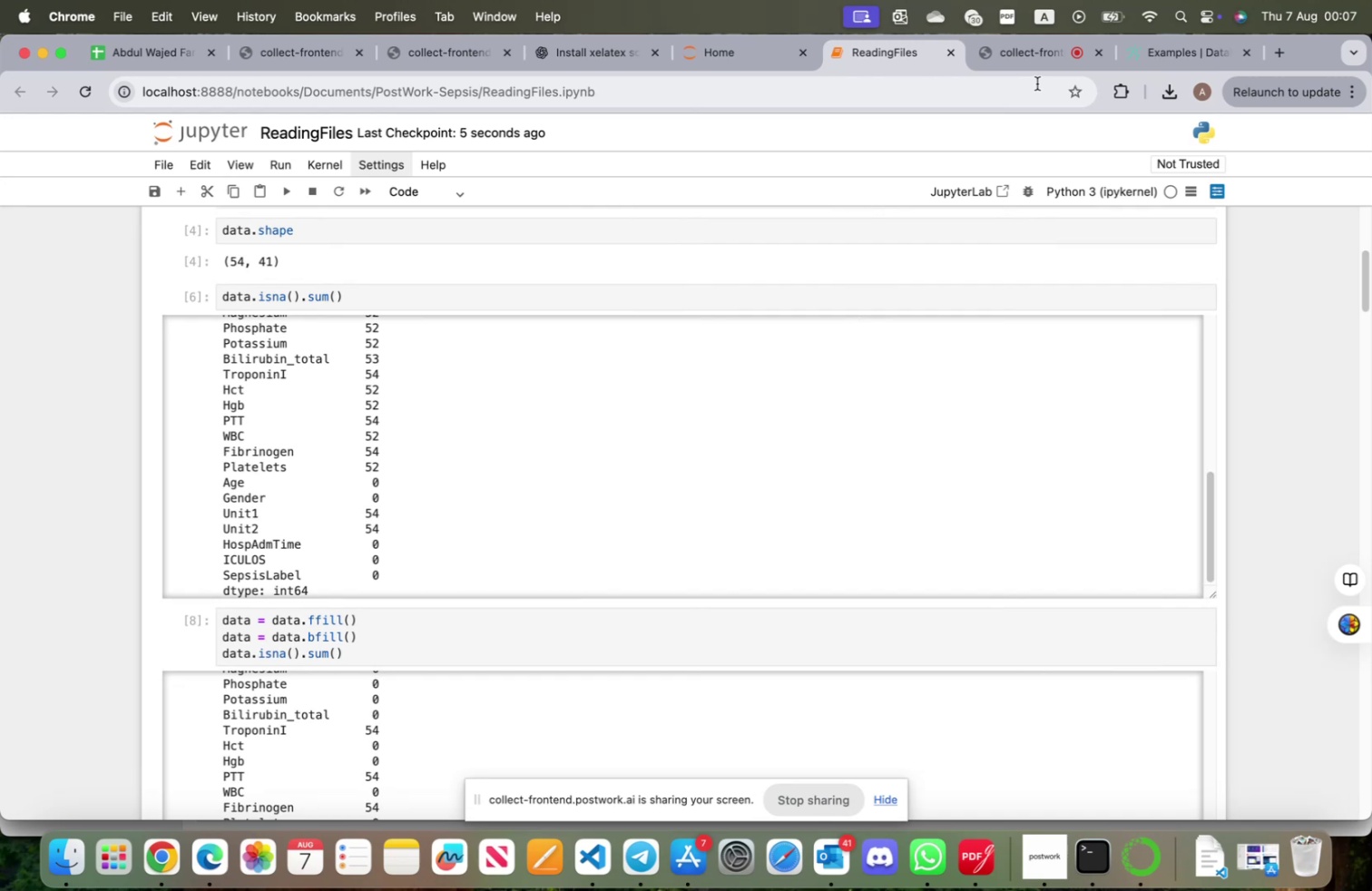 
left_click([1024, 60])
 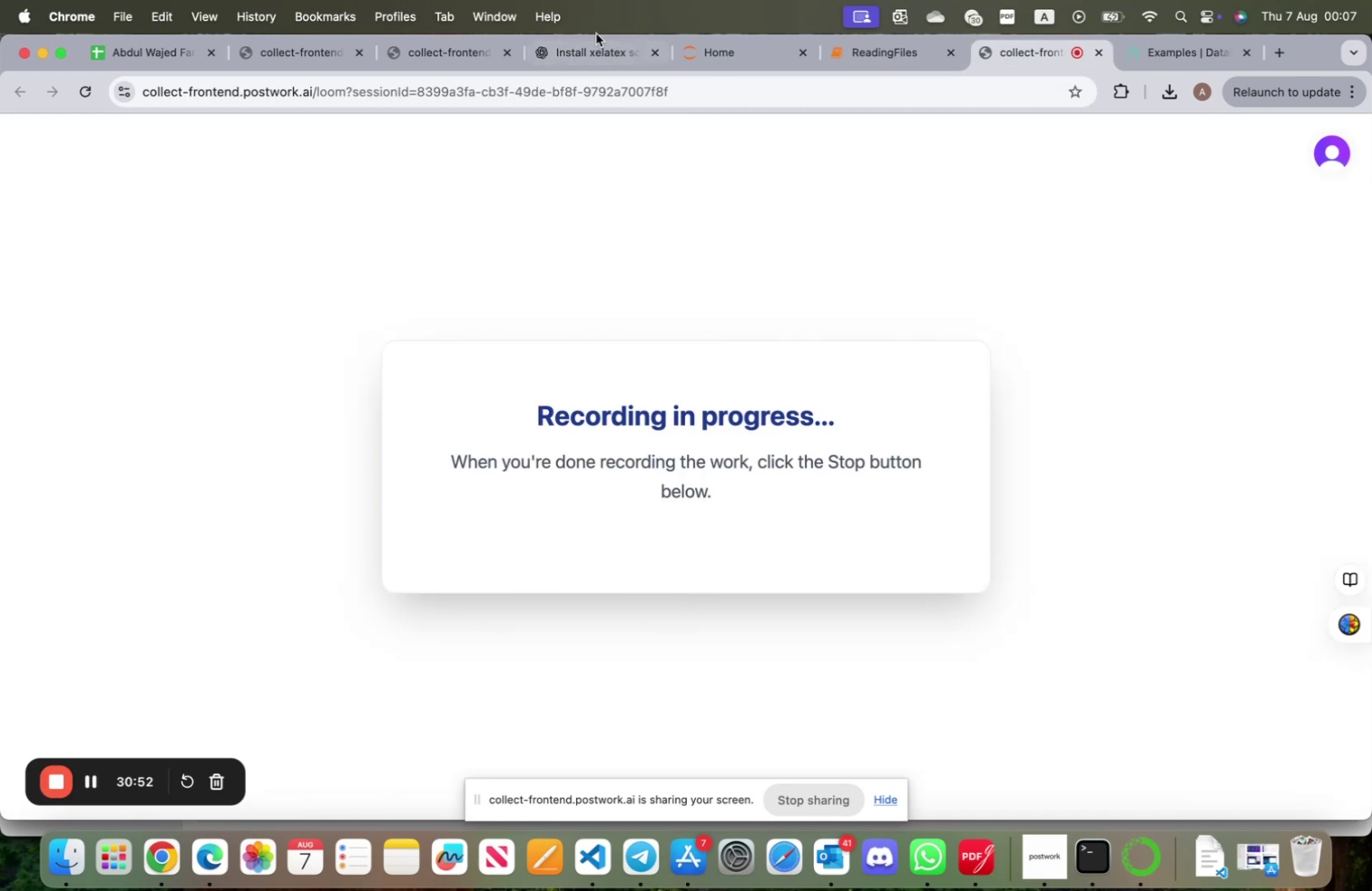 
left_click([879, 55])
 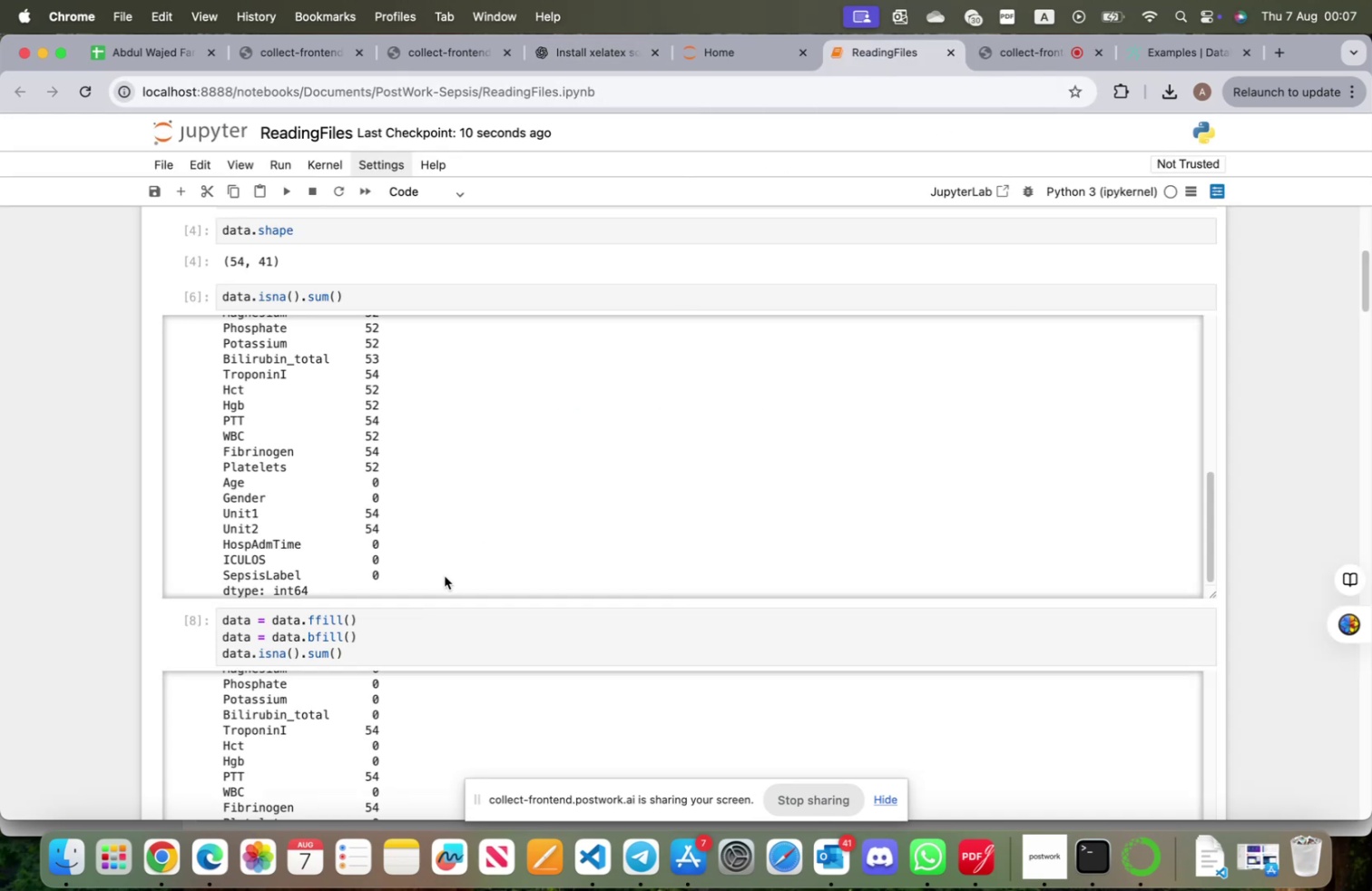 
scroll: coordinate [479, 325], scroll_direction: up, amount: 57.0
 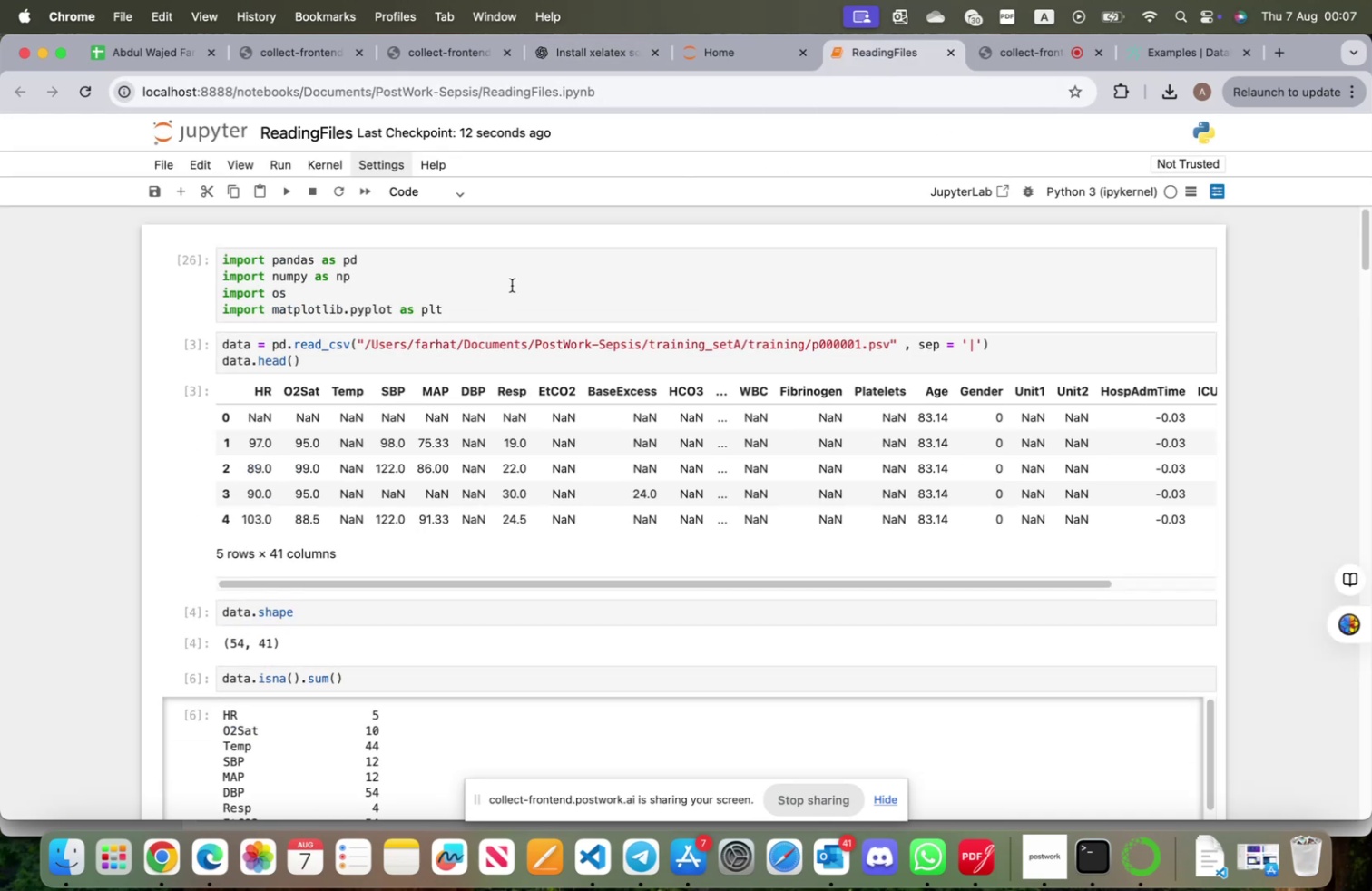 
left_click([512, 285])
 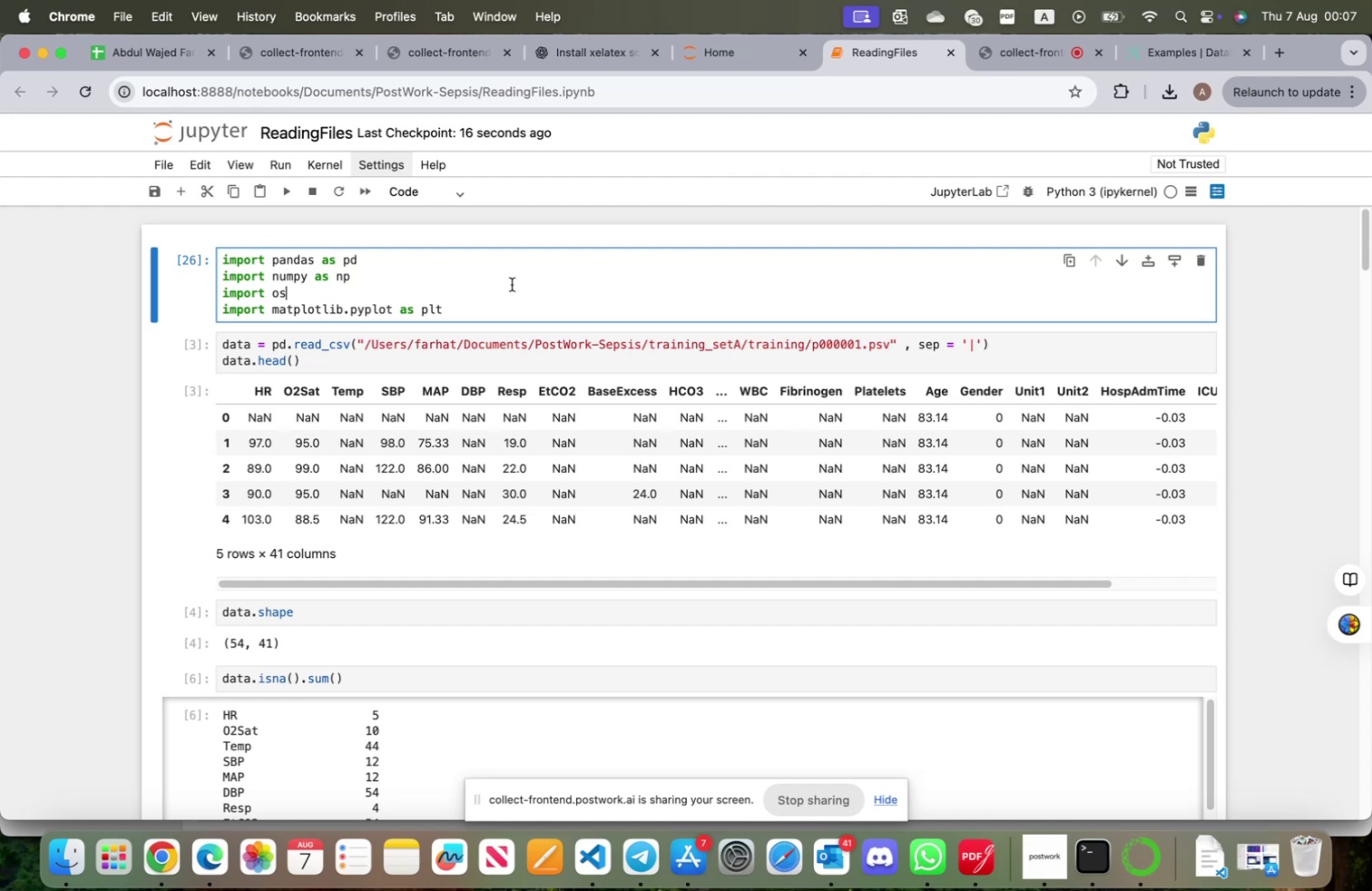 
key(Shift+ShiftRight)
 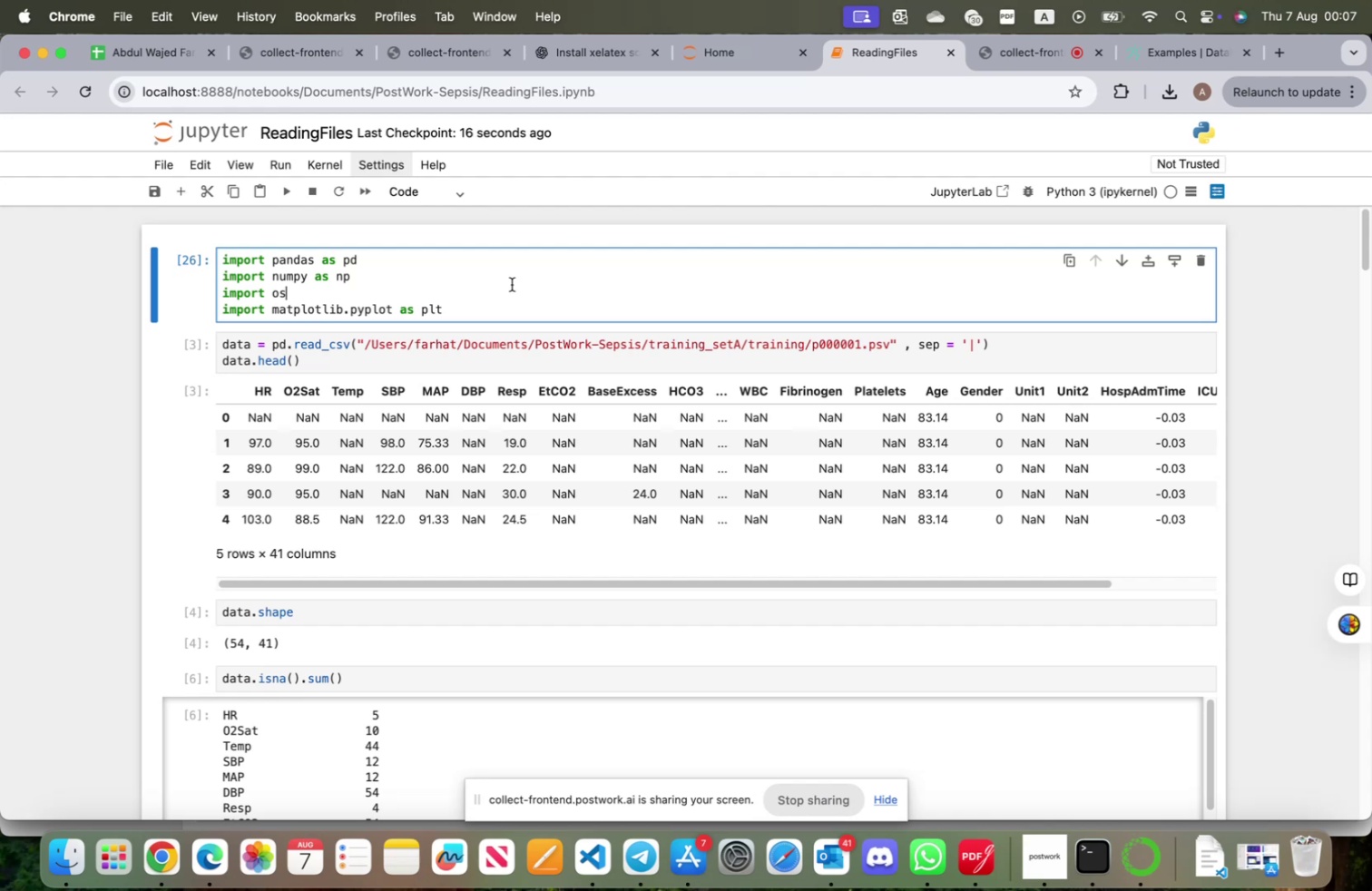 
key(Shift+Enter)
 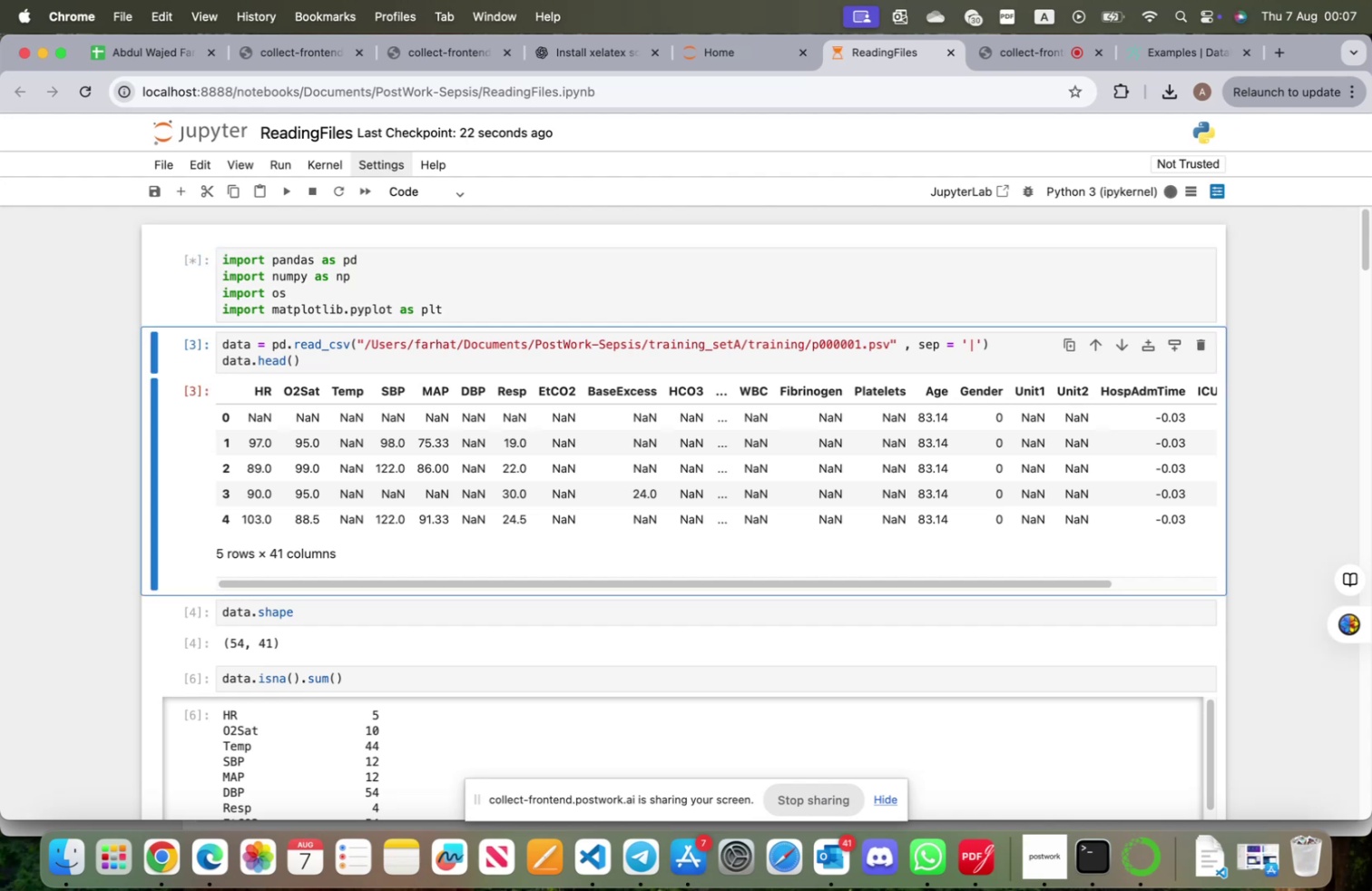 
wait(10.48)
 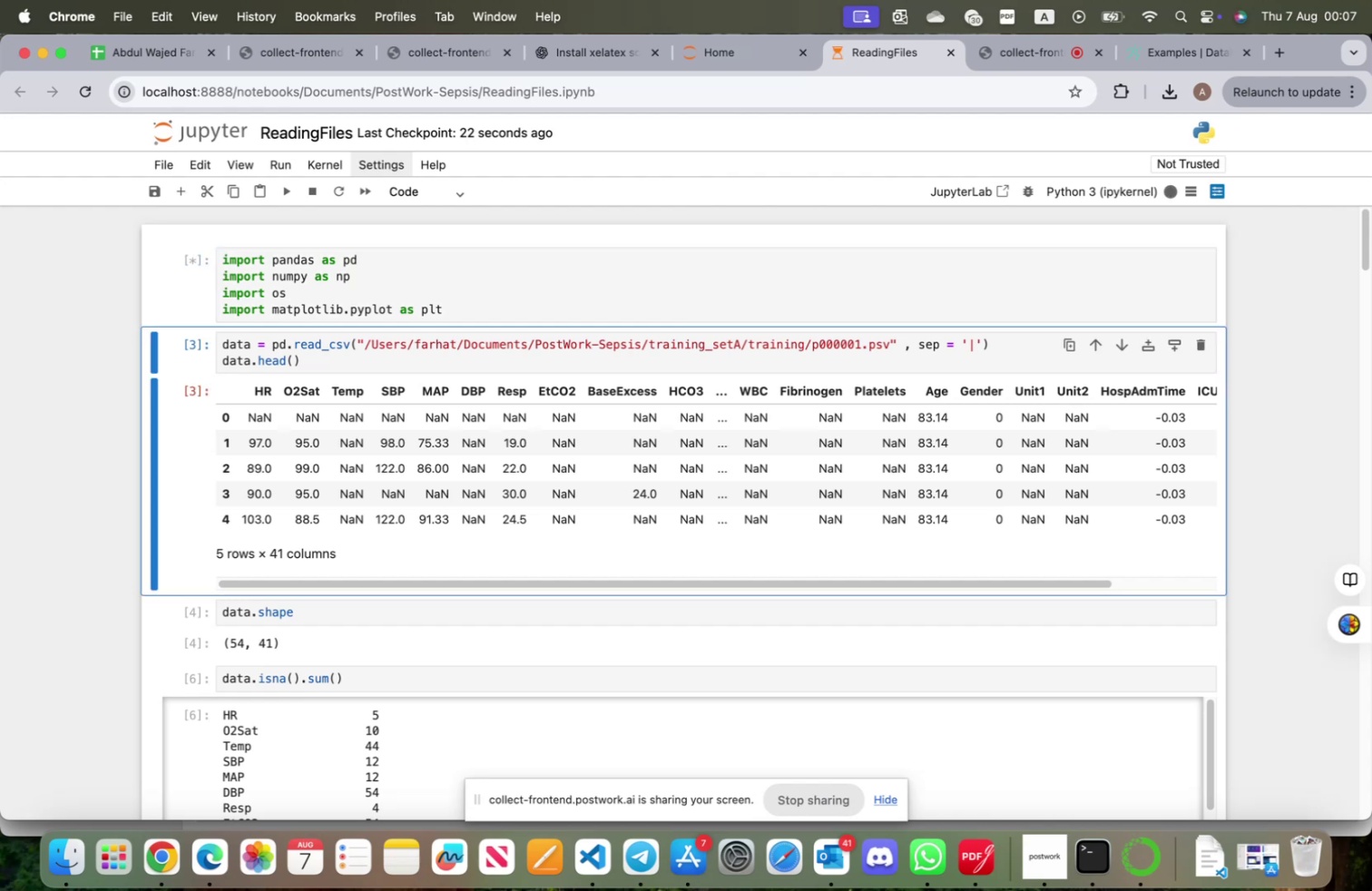 
left_click([405, 279])
 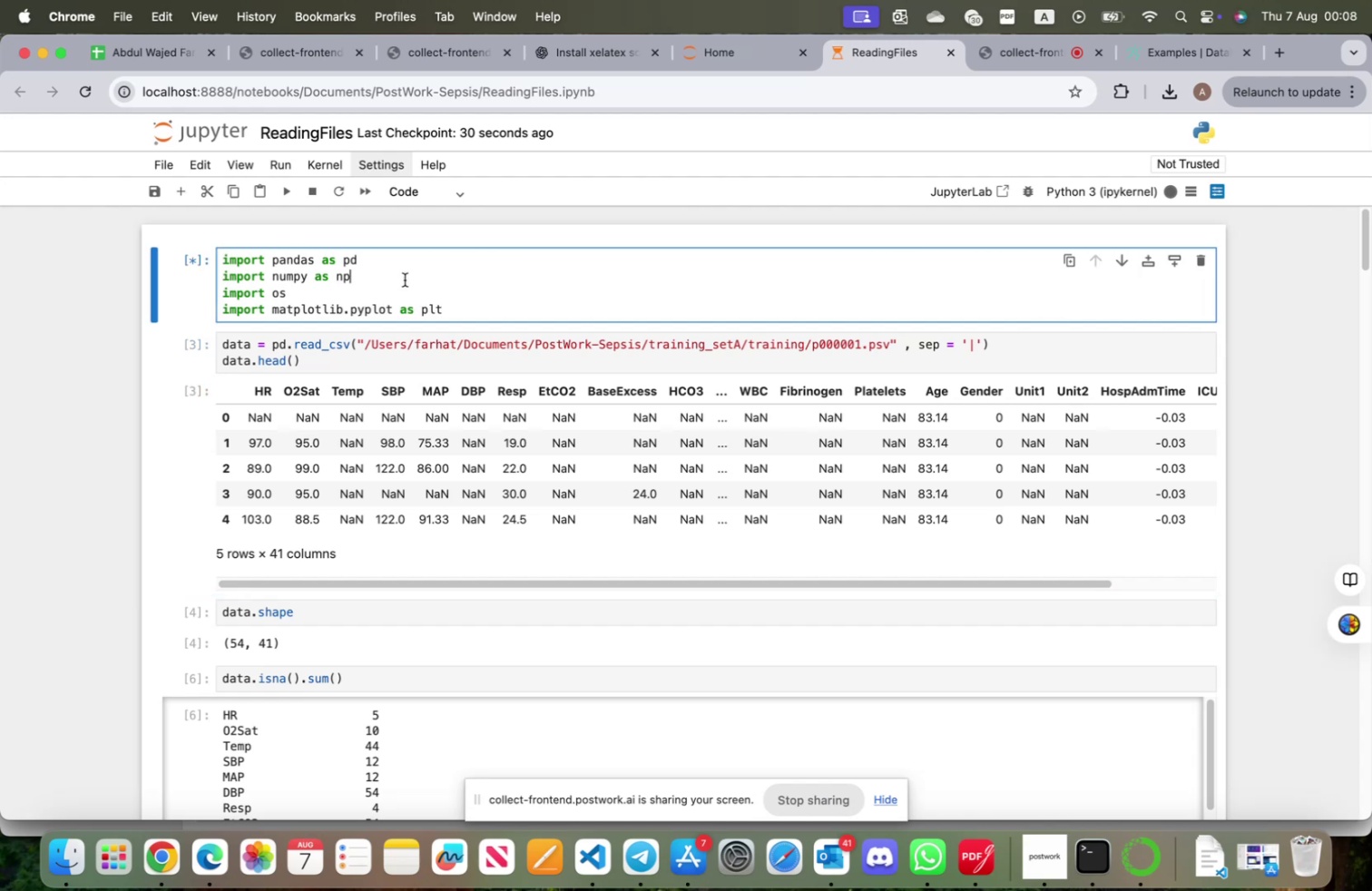 
wait(5.29)
 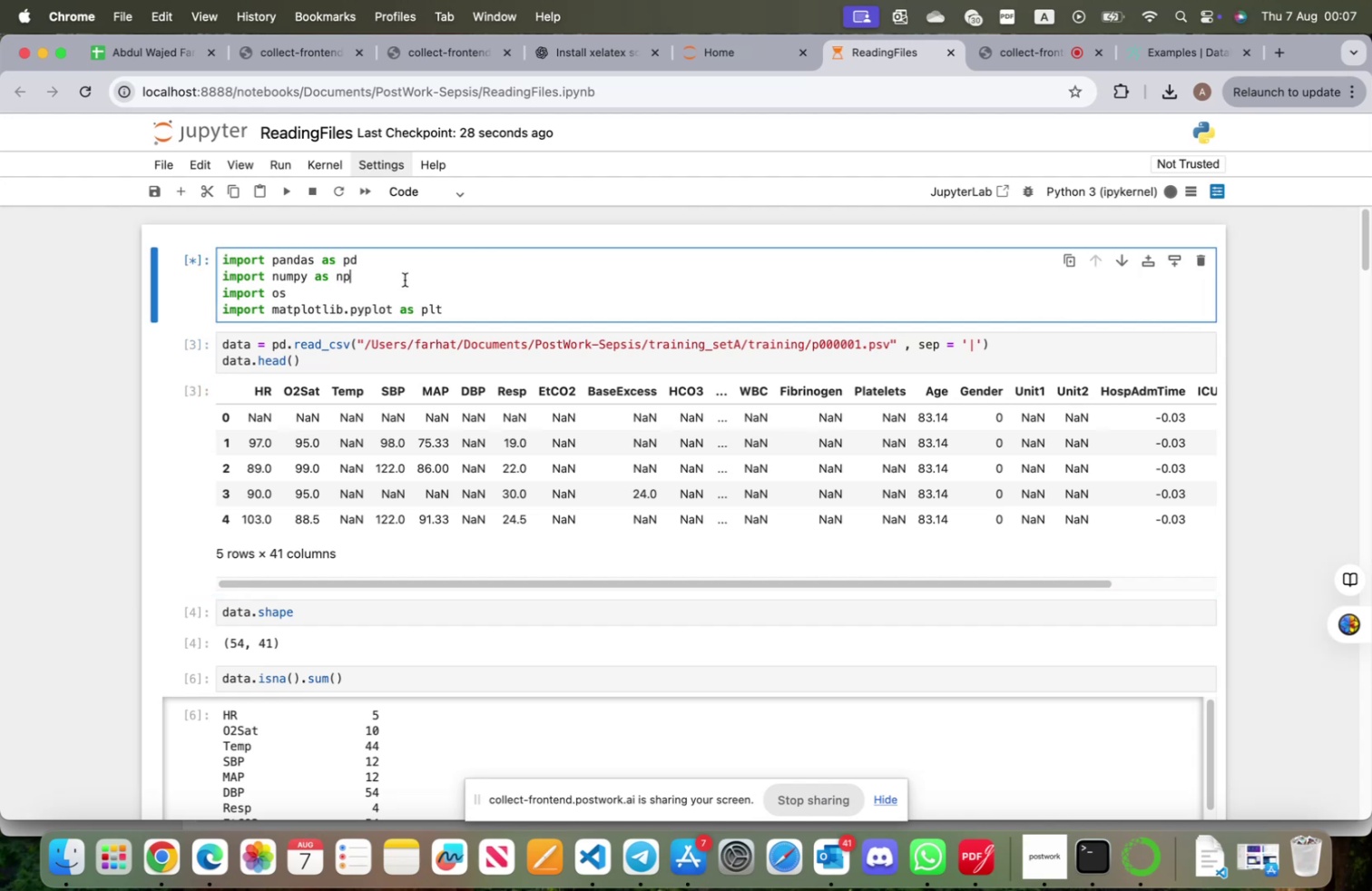 
scroll: coordinate [413, 320], scroll_direction: down, amount: 123.0
 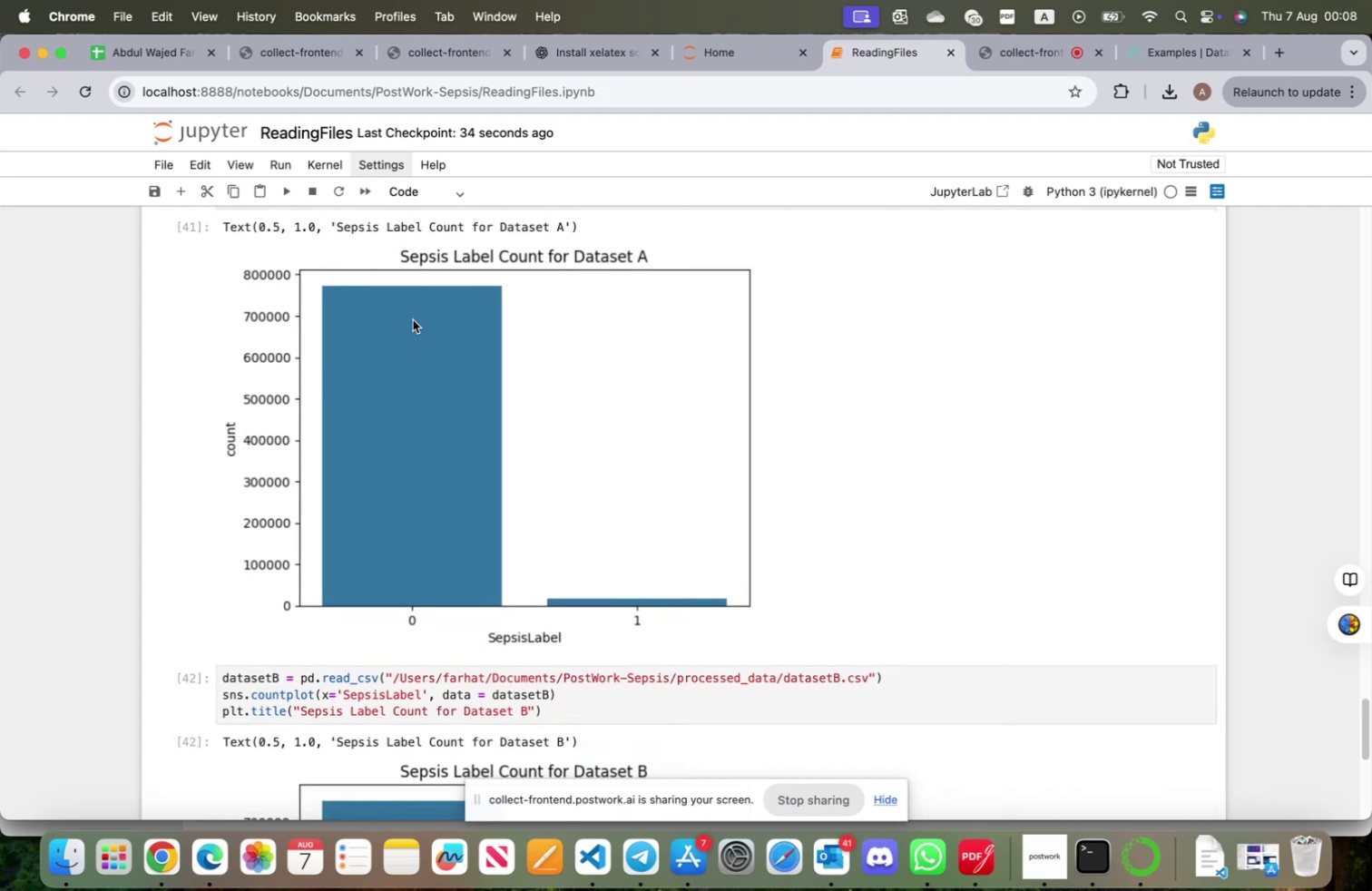 
scroll: coordinate [429, 279], scroll_direction: up, amount: 114.0
 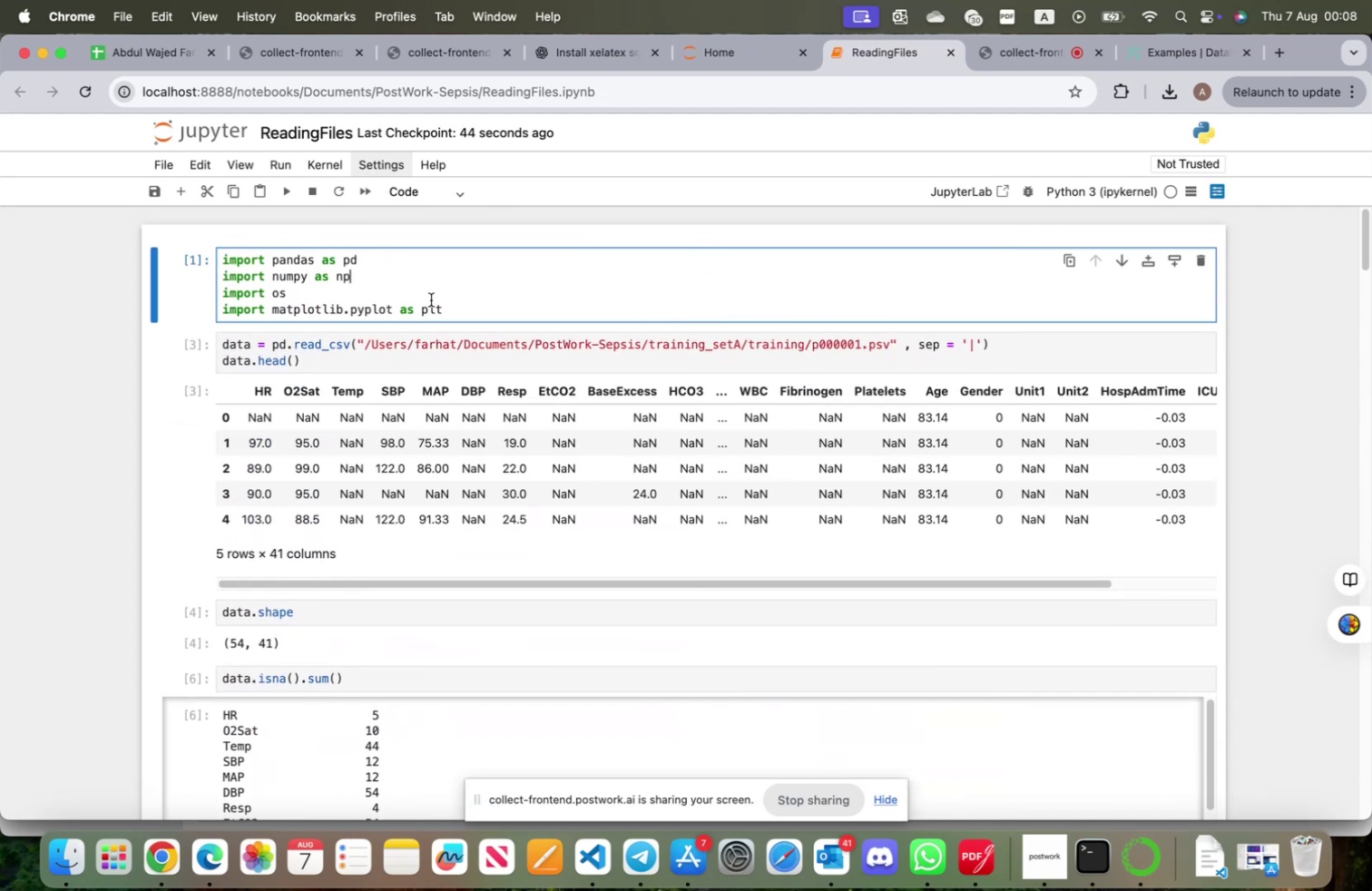 
wait(10.39)
 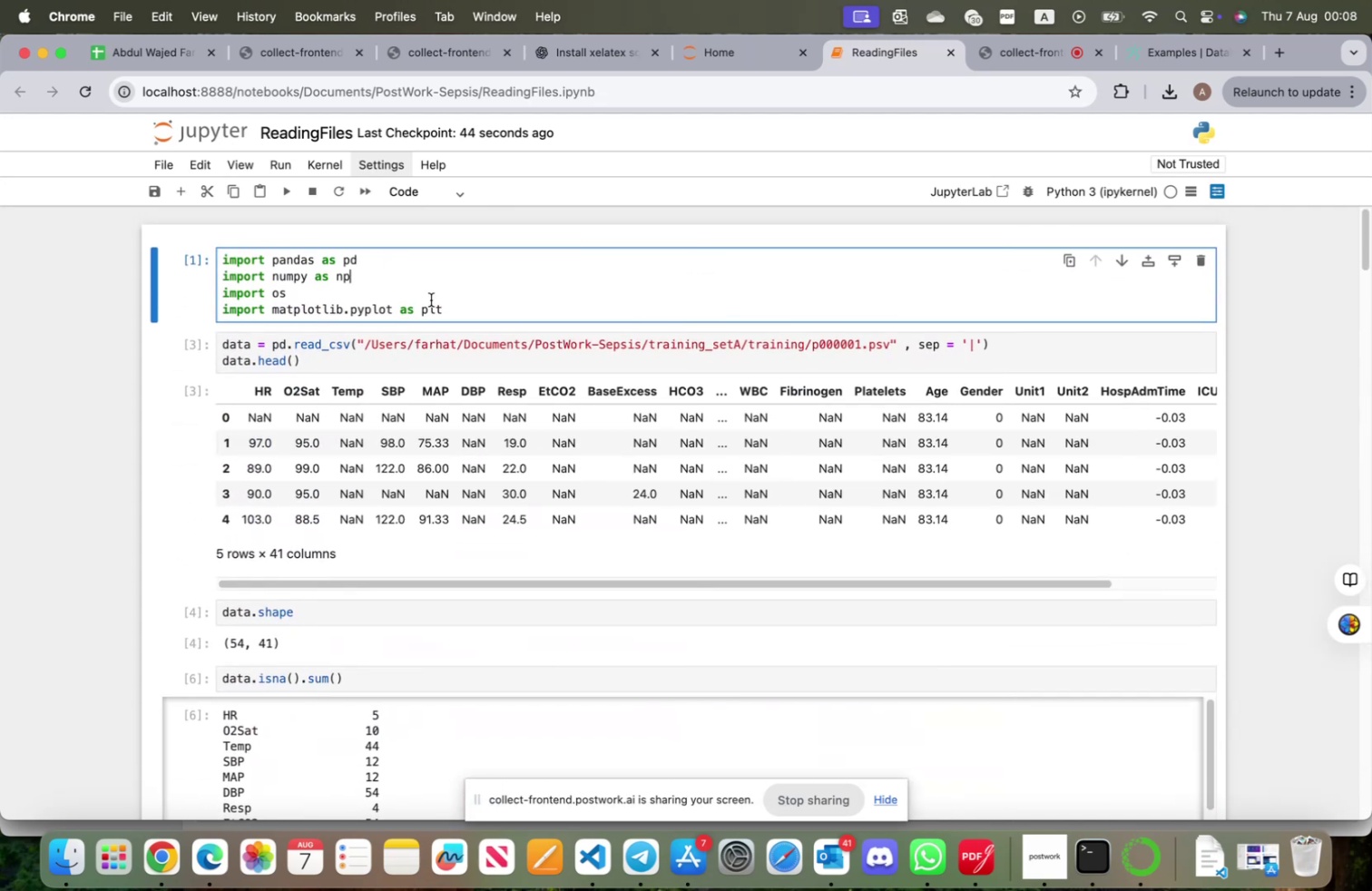 
left_click([477, 354])
 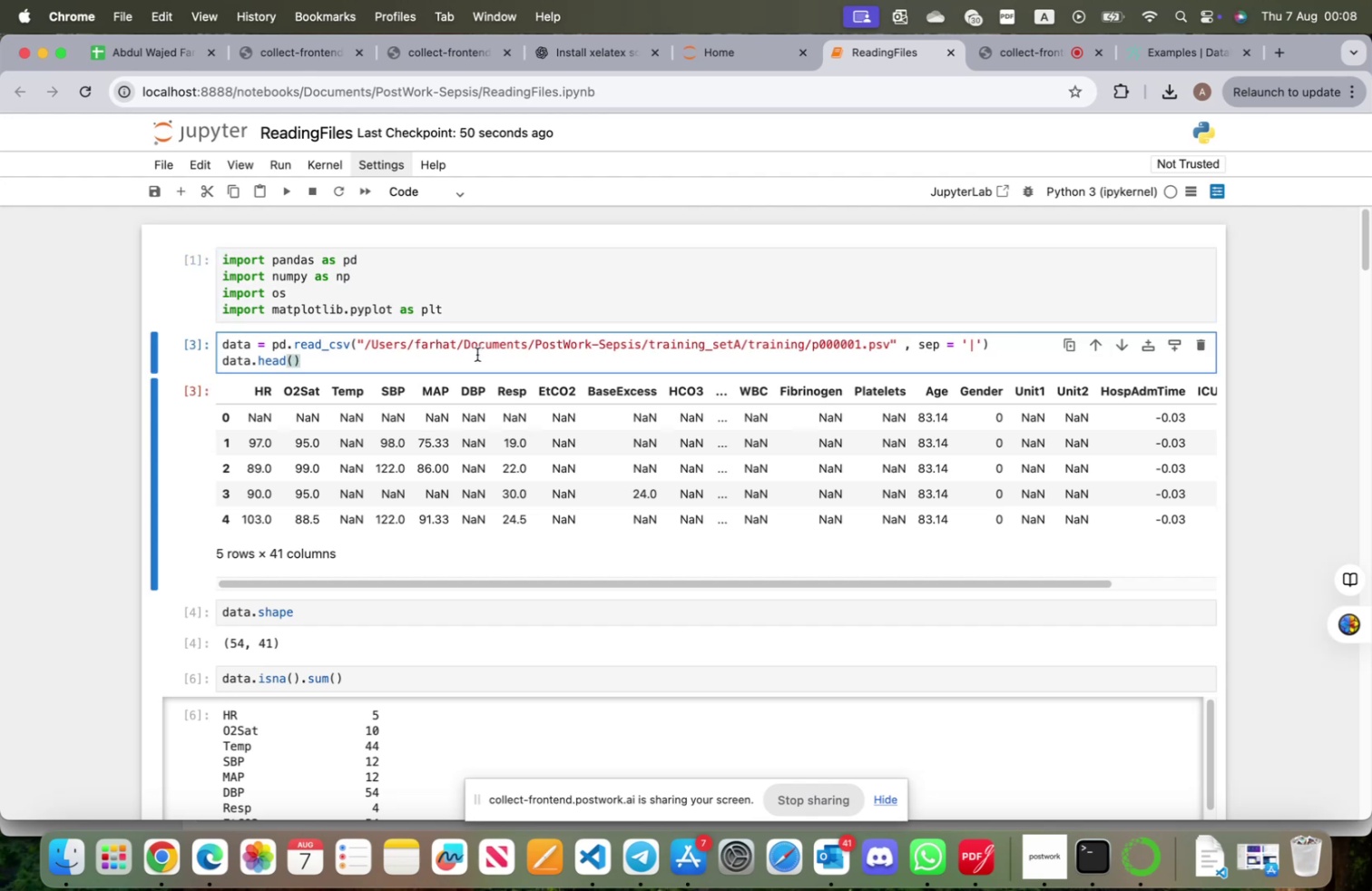 
key(Shift+ShiftRight)
 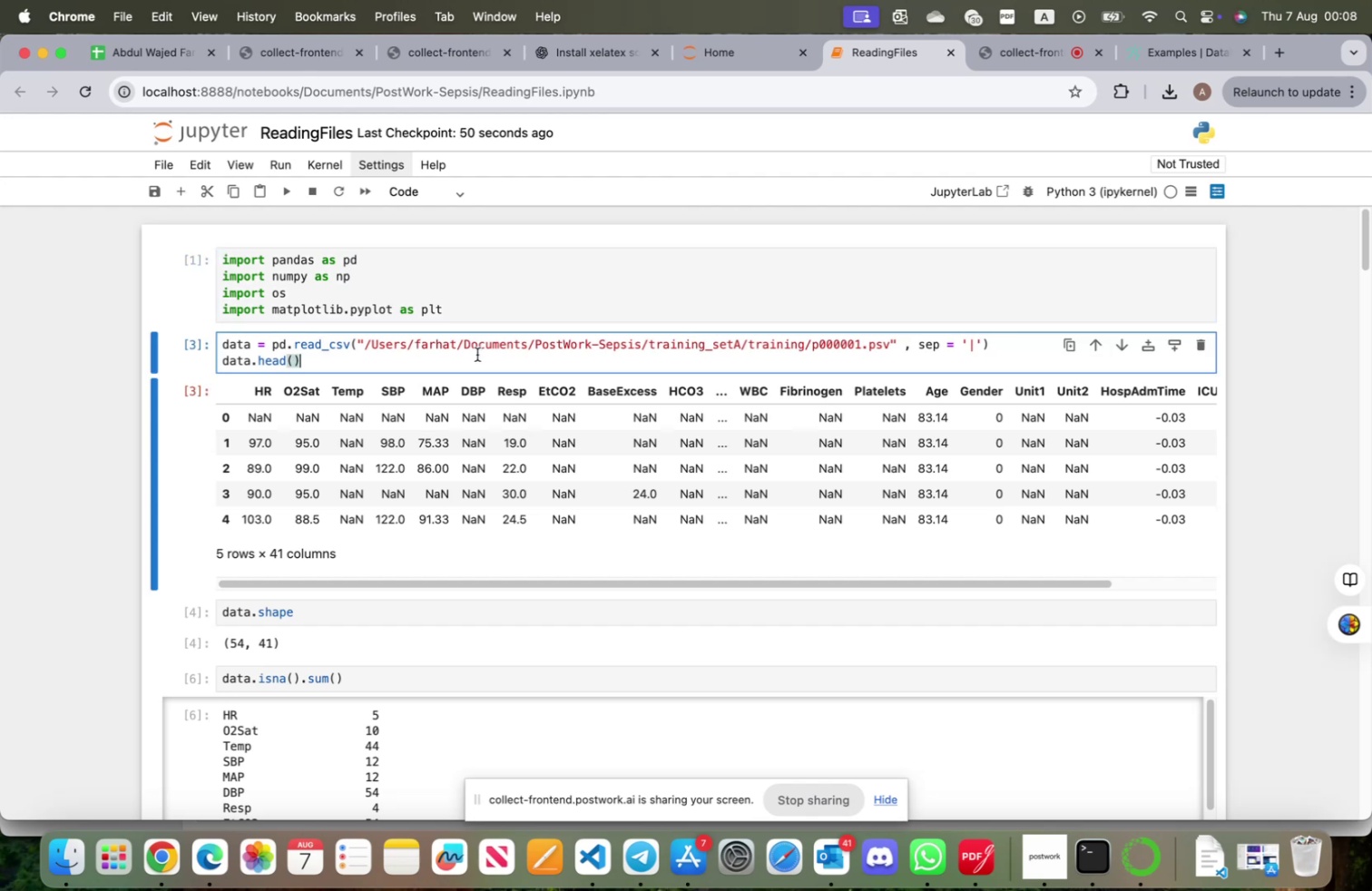 
key(Shift+Enter)
 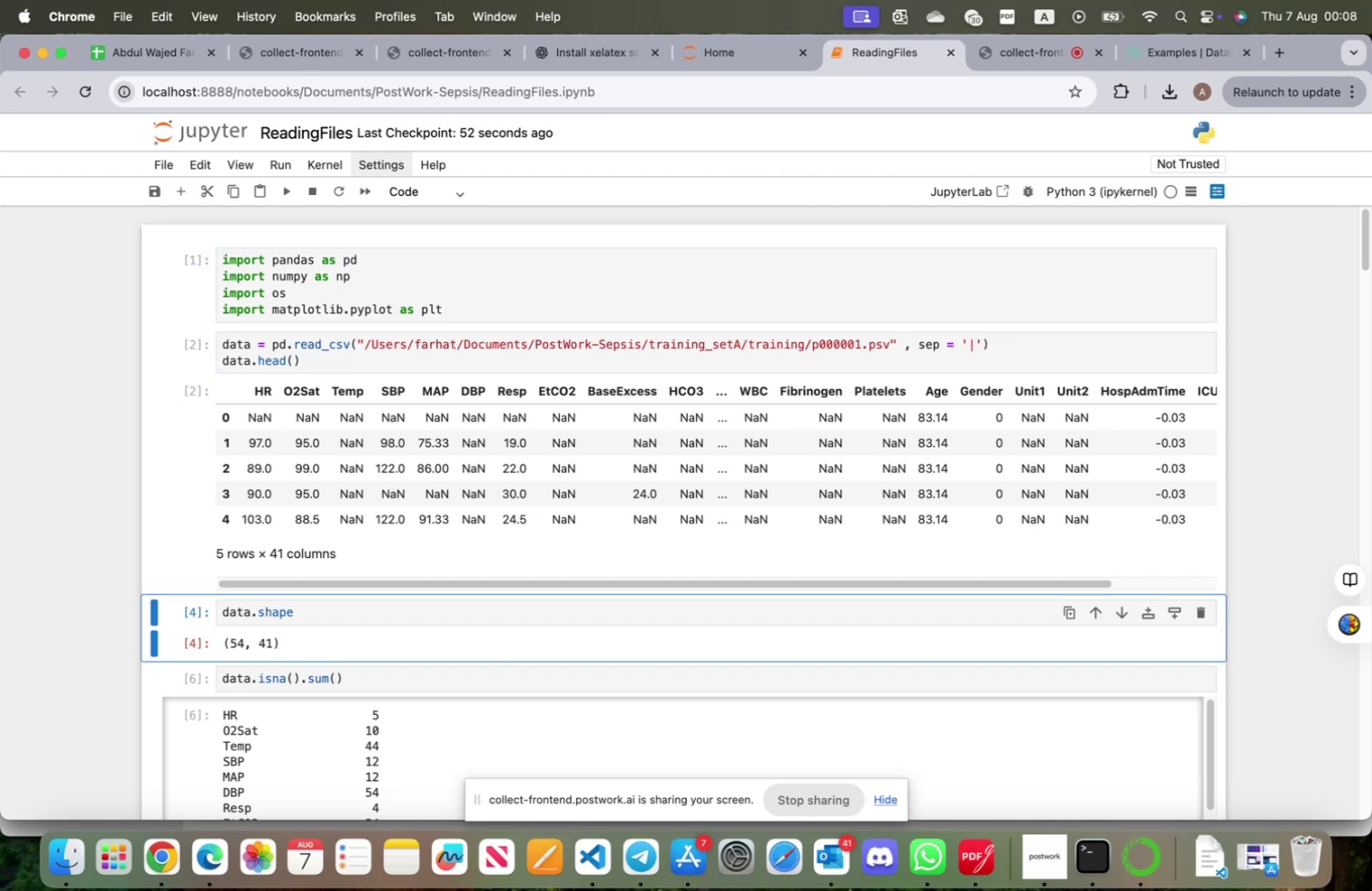 
key(Shift+ShiftRight)
 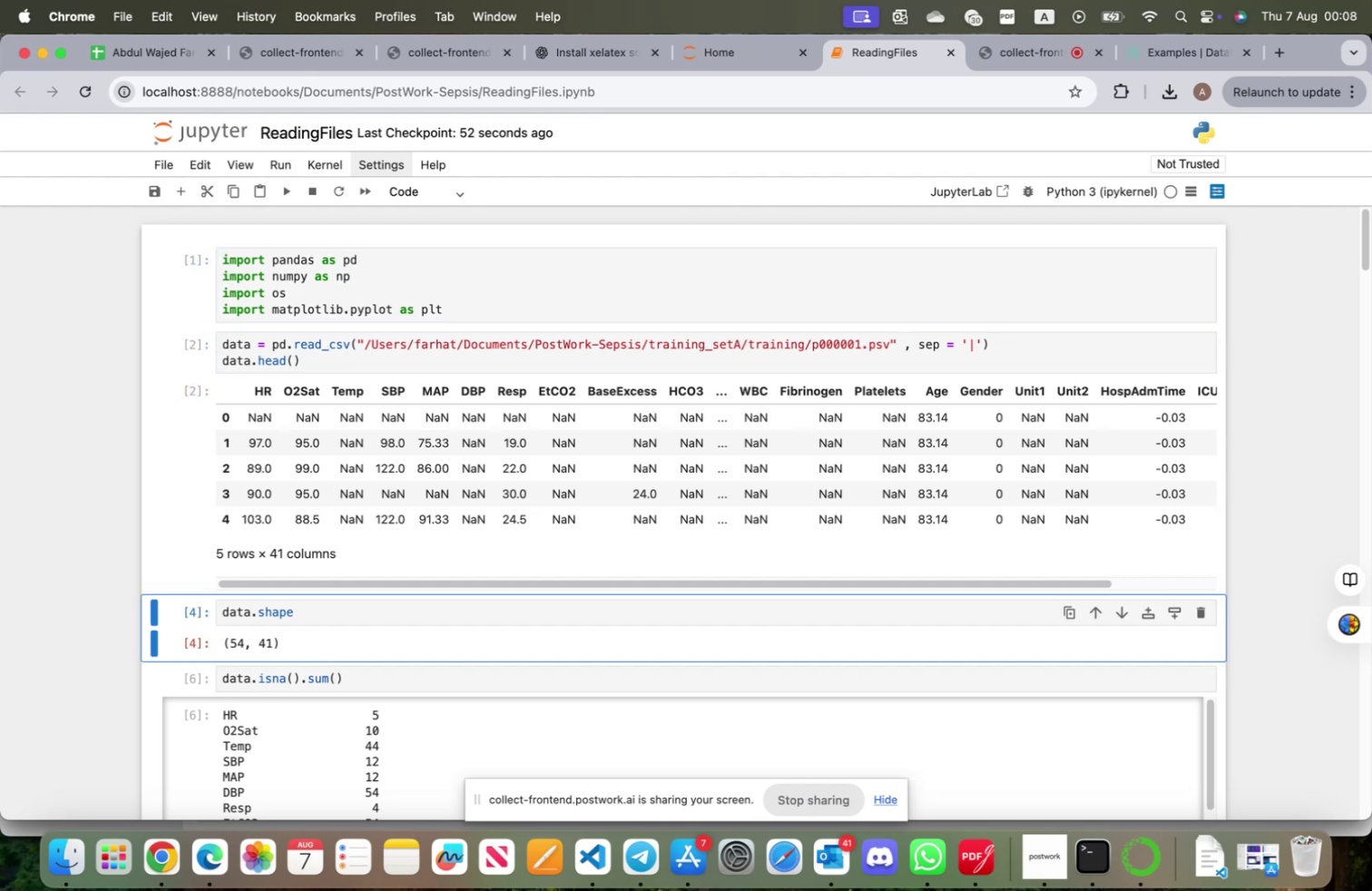 
key(Shift+Enter)
 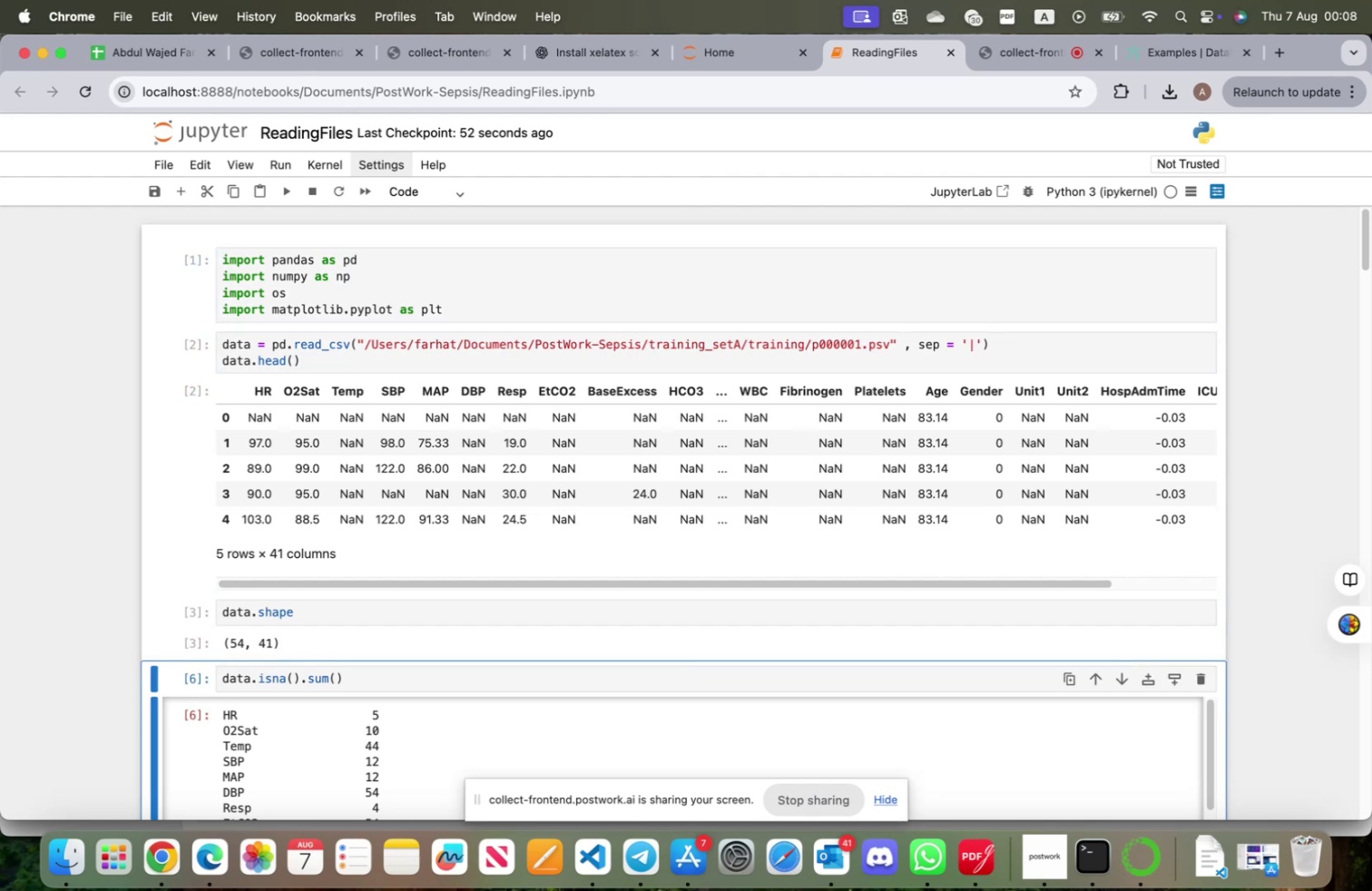 
key(Shift+ShiftRight)
 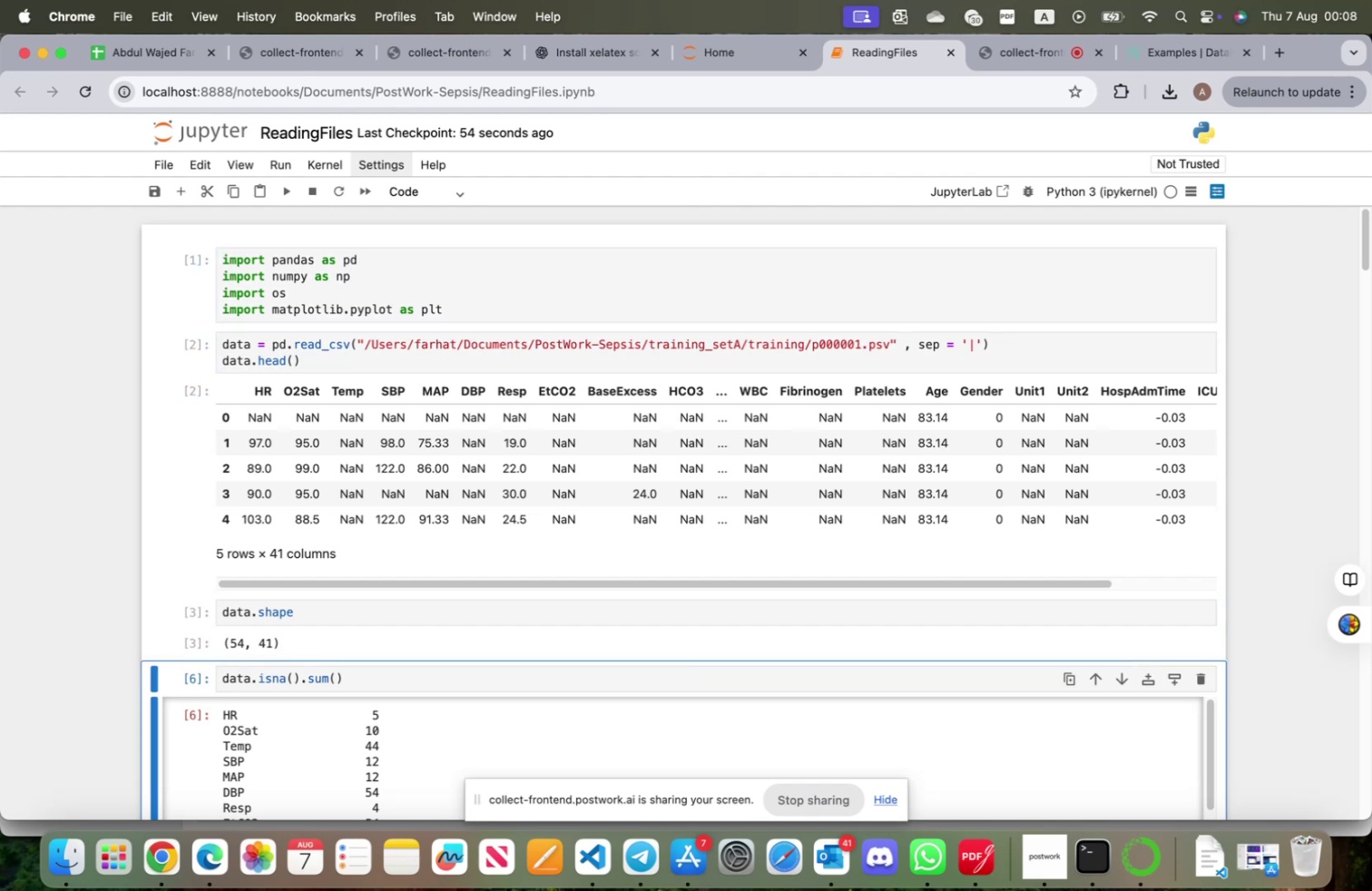 
key(Shift+Enter)
 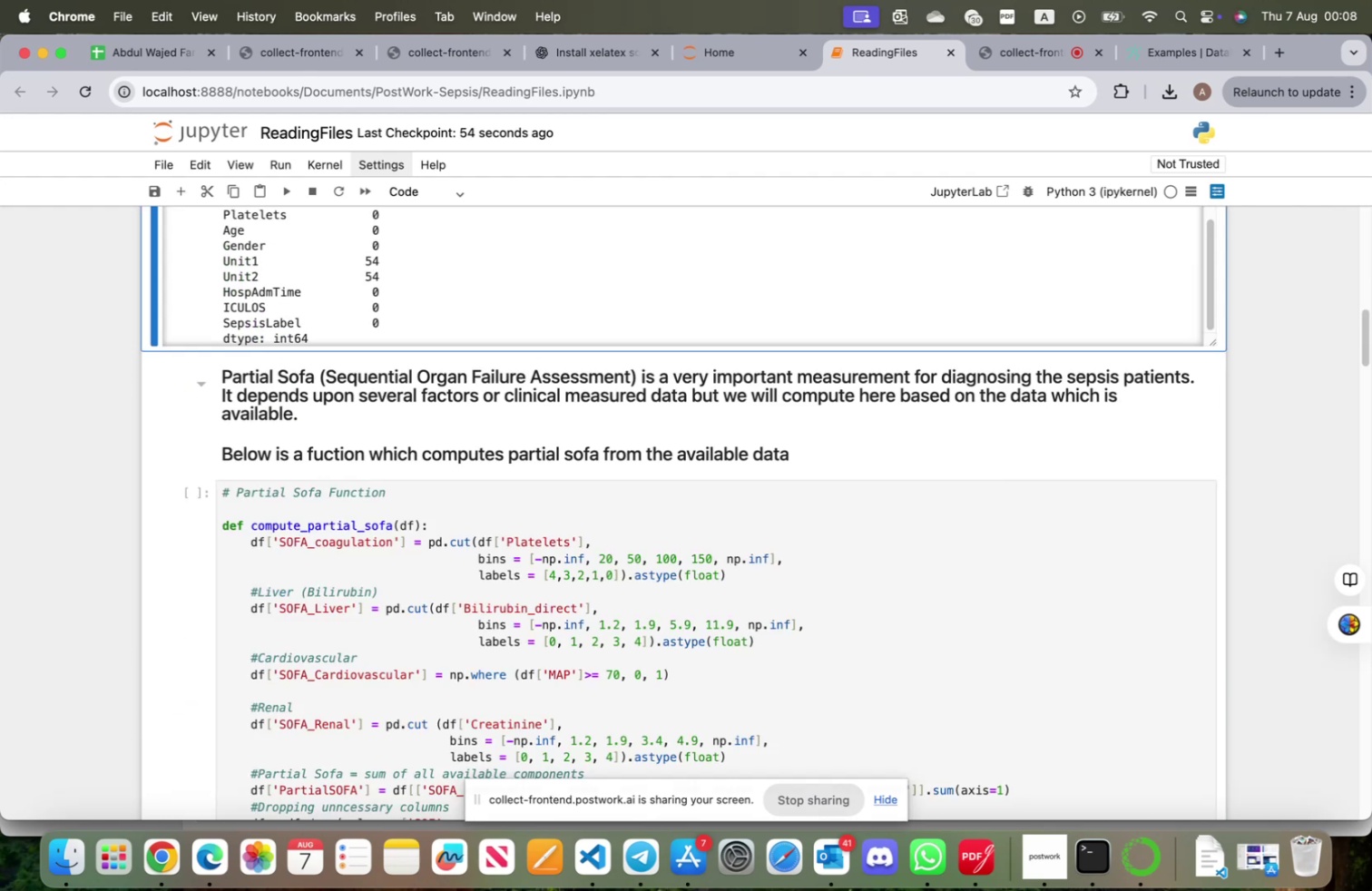 
key(Shift+ShiftRight)
 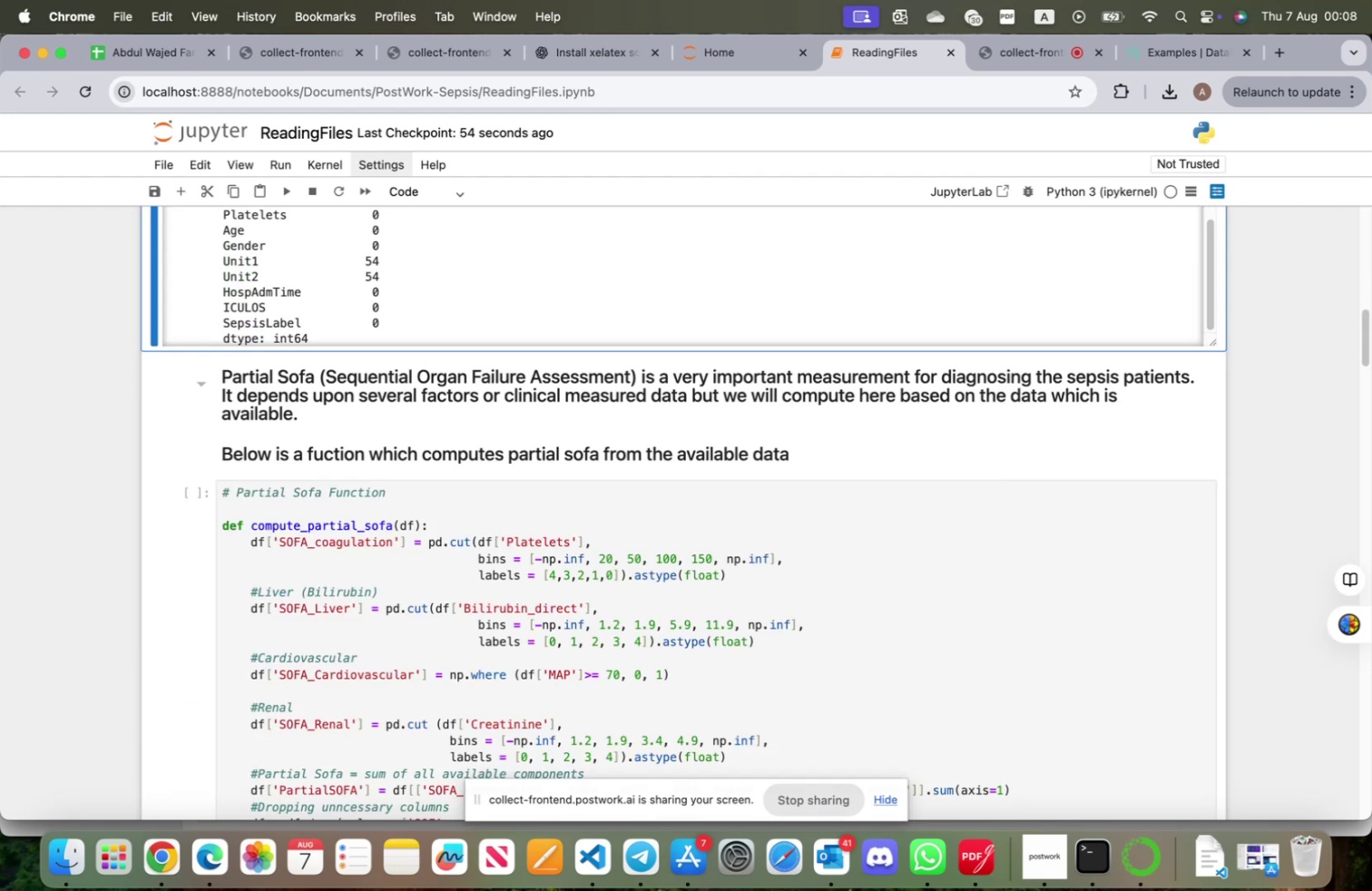 
key(Shift+Enter)
 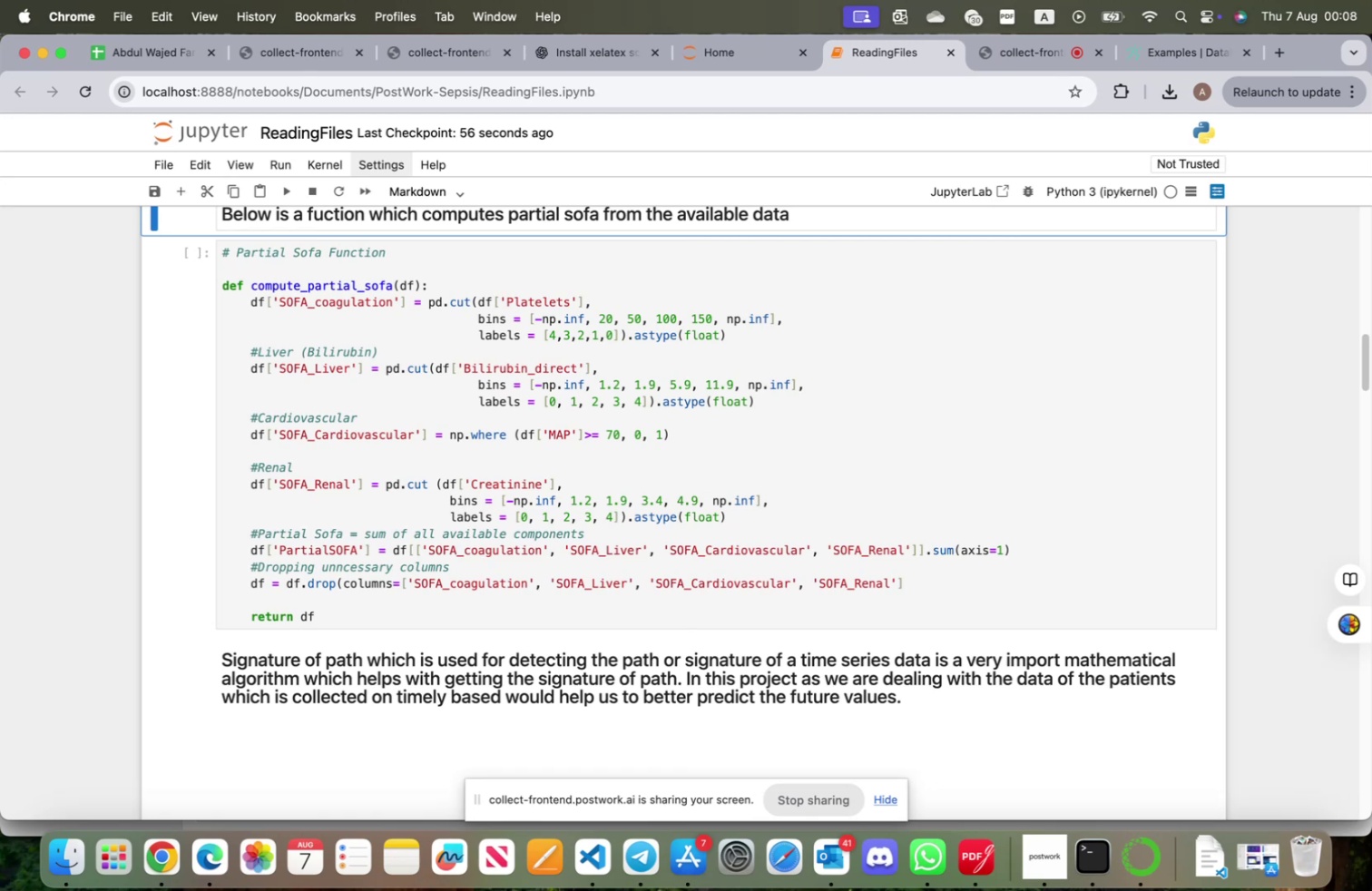 
key(Shift+Enter)
 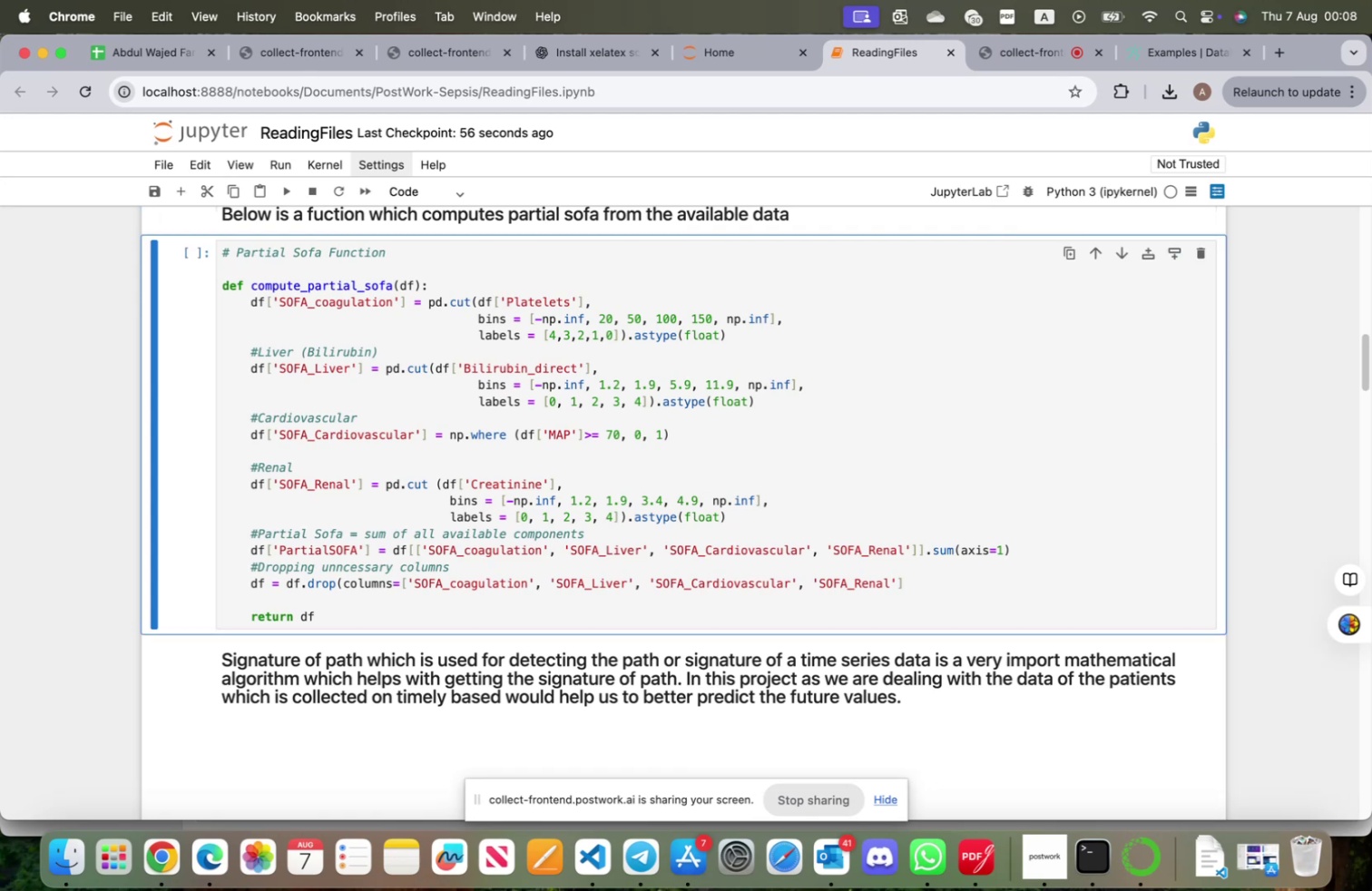 
key(Shift+ShiftRight)
 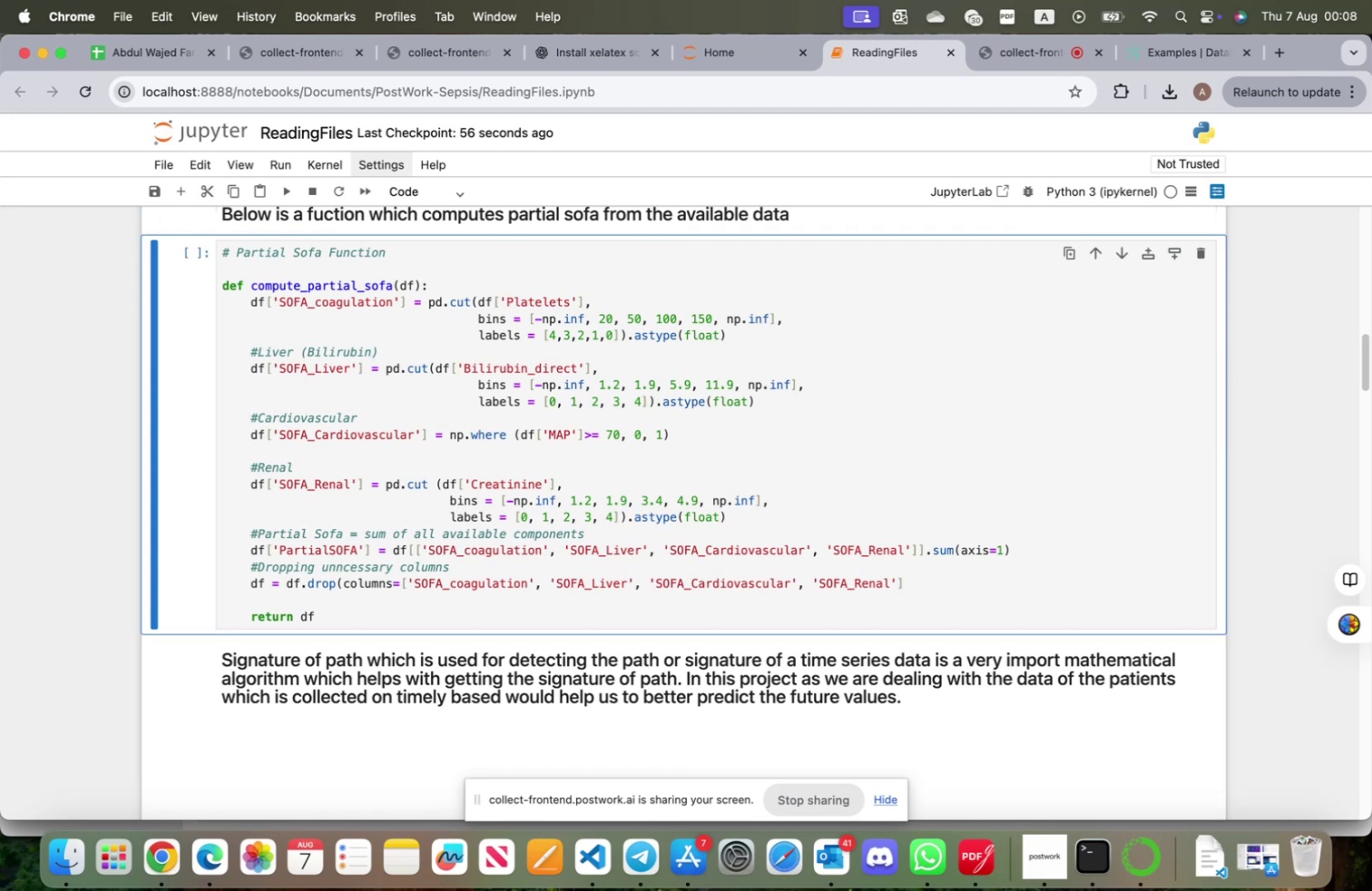 
key(Shift+Enter)
 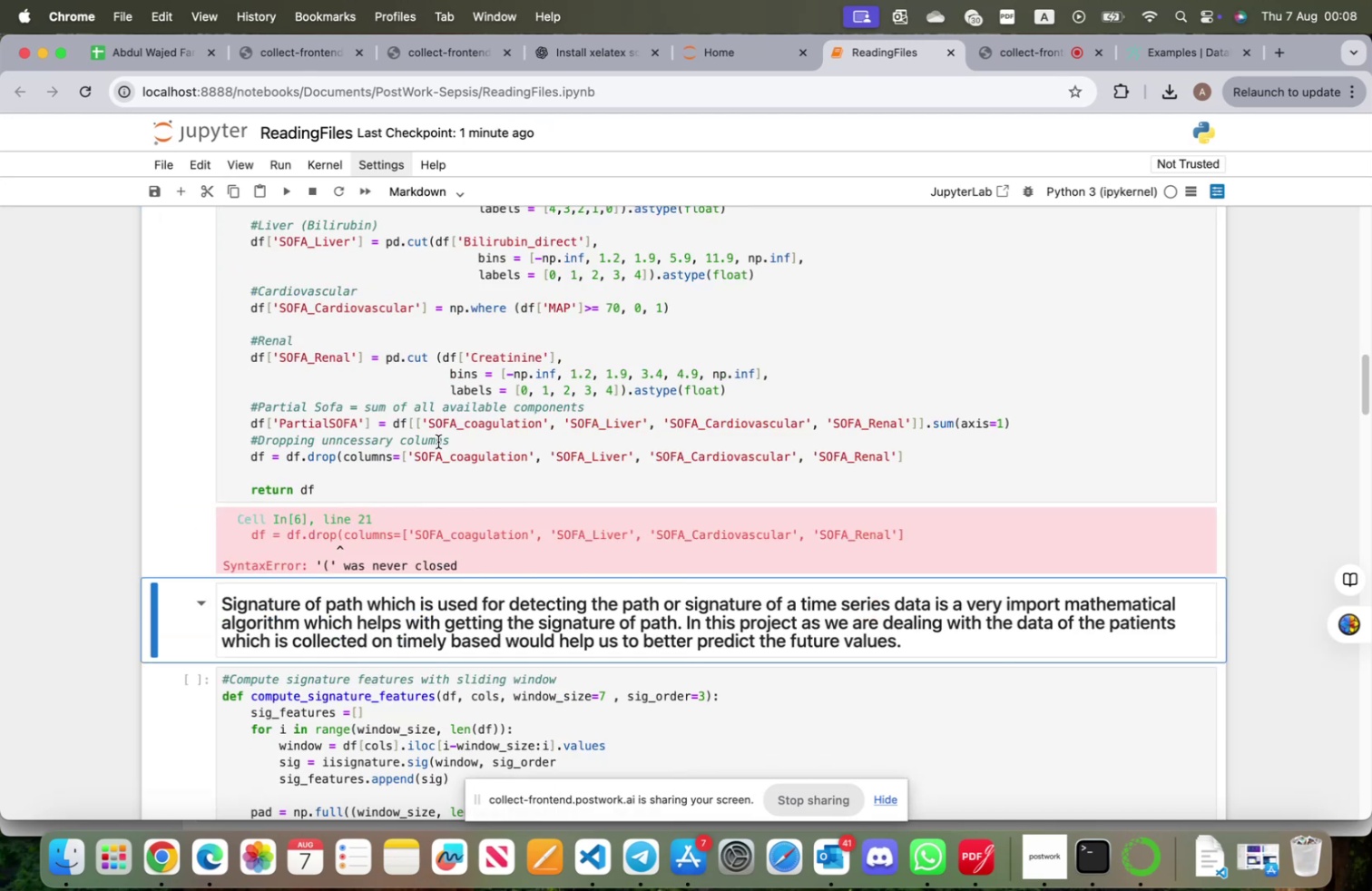 
wait(7.17)
 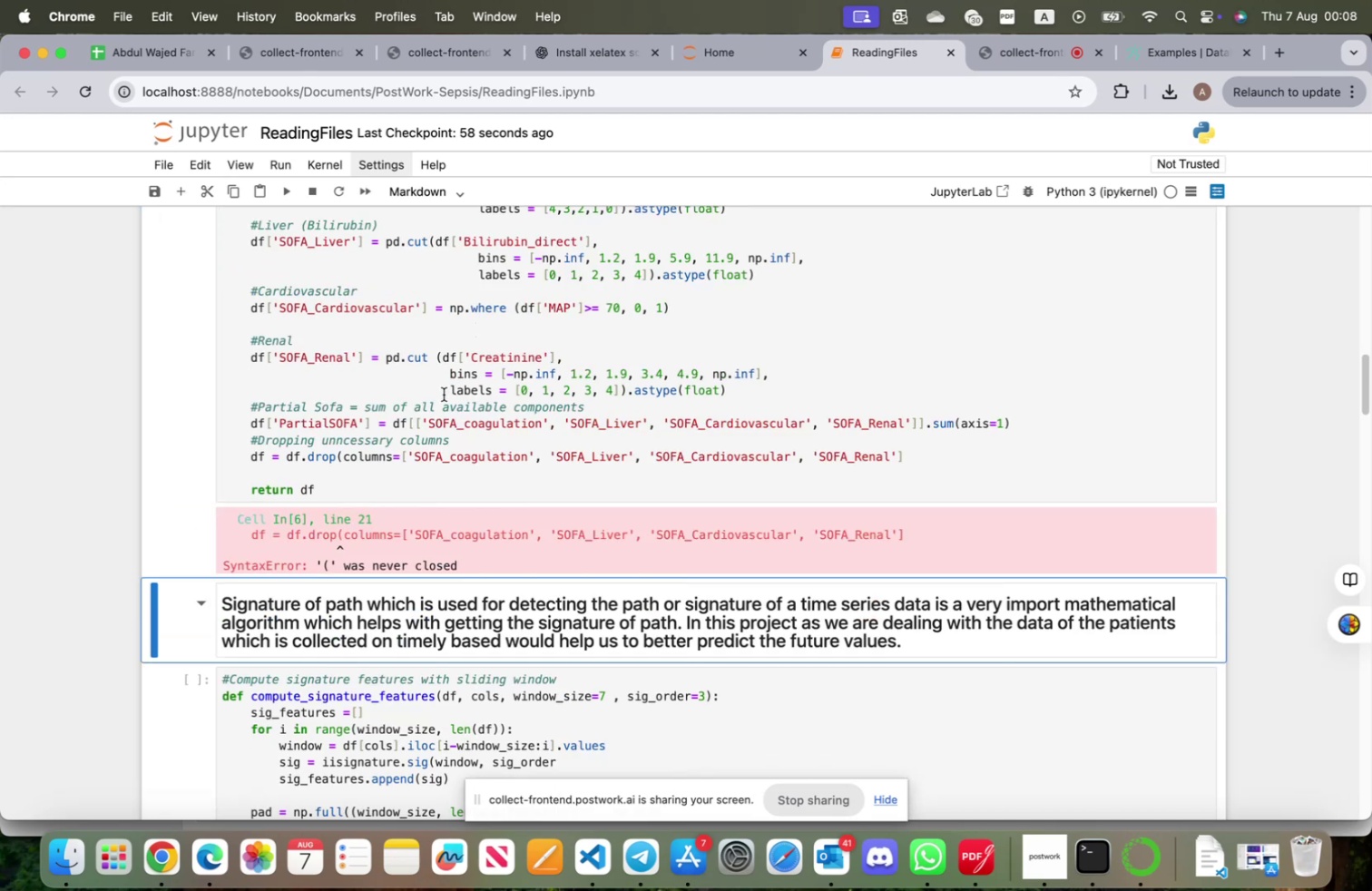 
left_click([353, 524])
 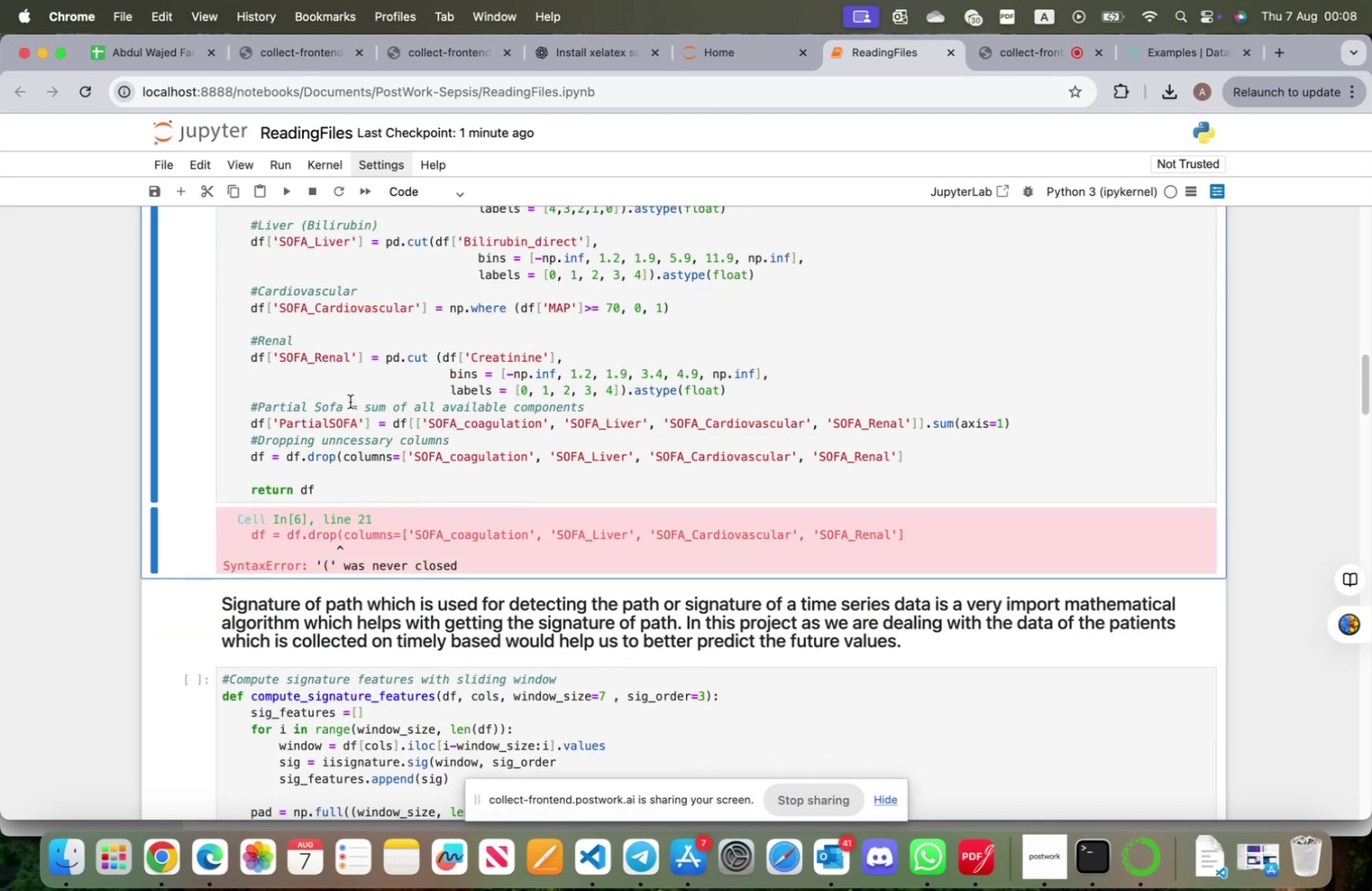 
scroll: coordinate [350, 411], scroll_direction: up, amount: 10.0
 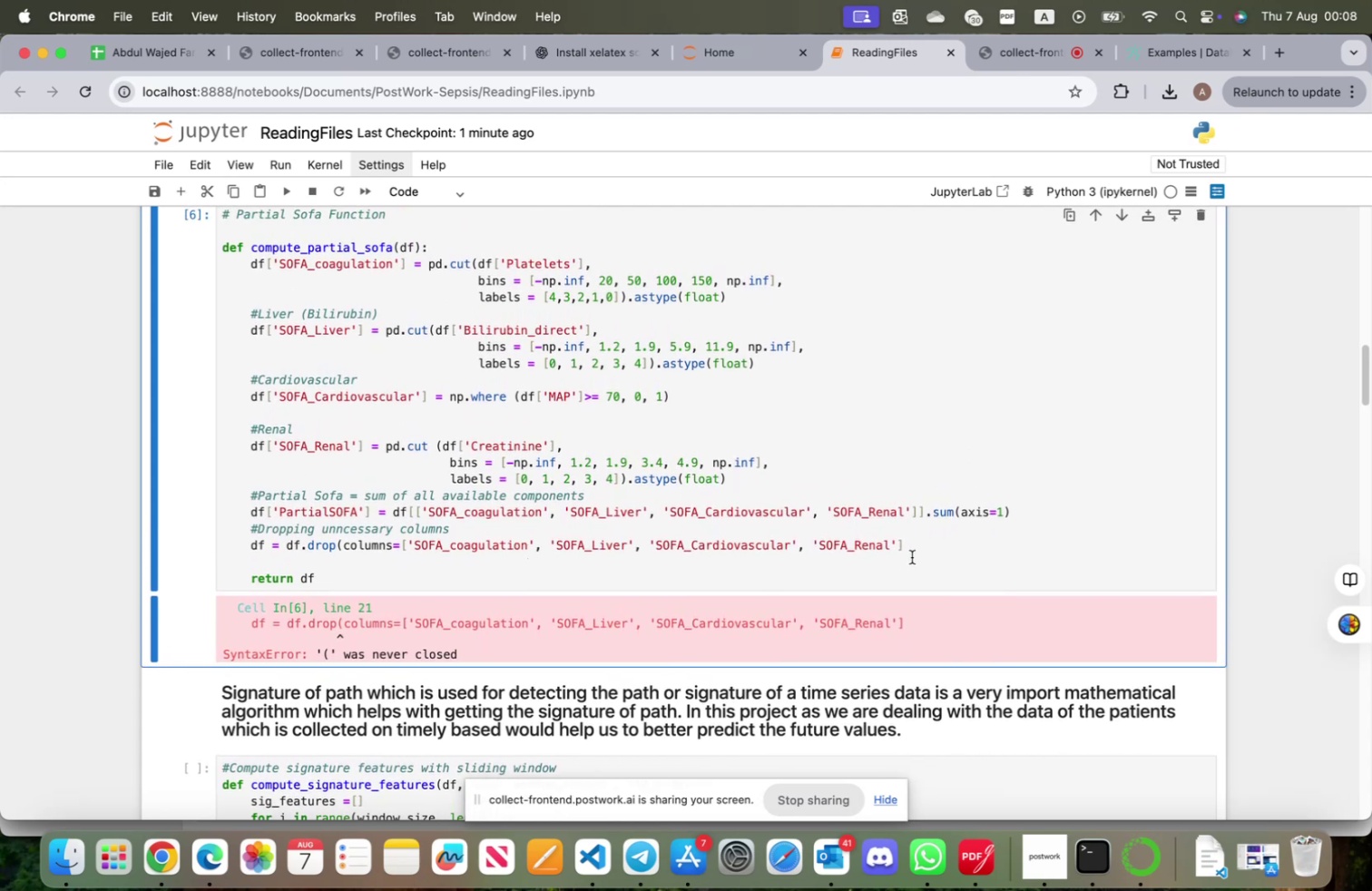 
left_click([912, 546])
 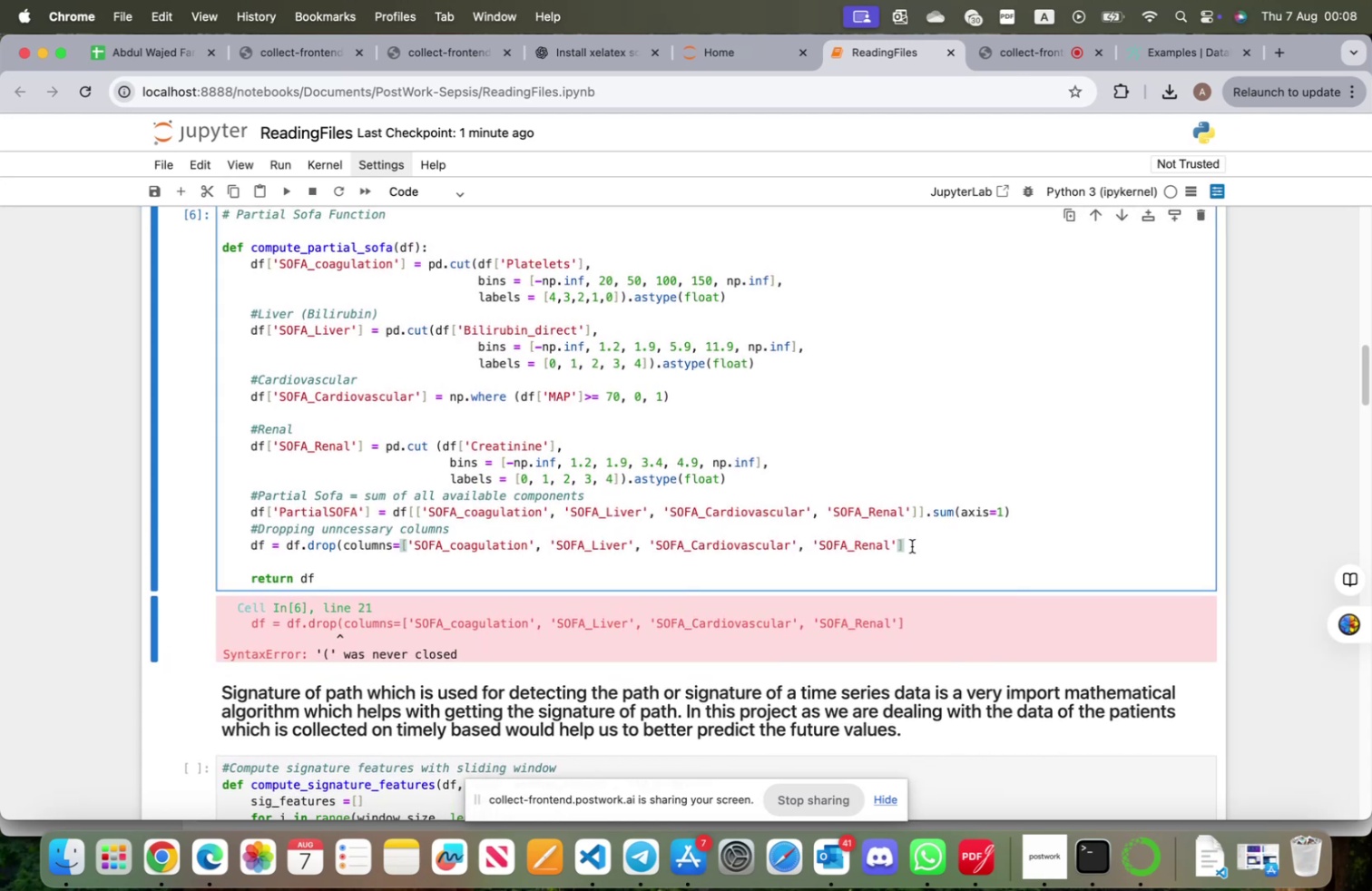 
key(Shift+0)
 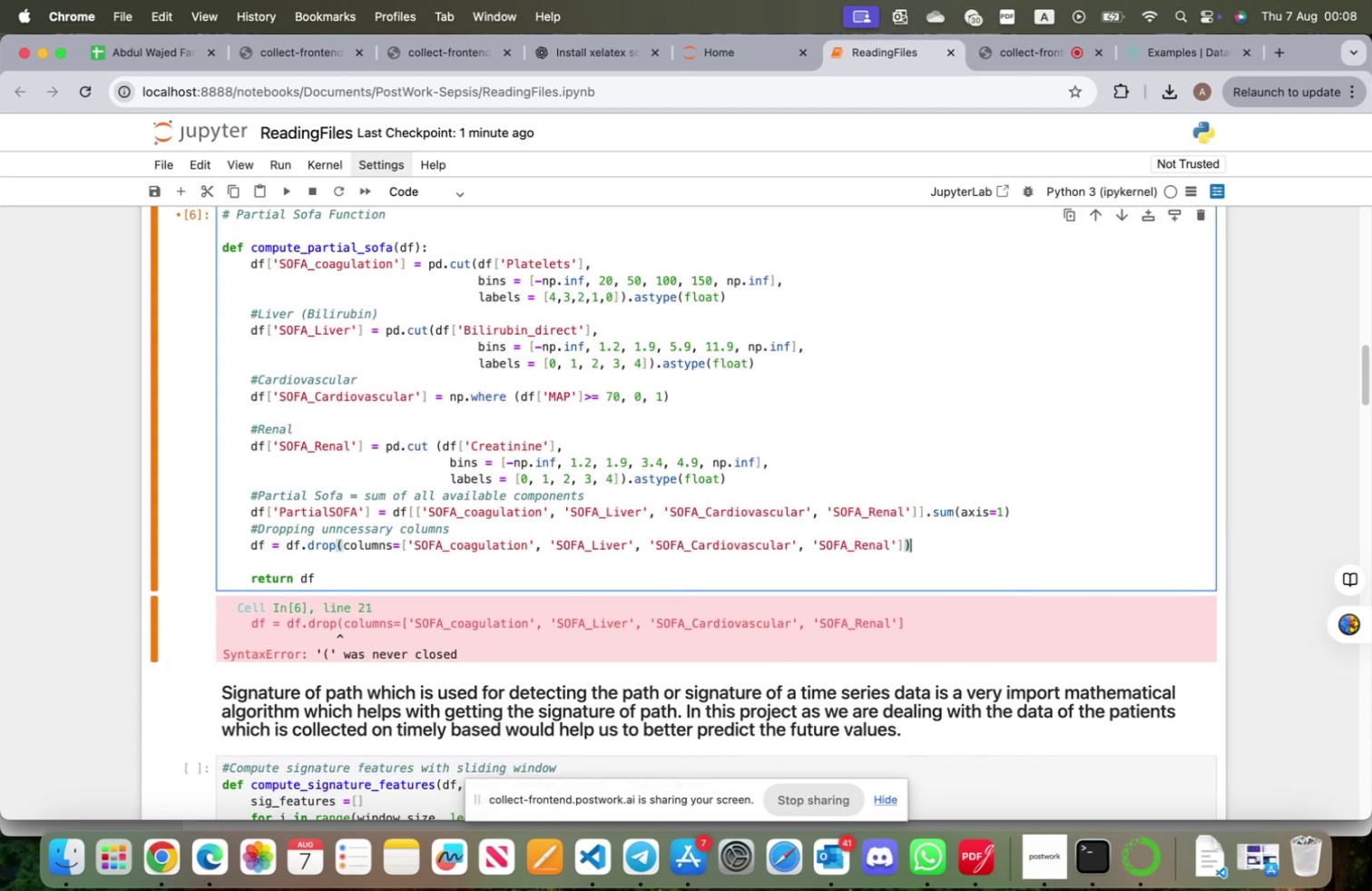 
key(Shift+ShiftRight)
 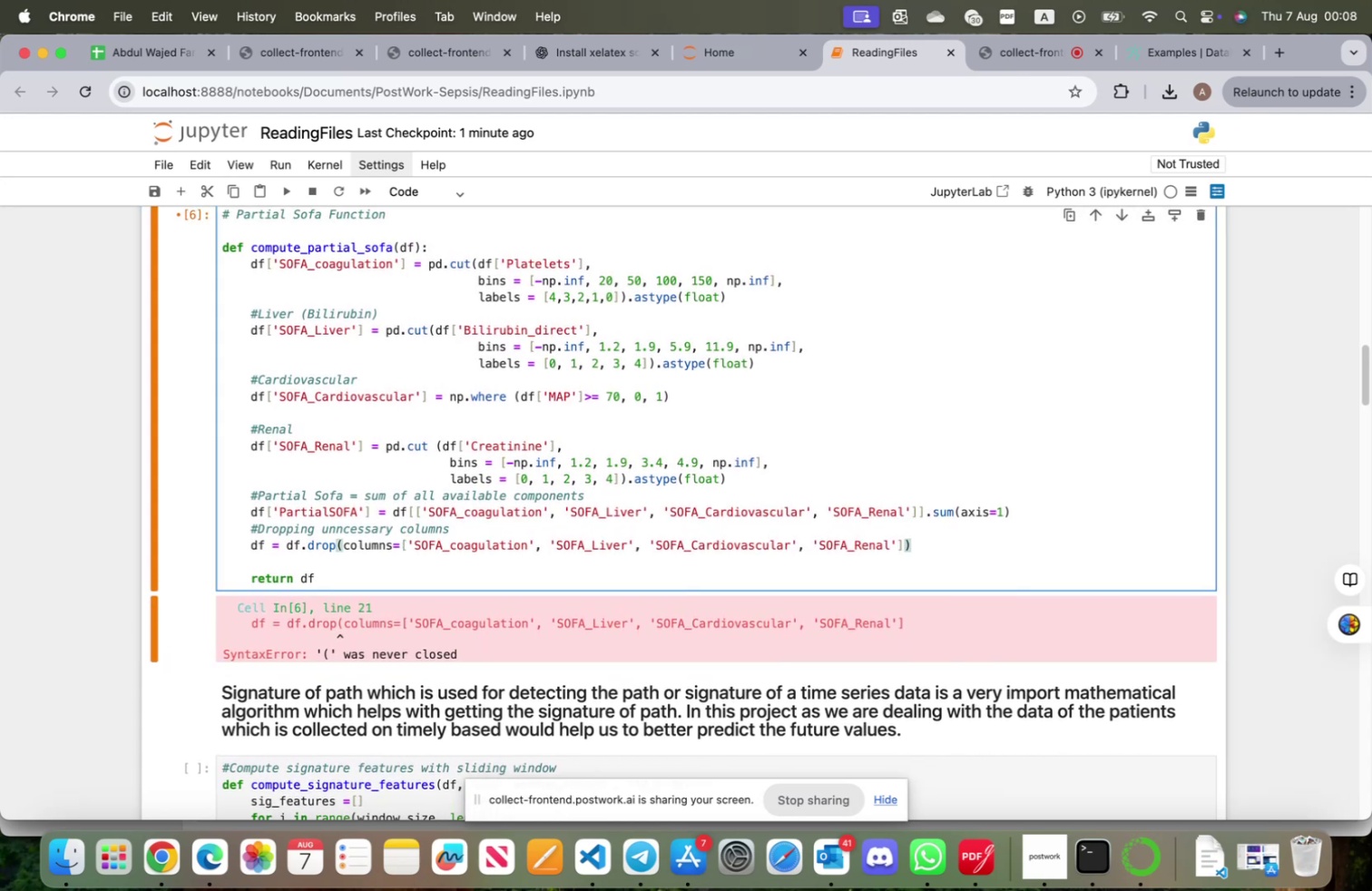 
key(Shift+Enter)
 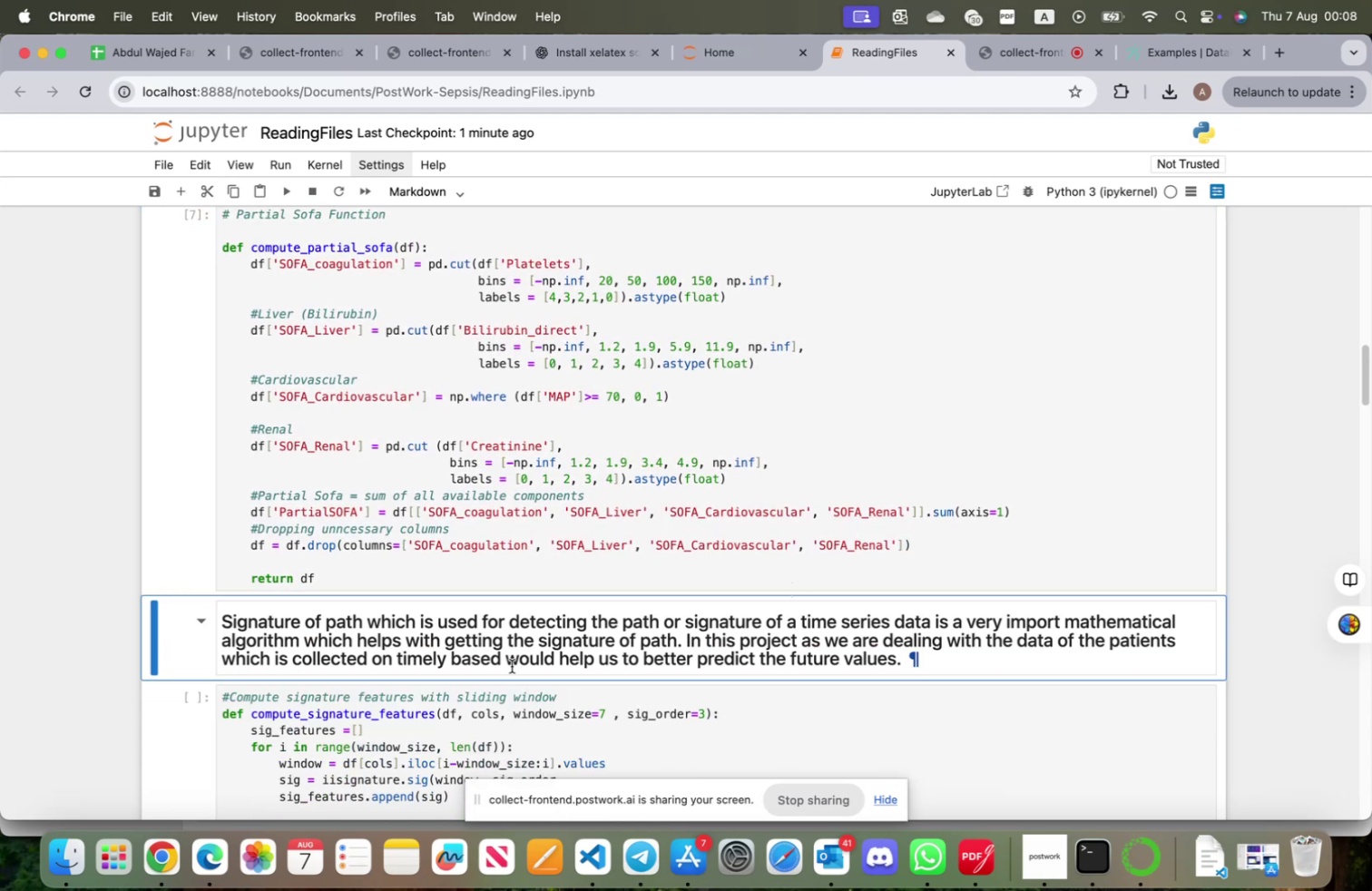 
scroll: coordinate [321, 626], scroll_direction: up, amount: 42.0
 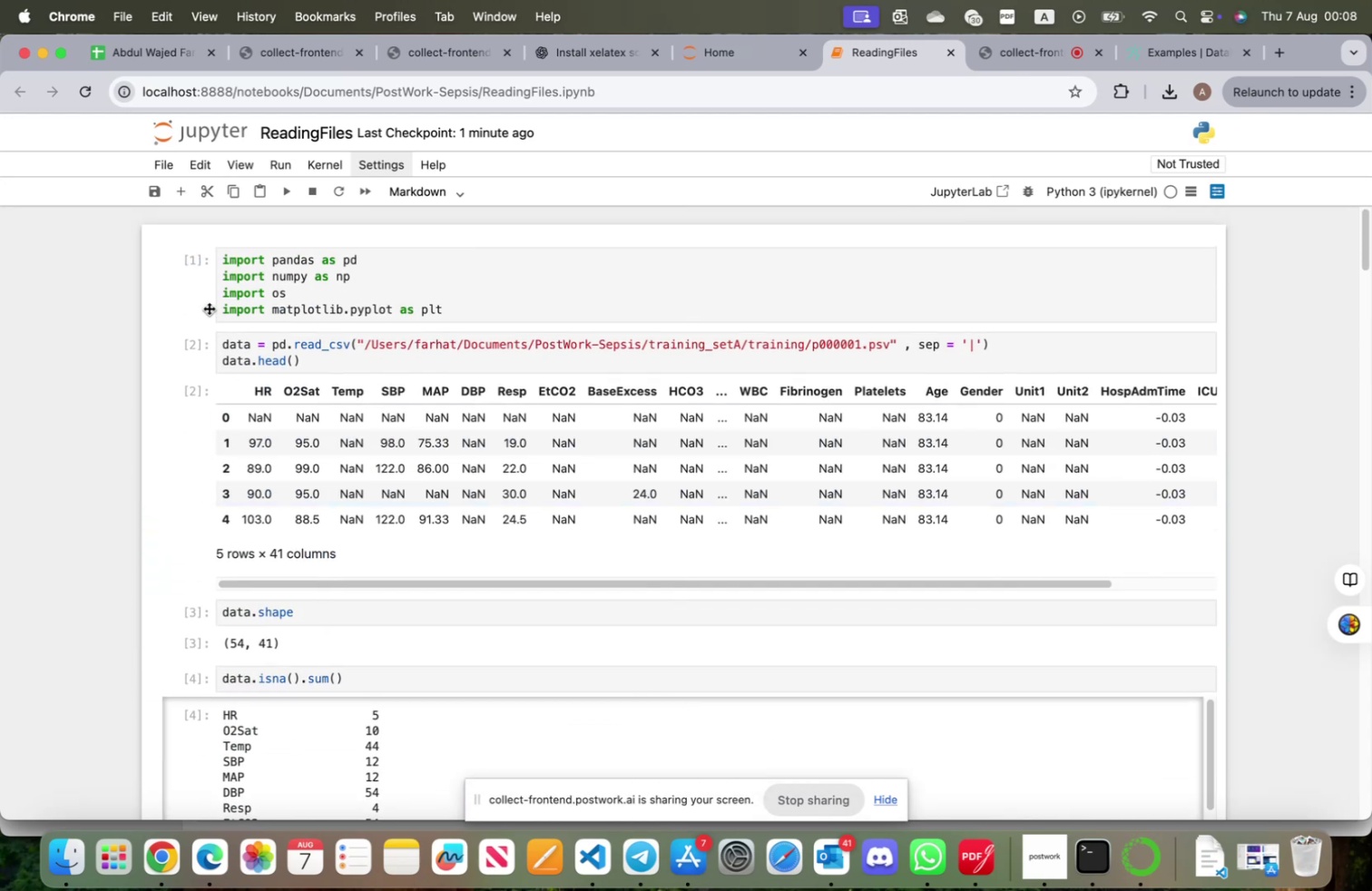 
left_click([206, 303])
 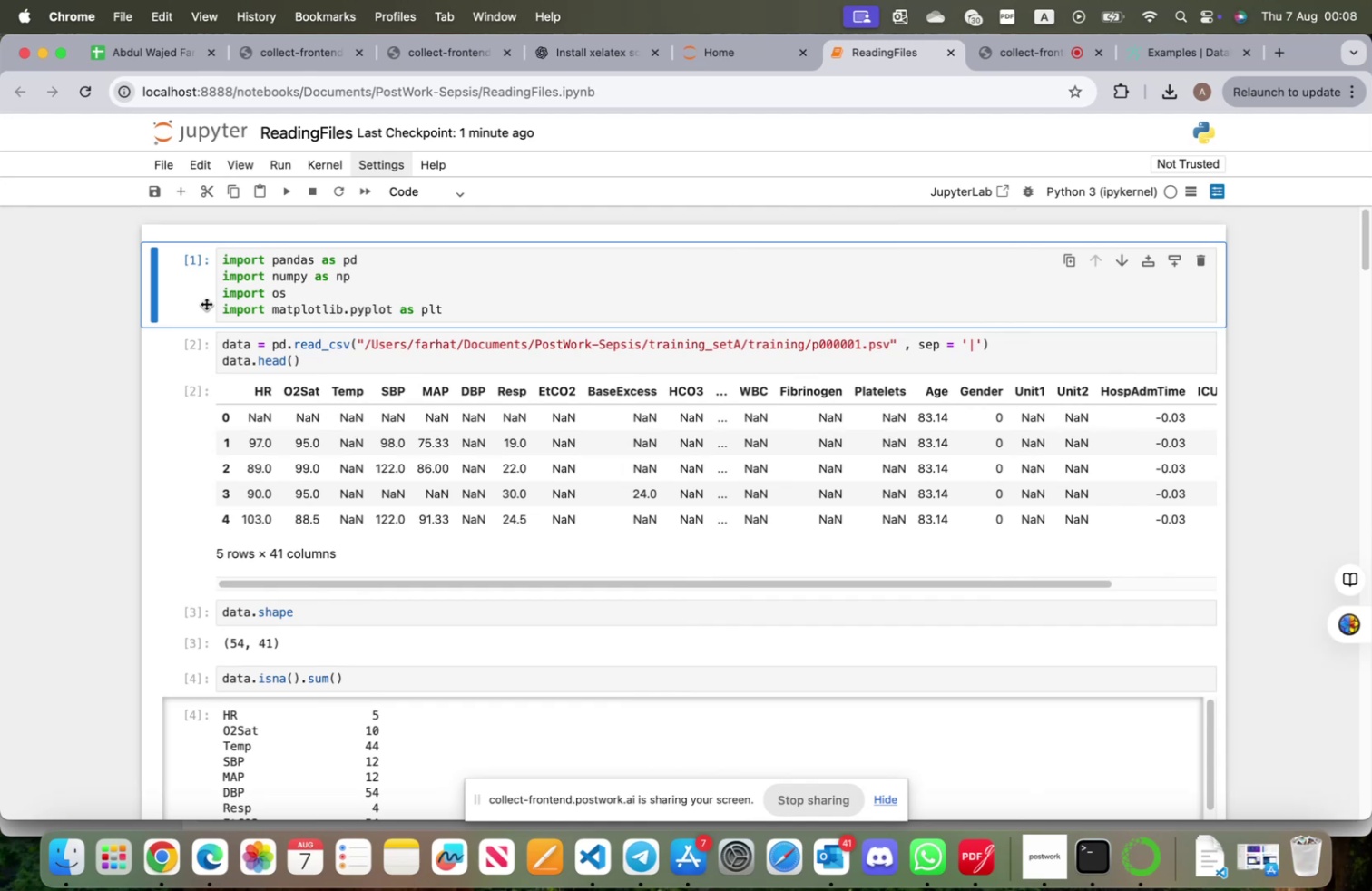 
key(B)
 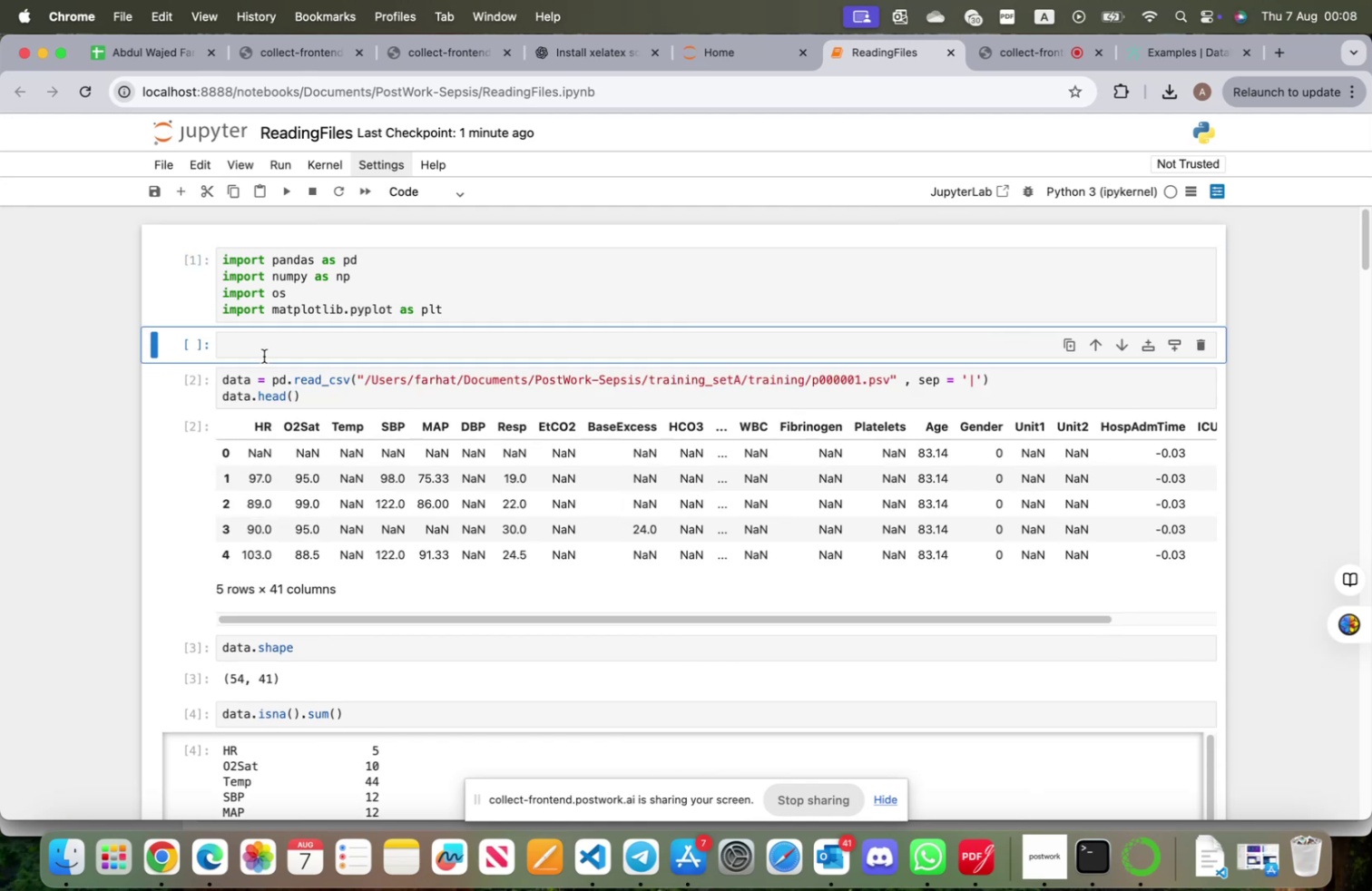 
left_click([271, 348])
 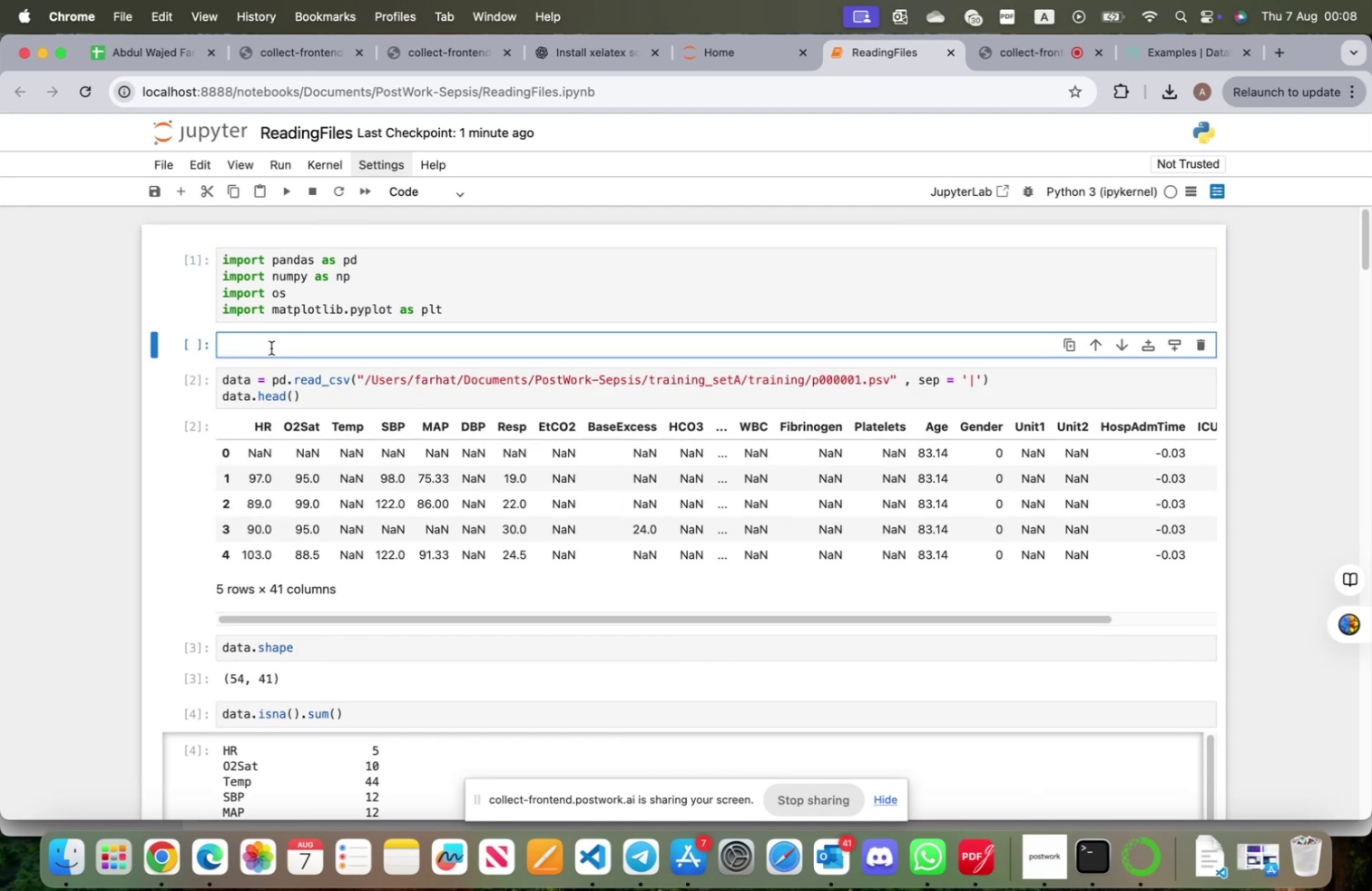 
type(pip install iisignature)
 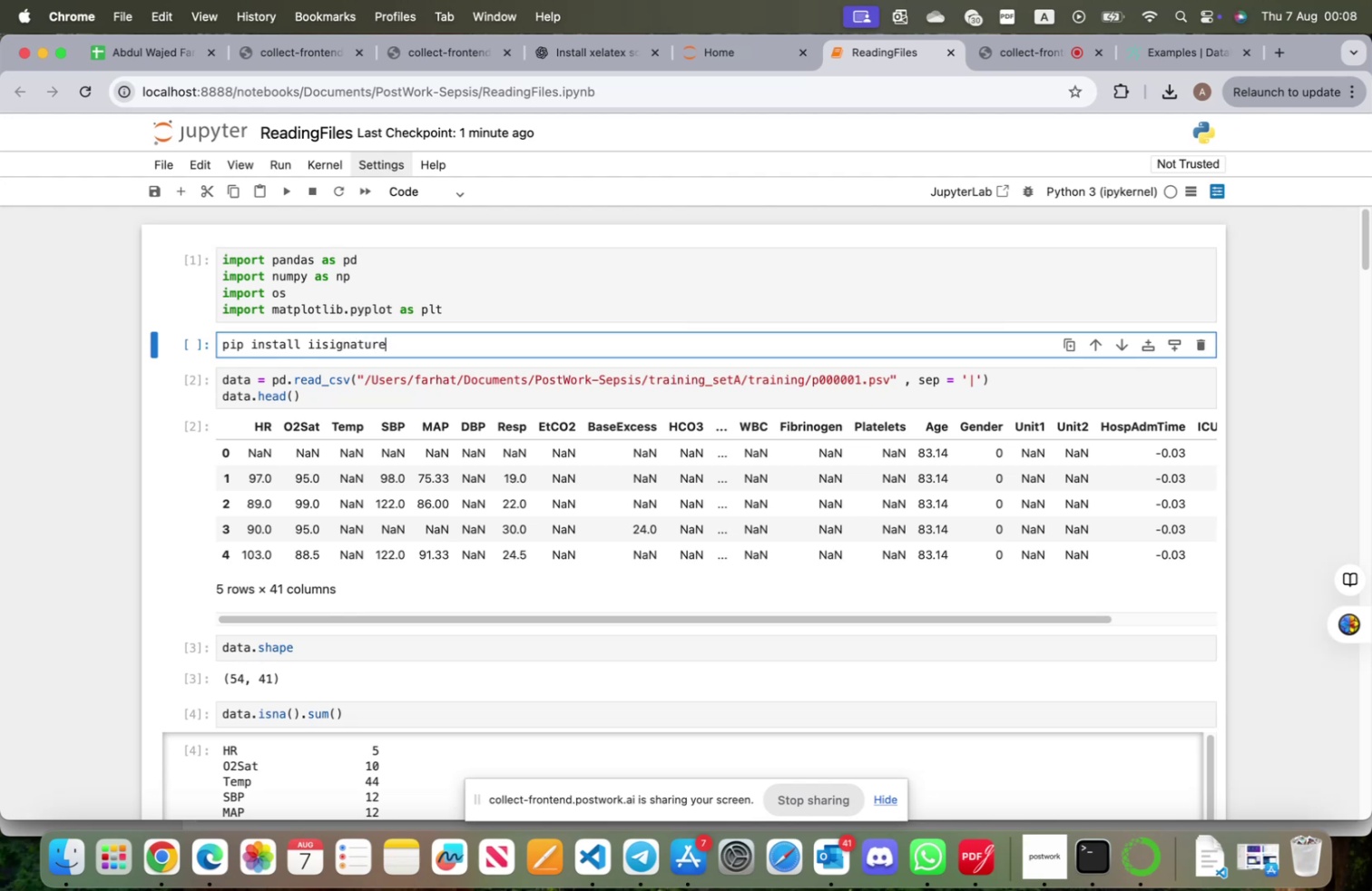 
key(Shift+Enter)
 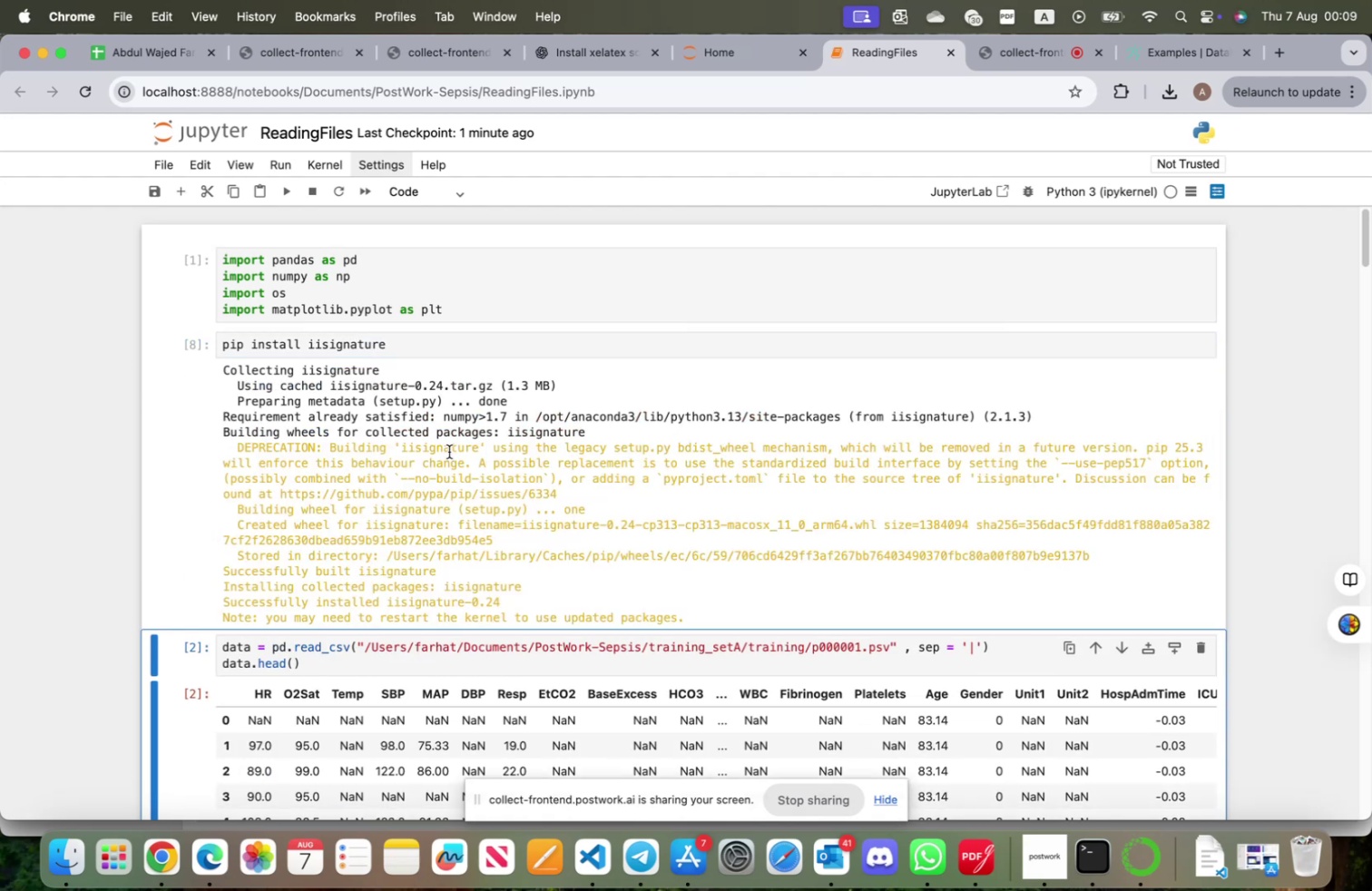 
wait(11.15)
 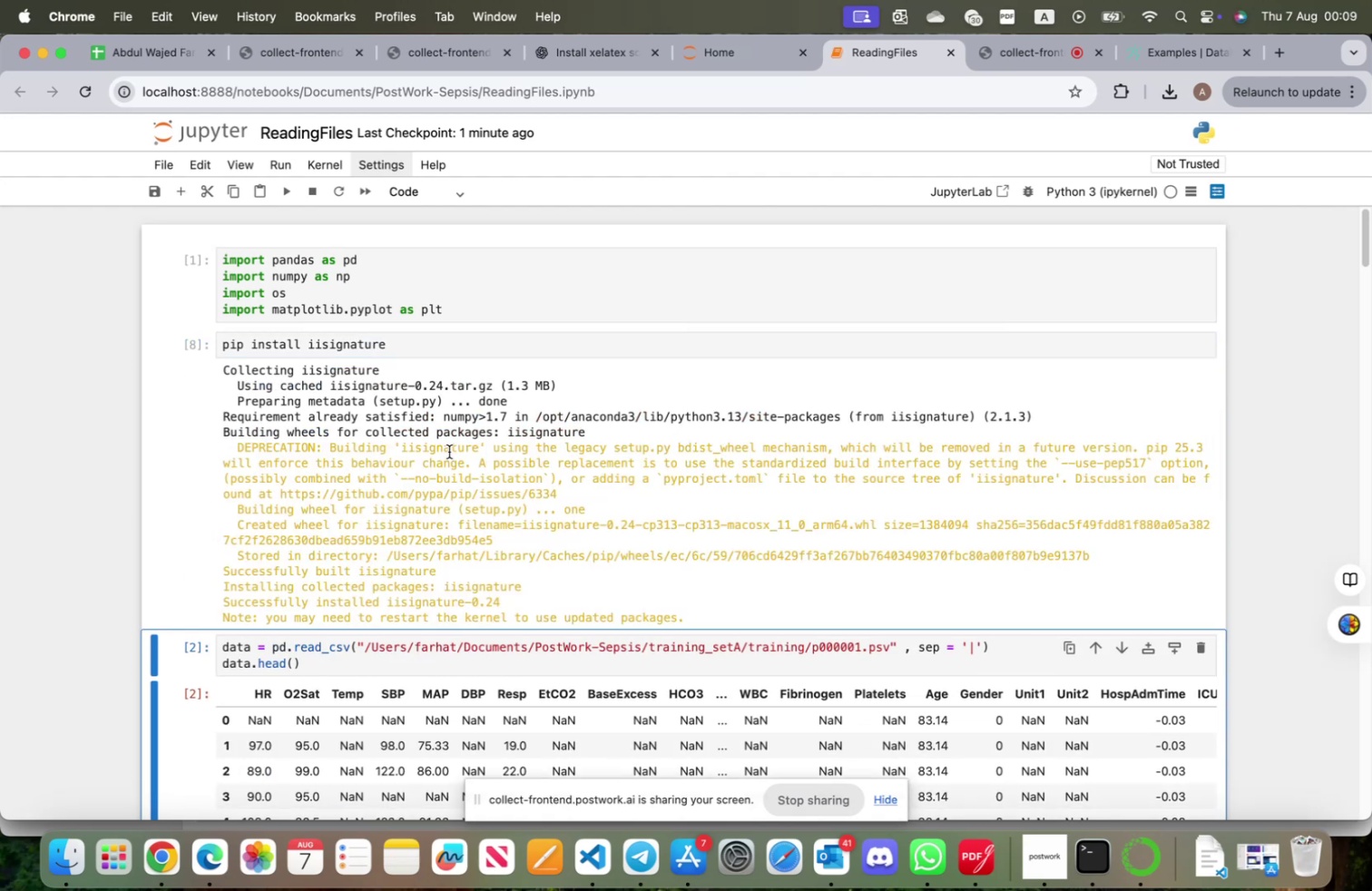 
left_click([471, 307])
 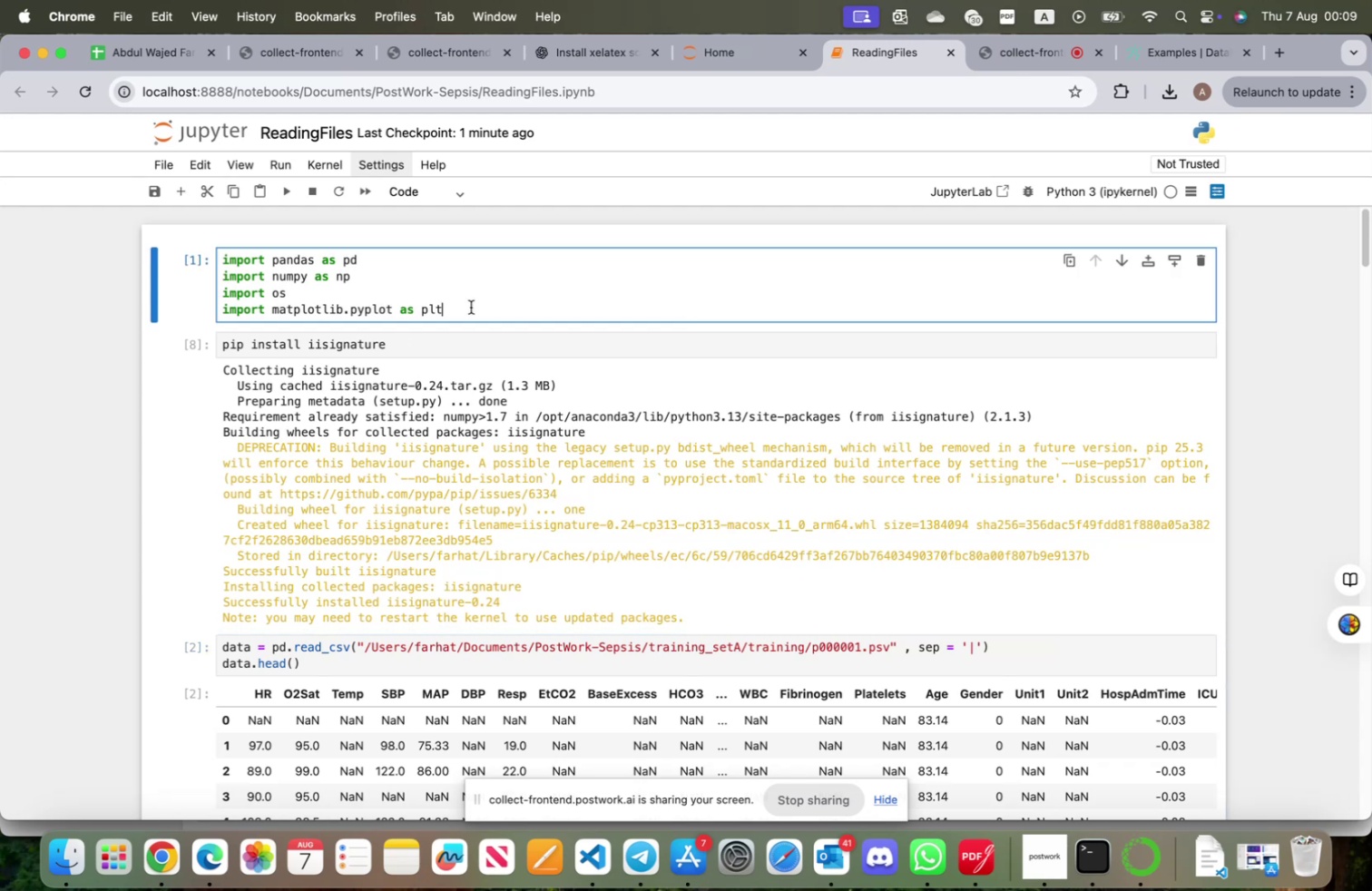 
key(Enter)
 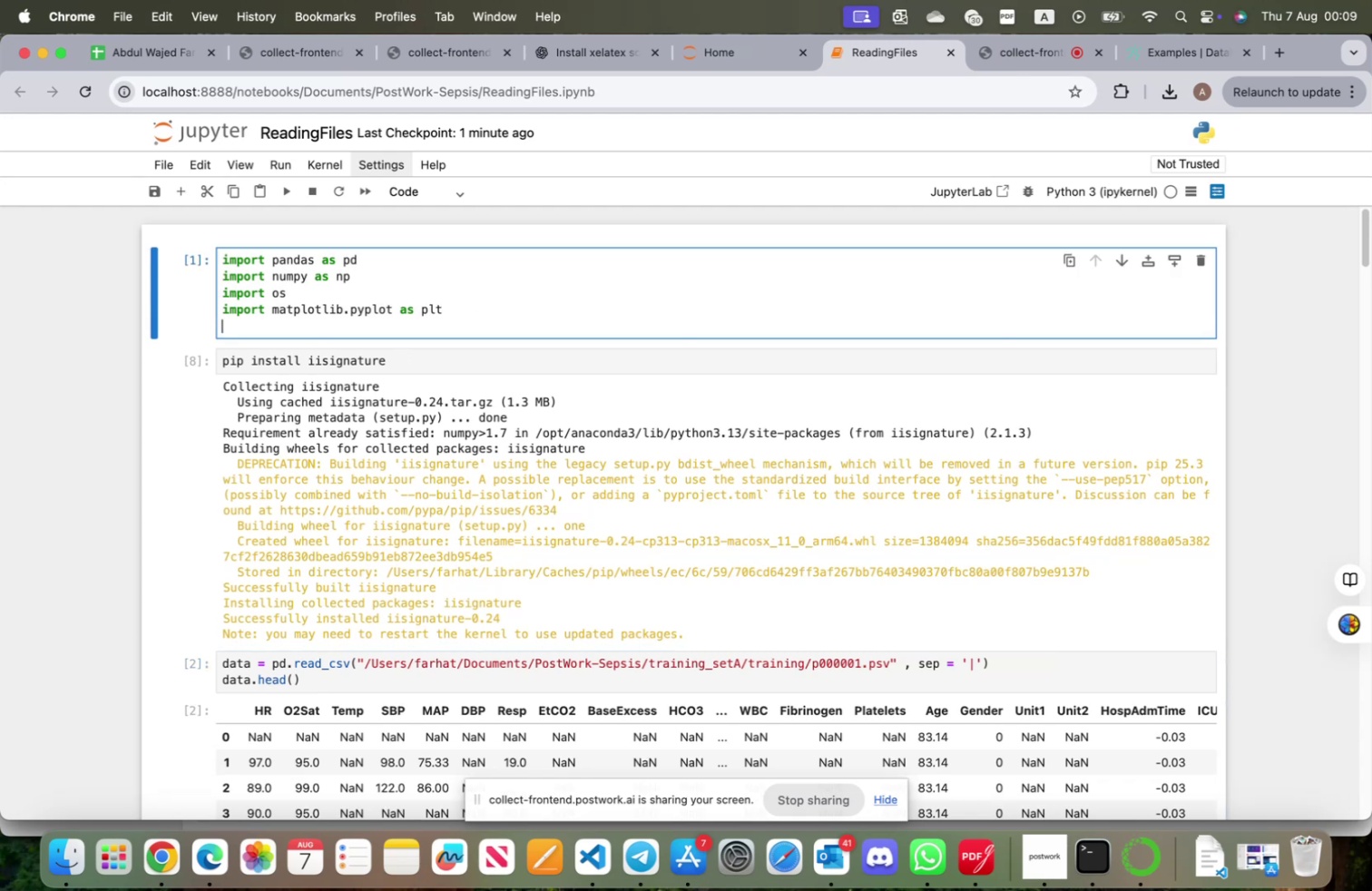 
type(import iisignature)
 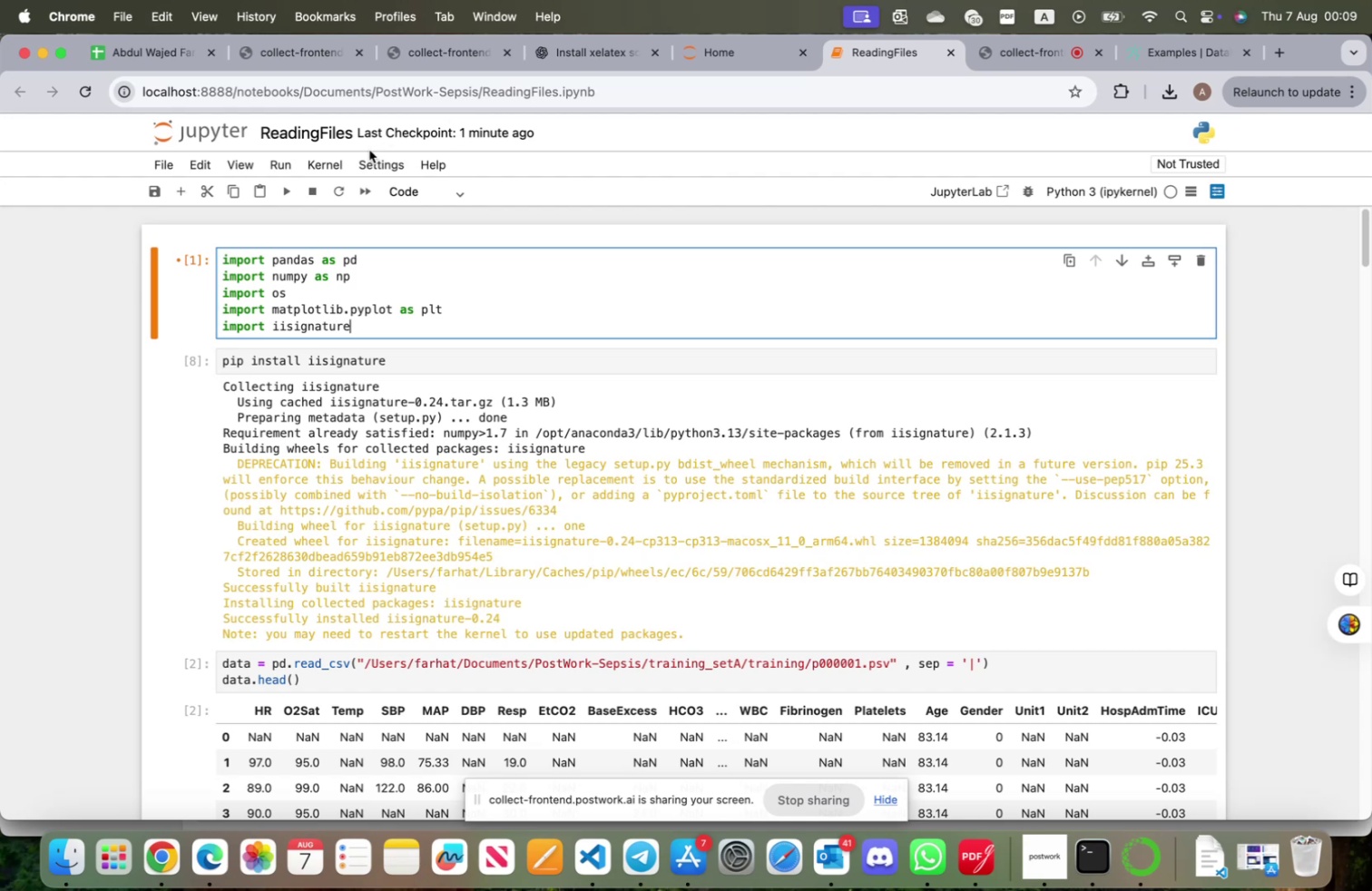 
left_click([328, 165])
 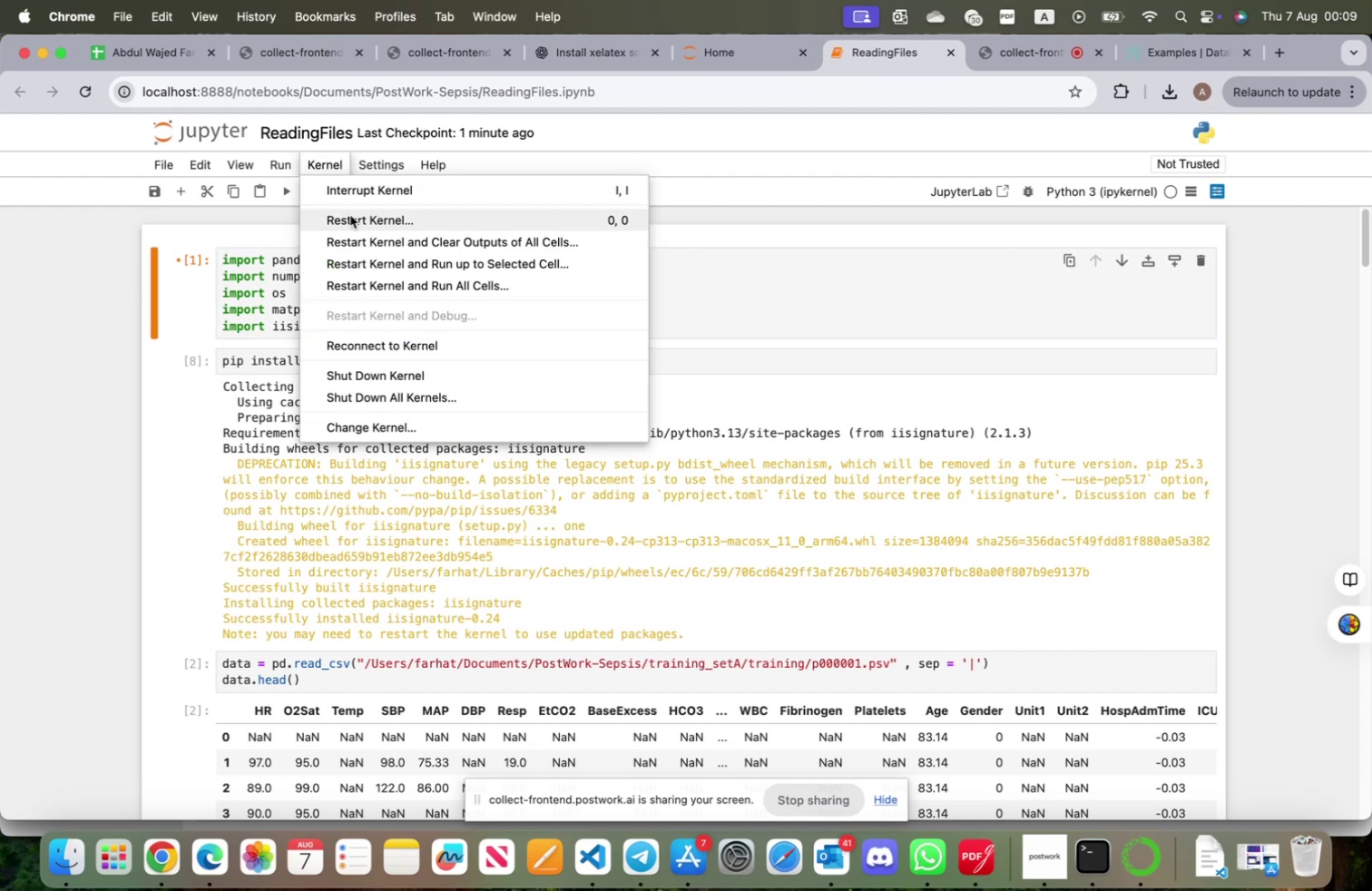 
left_click([350, 218])
 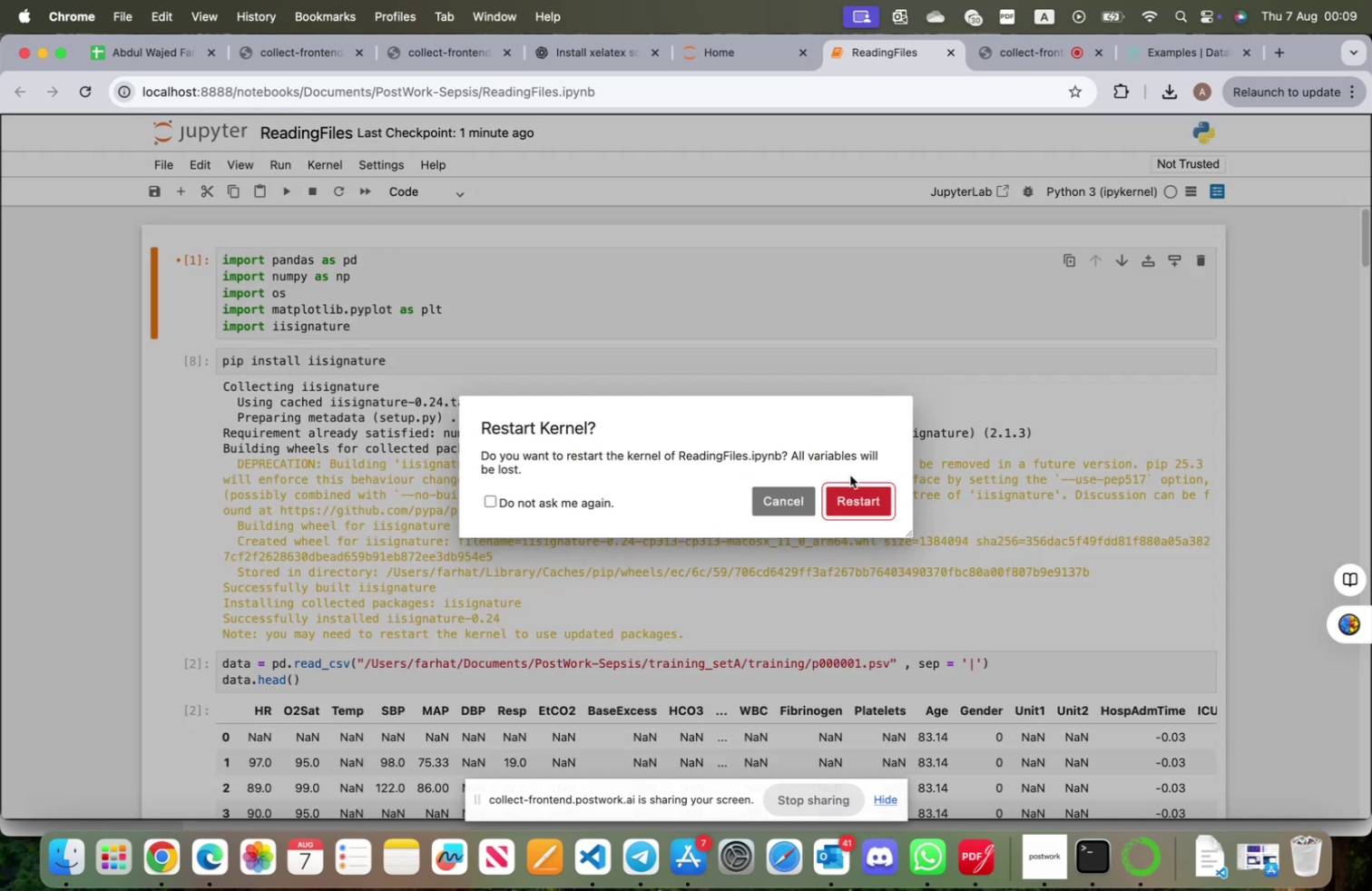 
left_click([855, 506])
 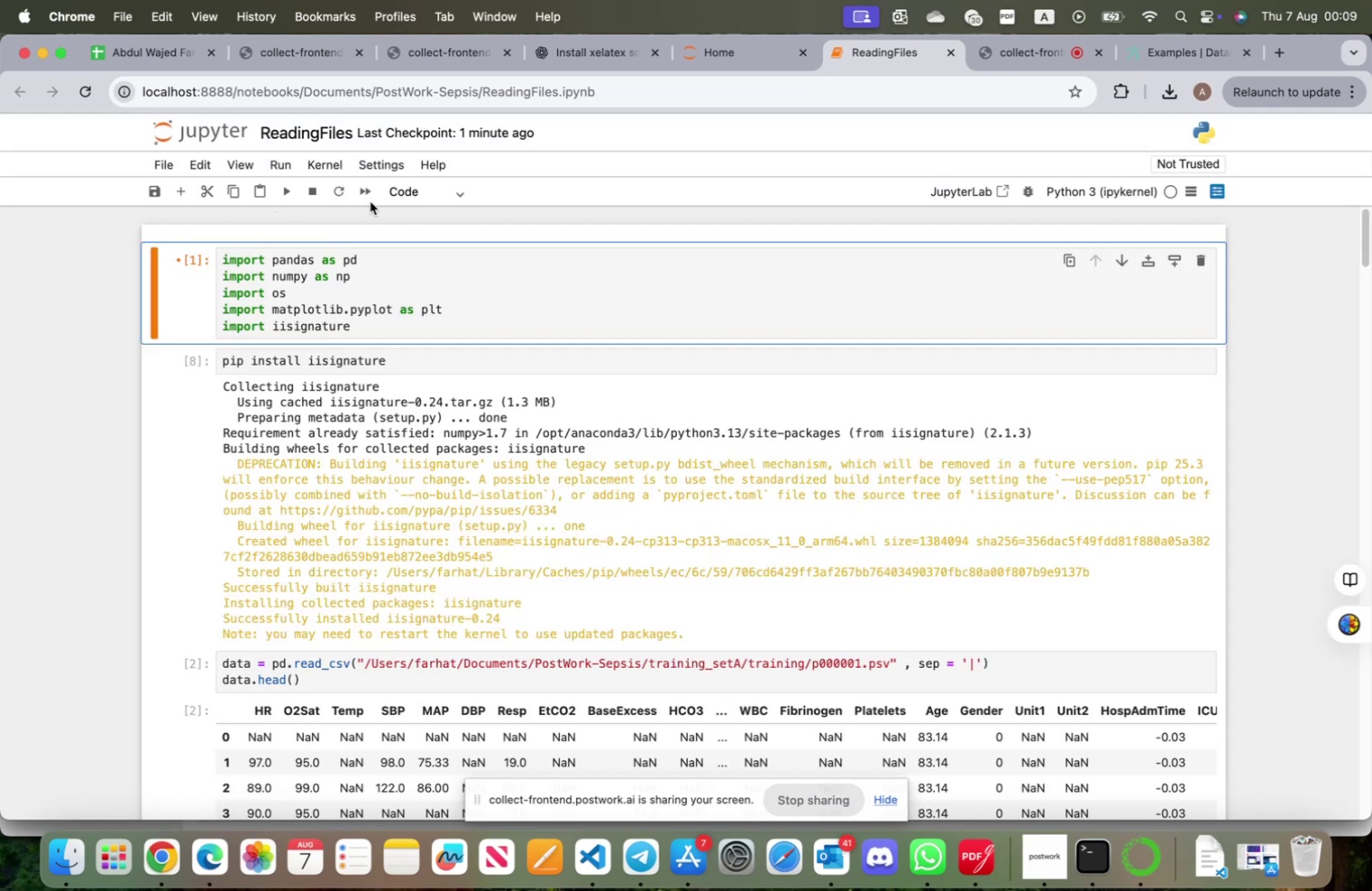 
left_click([281, 192])
 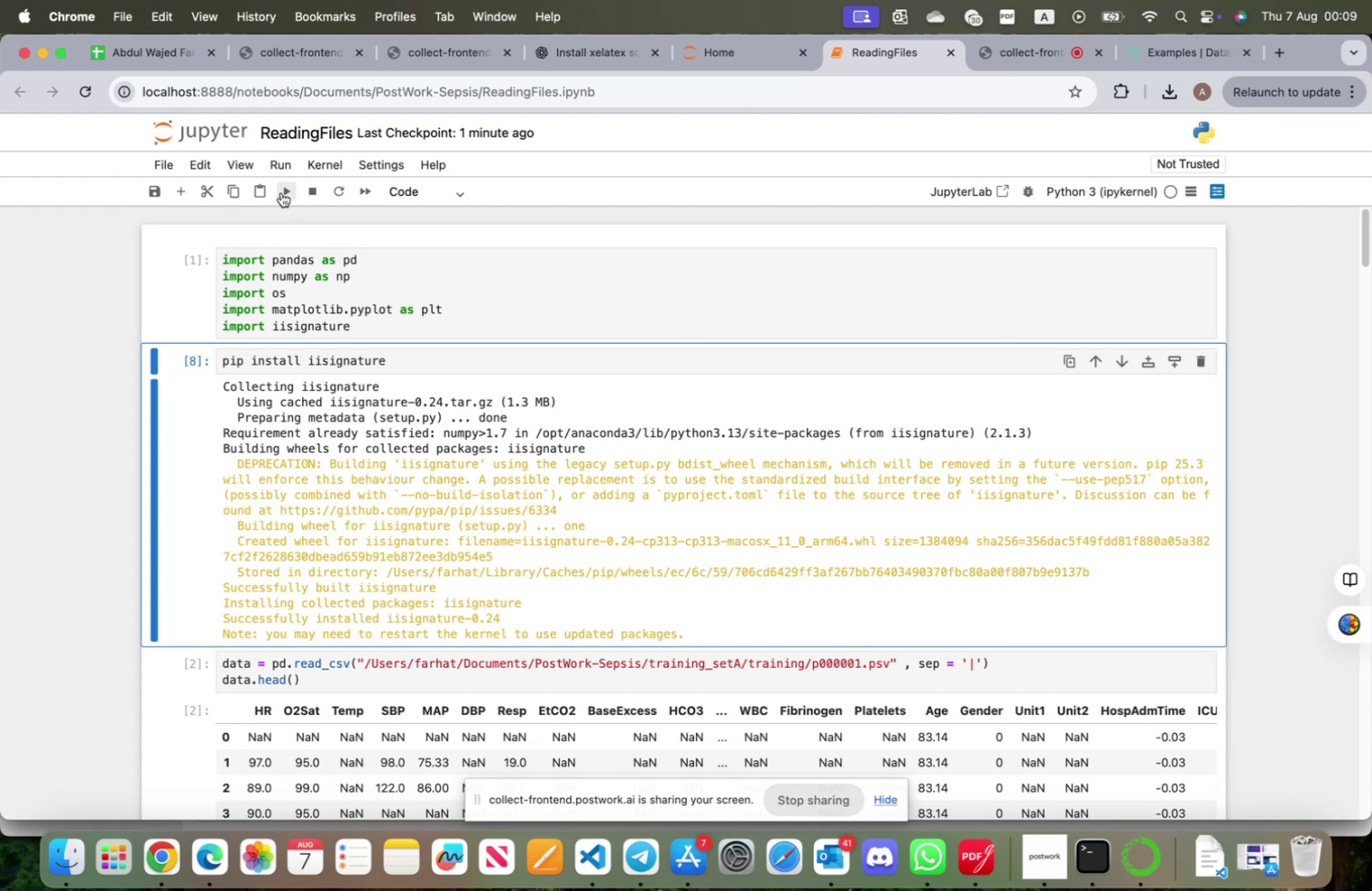 
scroll: coordinate [309, 272], scroll_direction: down, amount: 8.0
 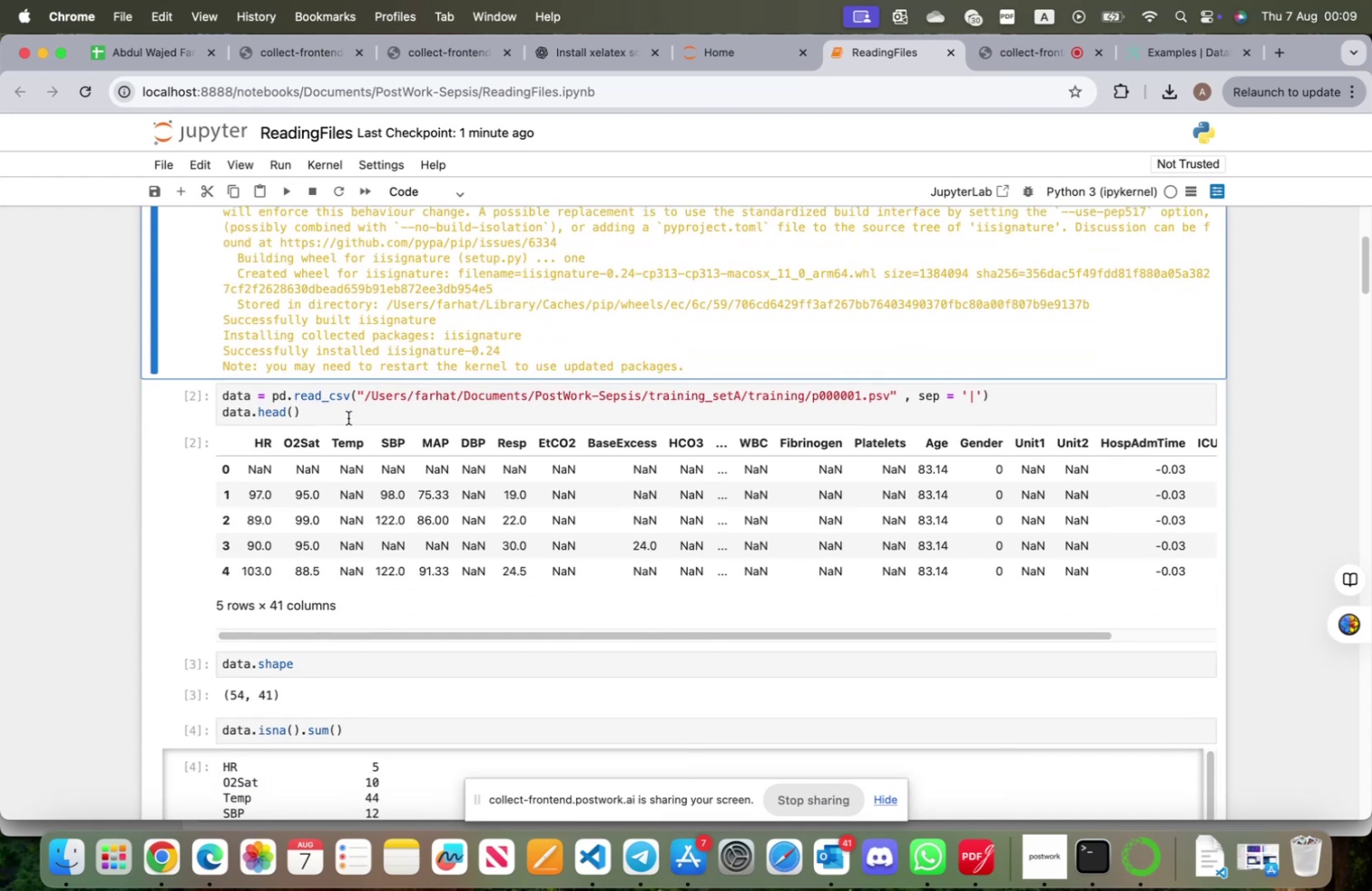 
left_click([348, 417])
 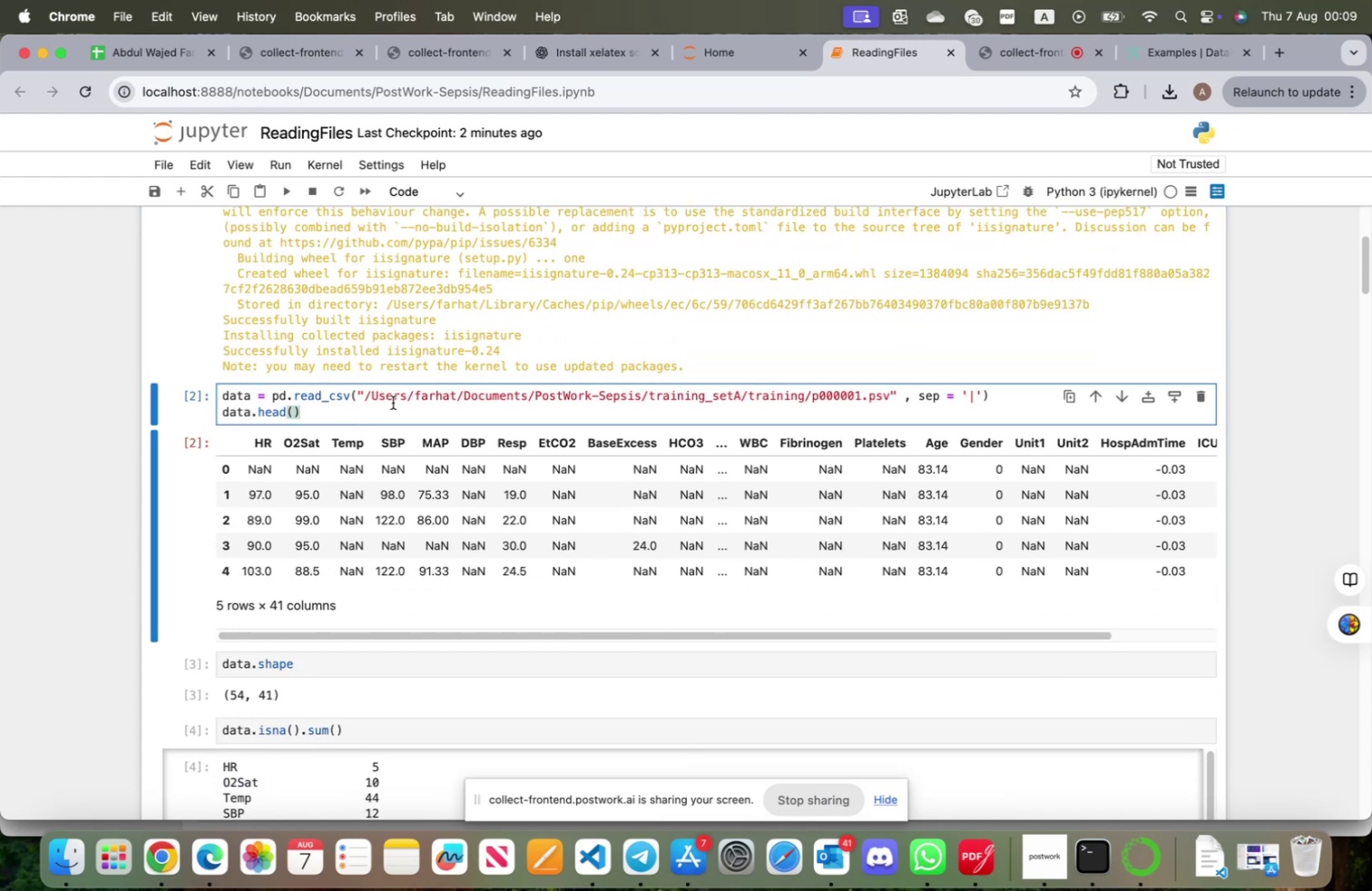 
key(Shift+ShiftRight)
 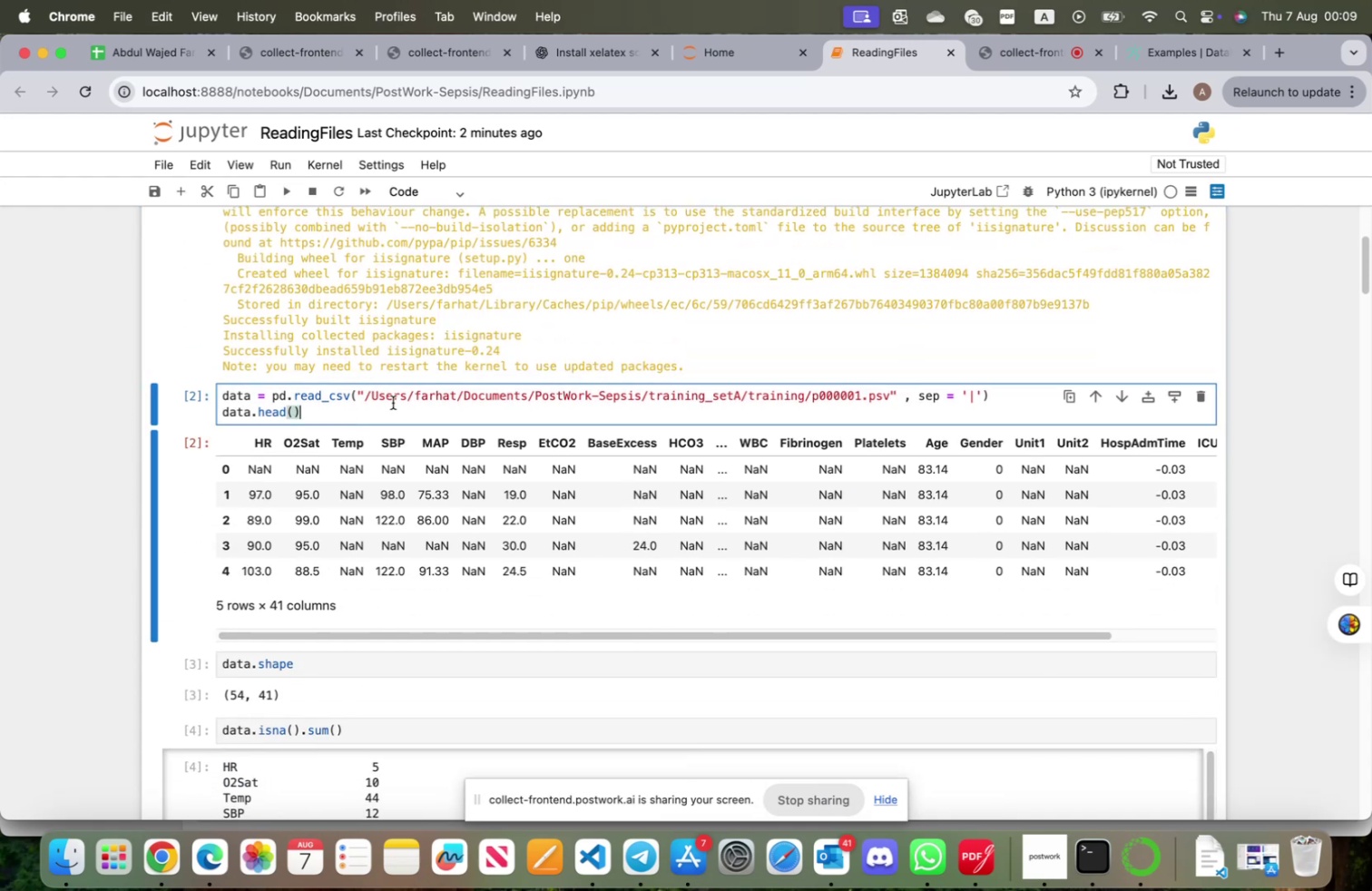 
key(Shift+Enter)
 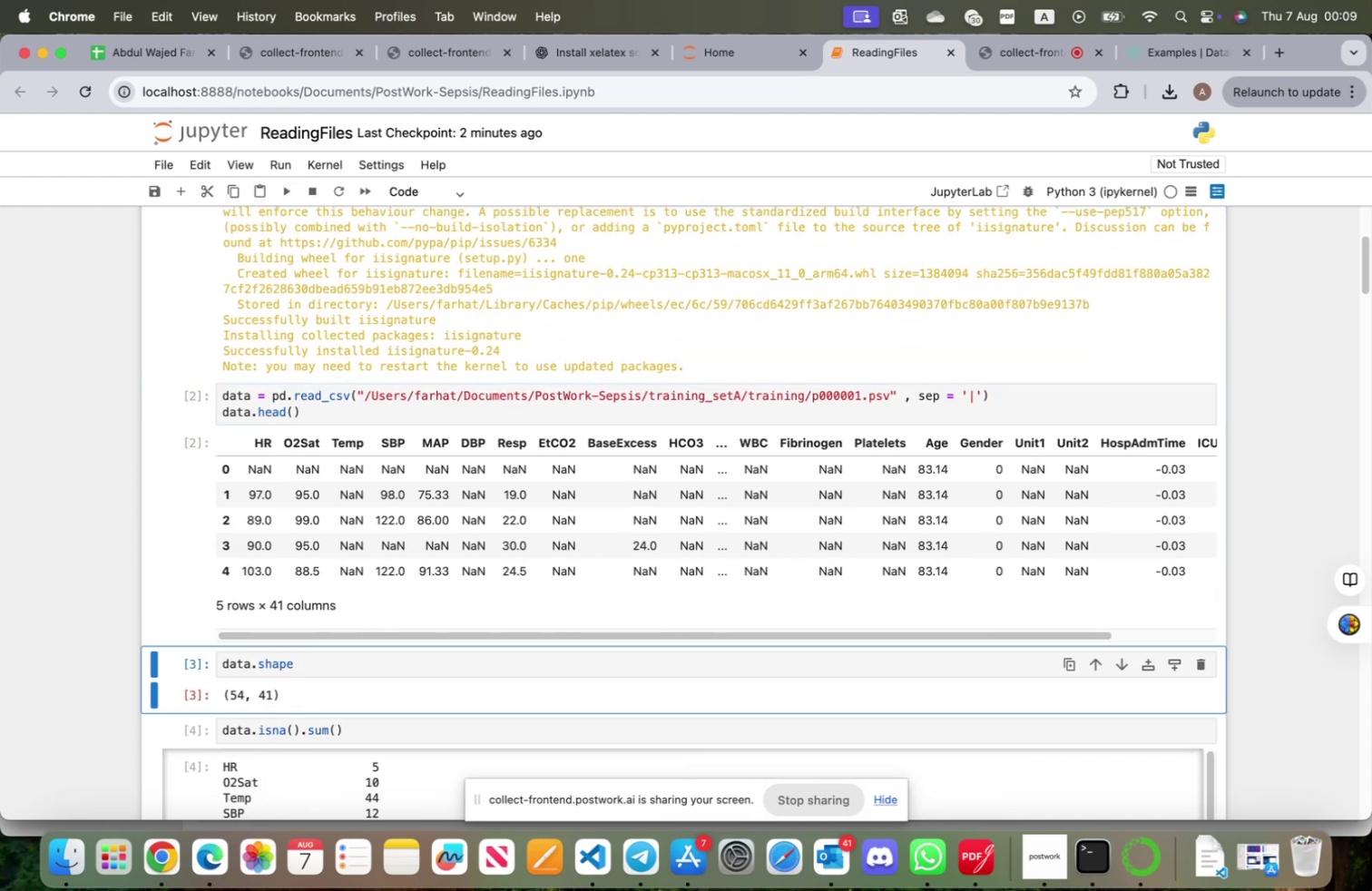 
key(Shift+ShiftRight)
 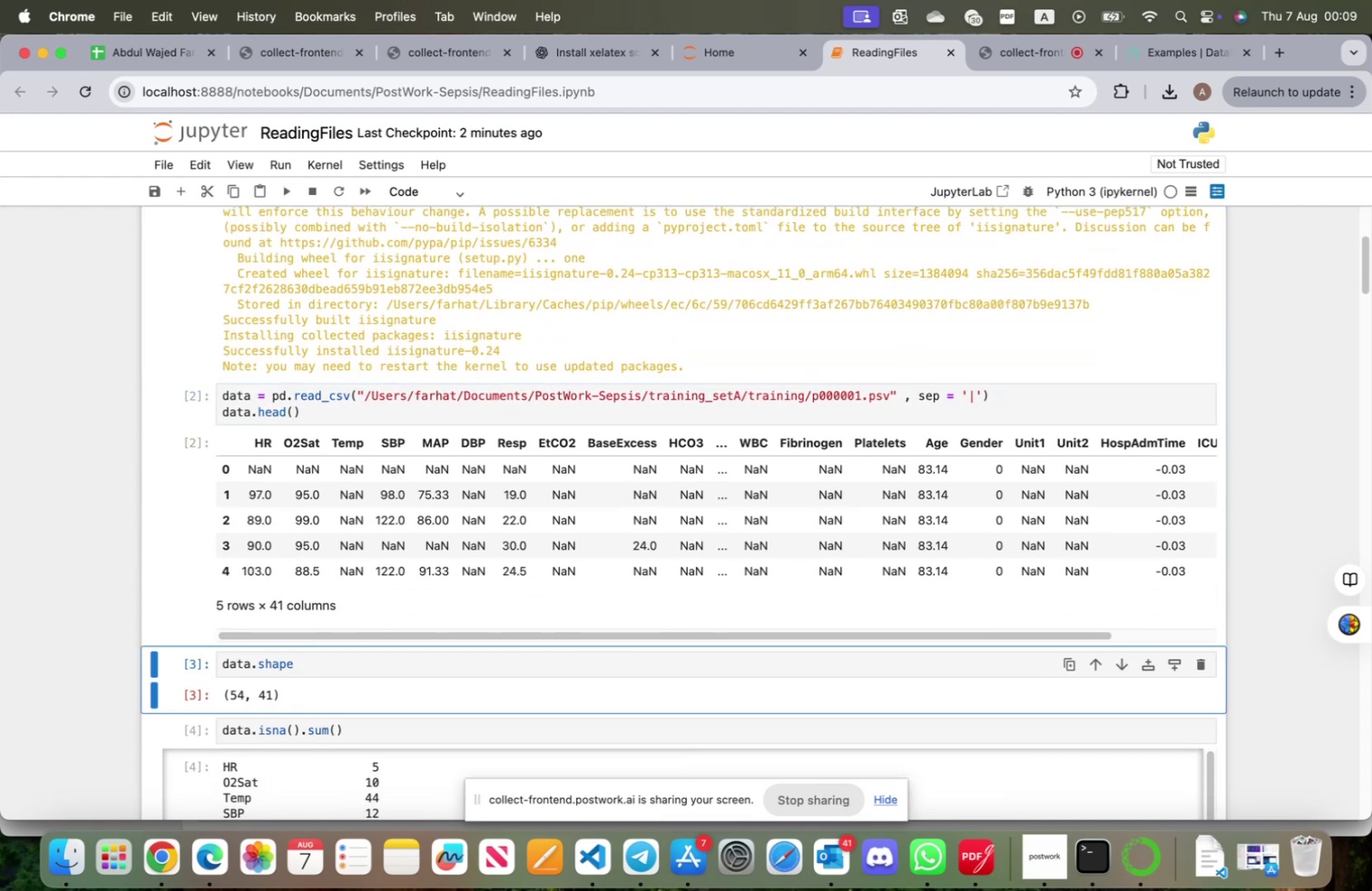 
key(Shift+Enter)
 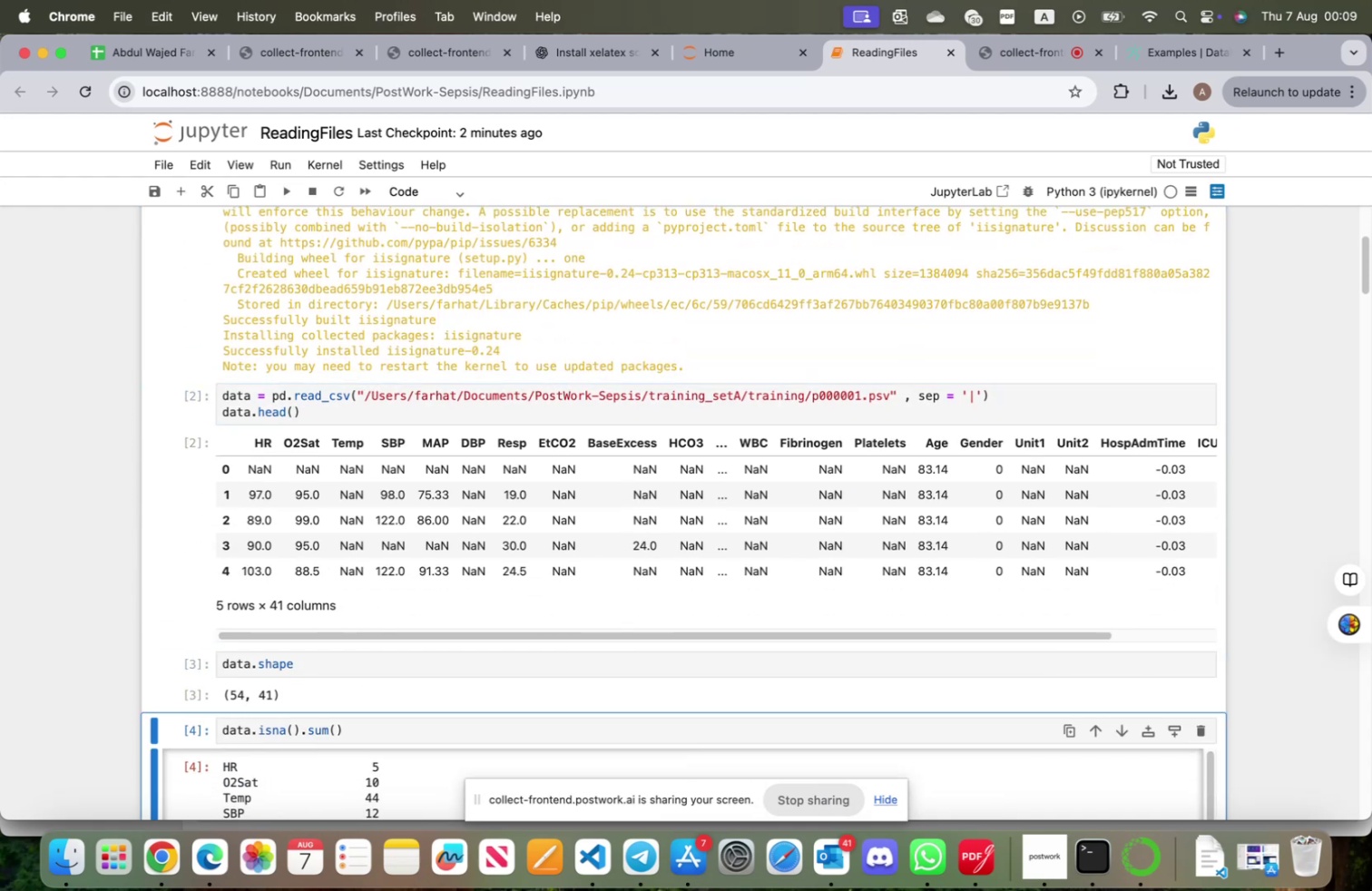 
key(Shift+ShiftRight)
 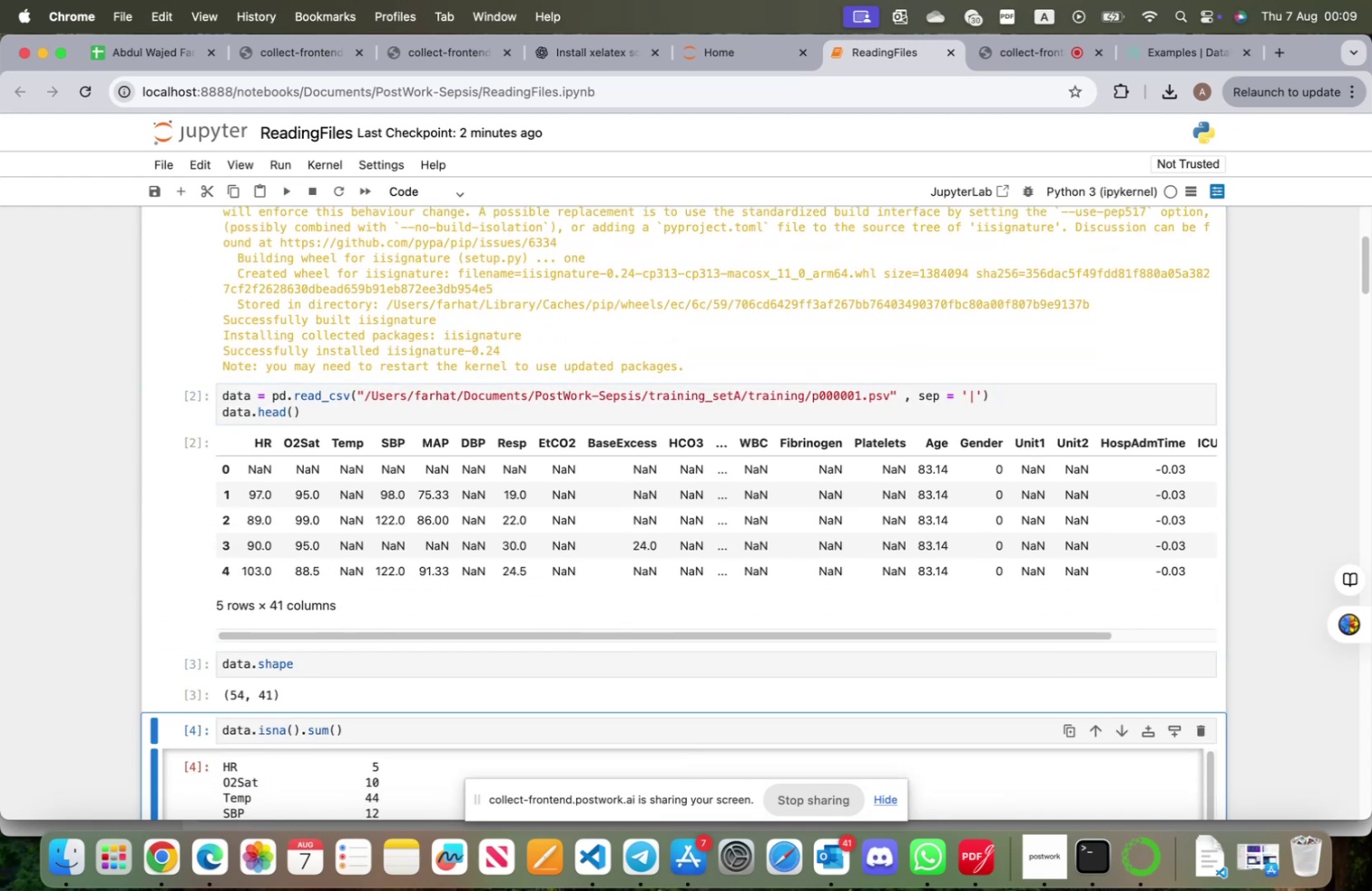 
key(Shift+Enter)
 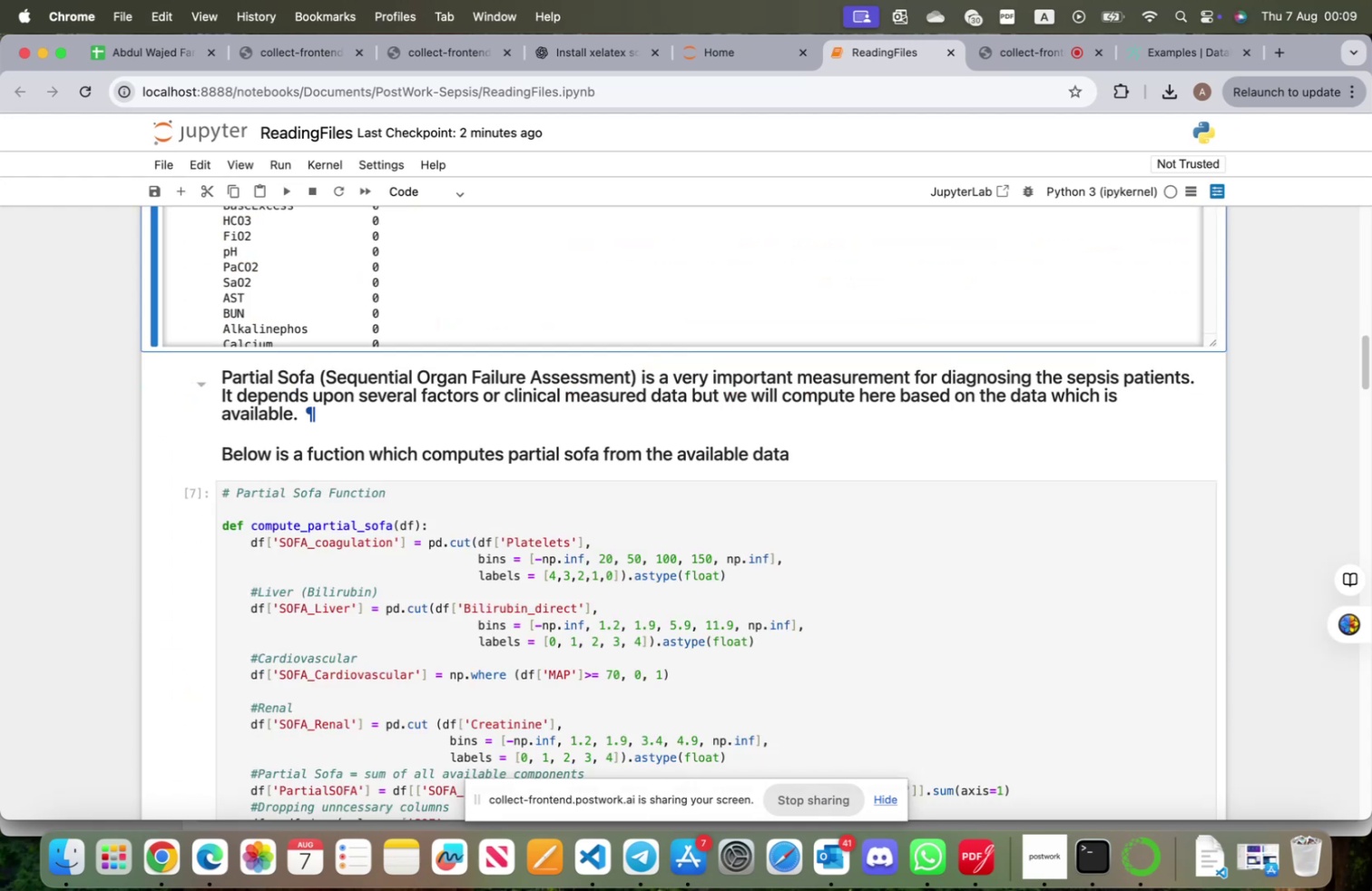 
key(Shift+ShiftRight)
 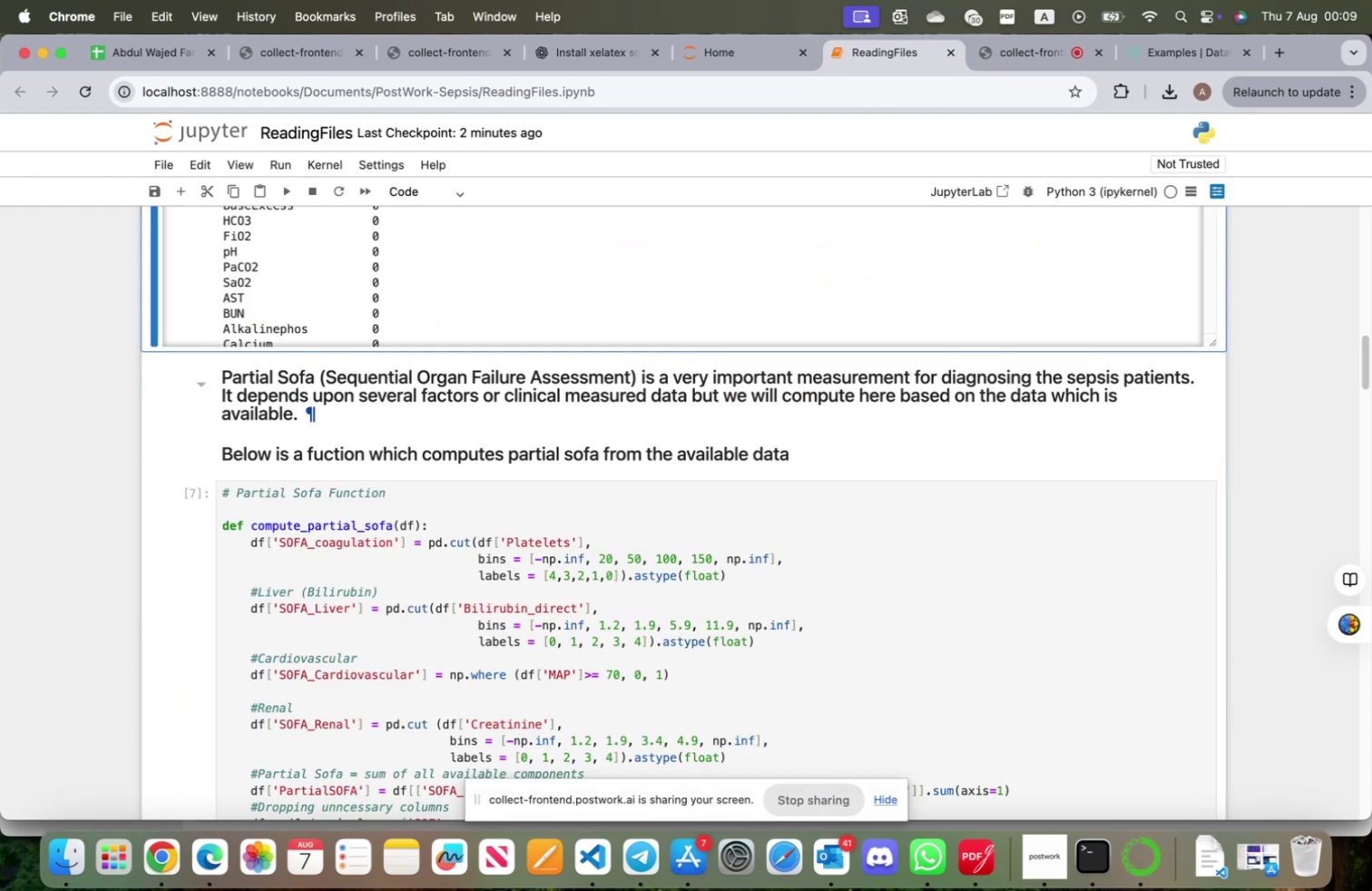 
key(Shift+Enter)
 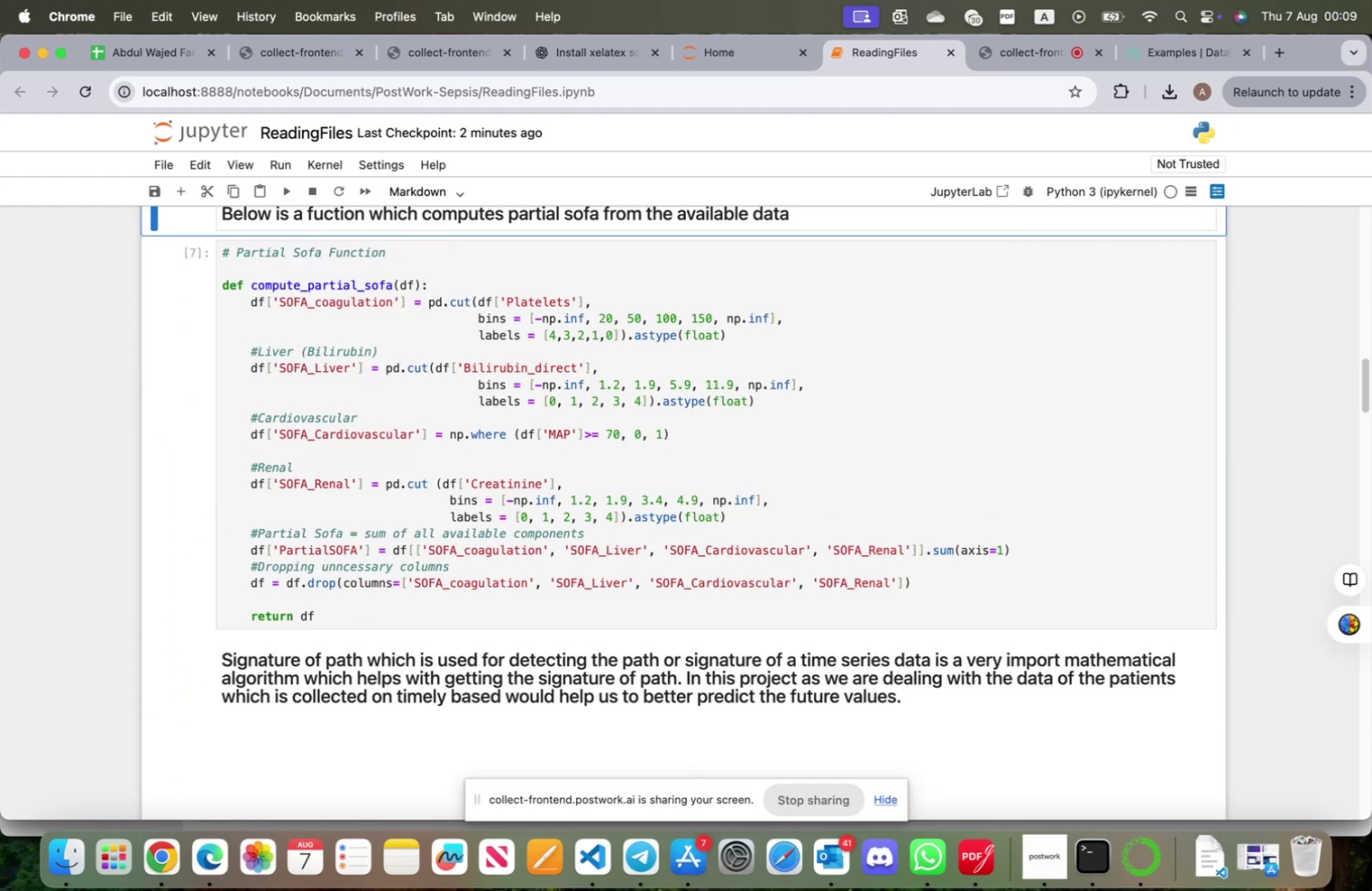 
key(Shift+ShiftRight)
 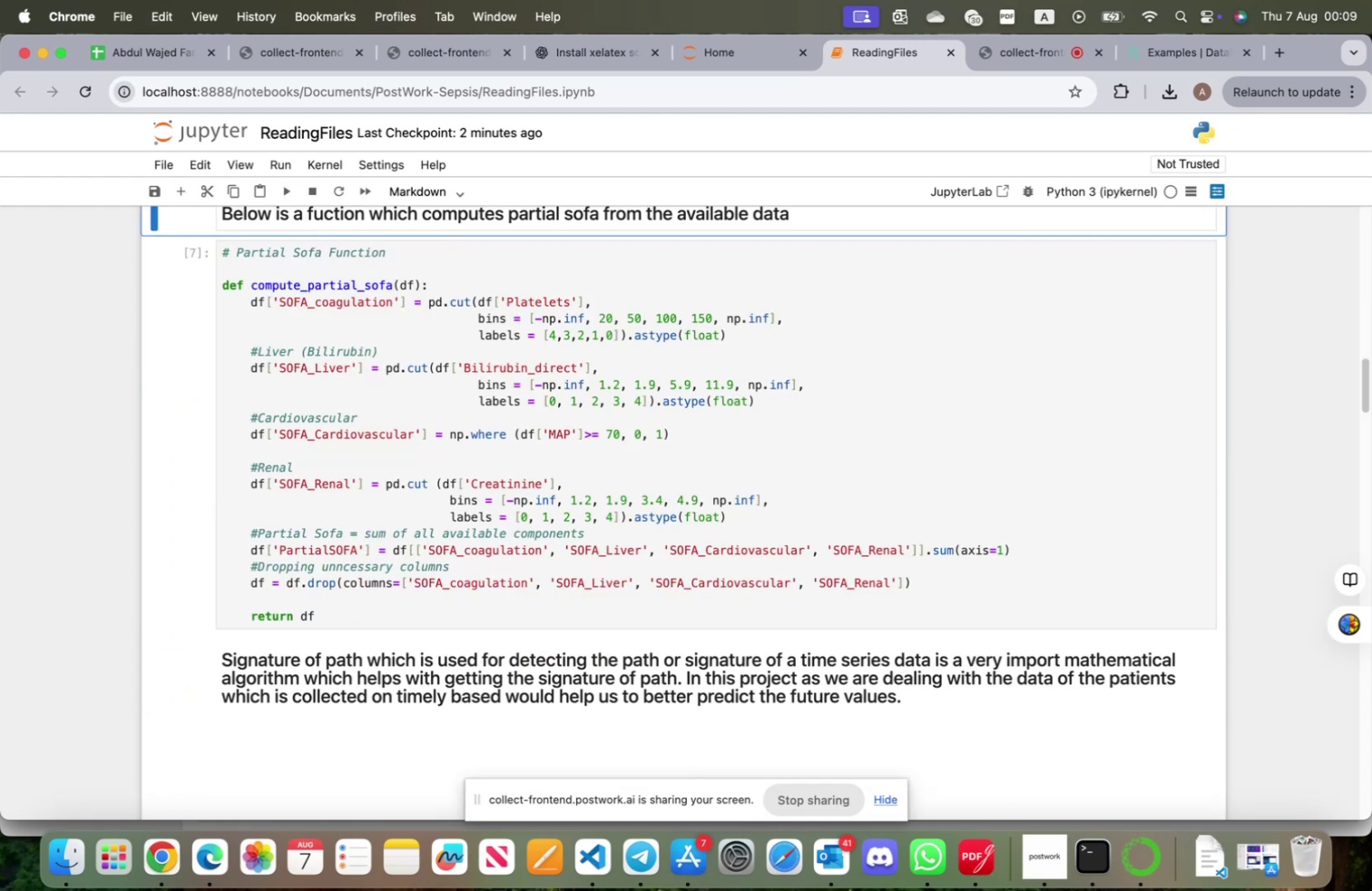 
key(Shift+Enter)
 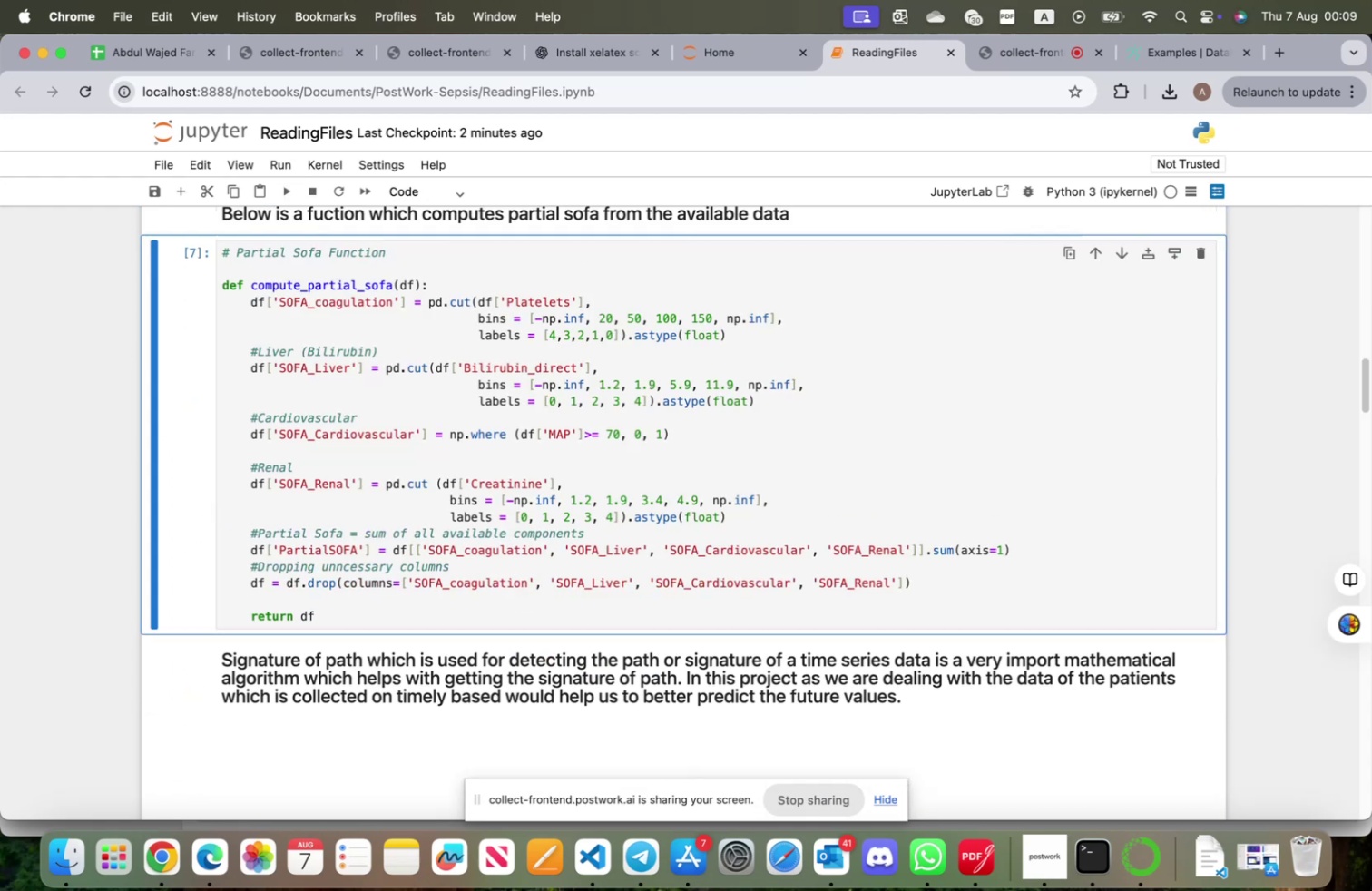 
key(Shift+ShiftRight)
 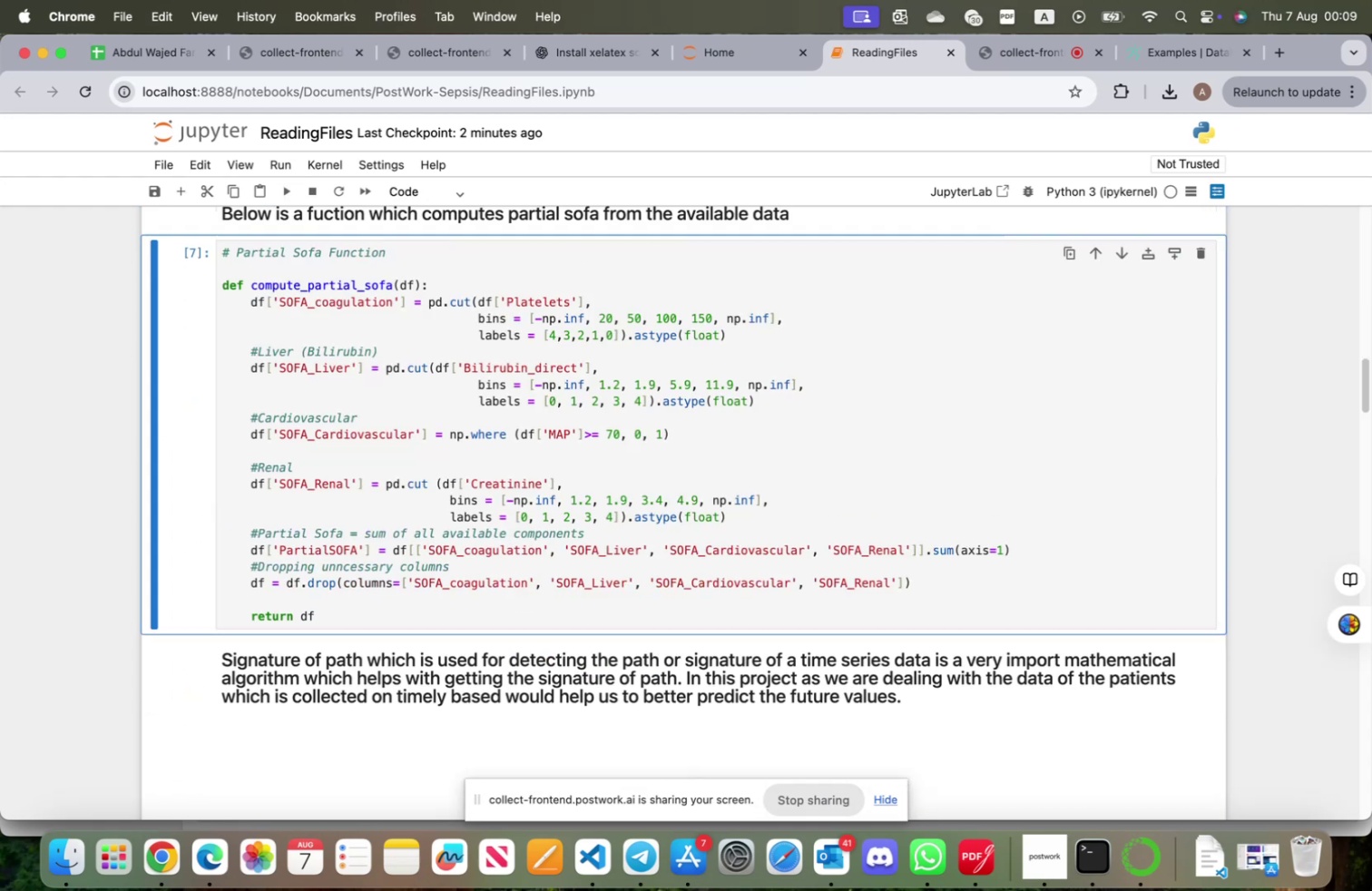 
key(Shift+Enter)
 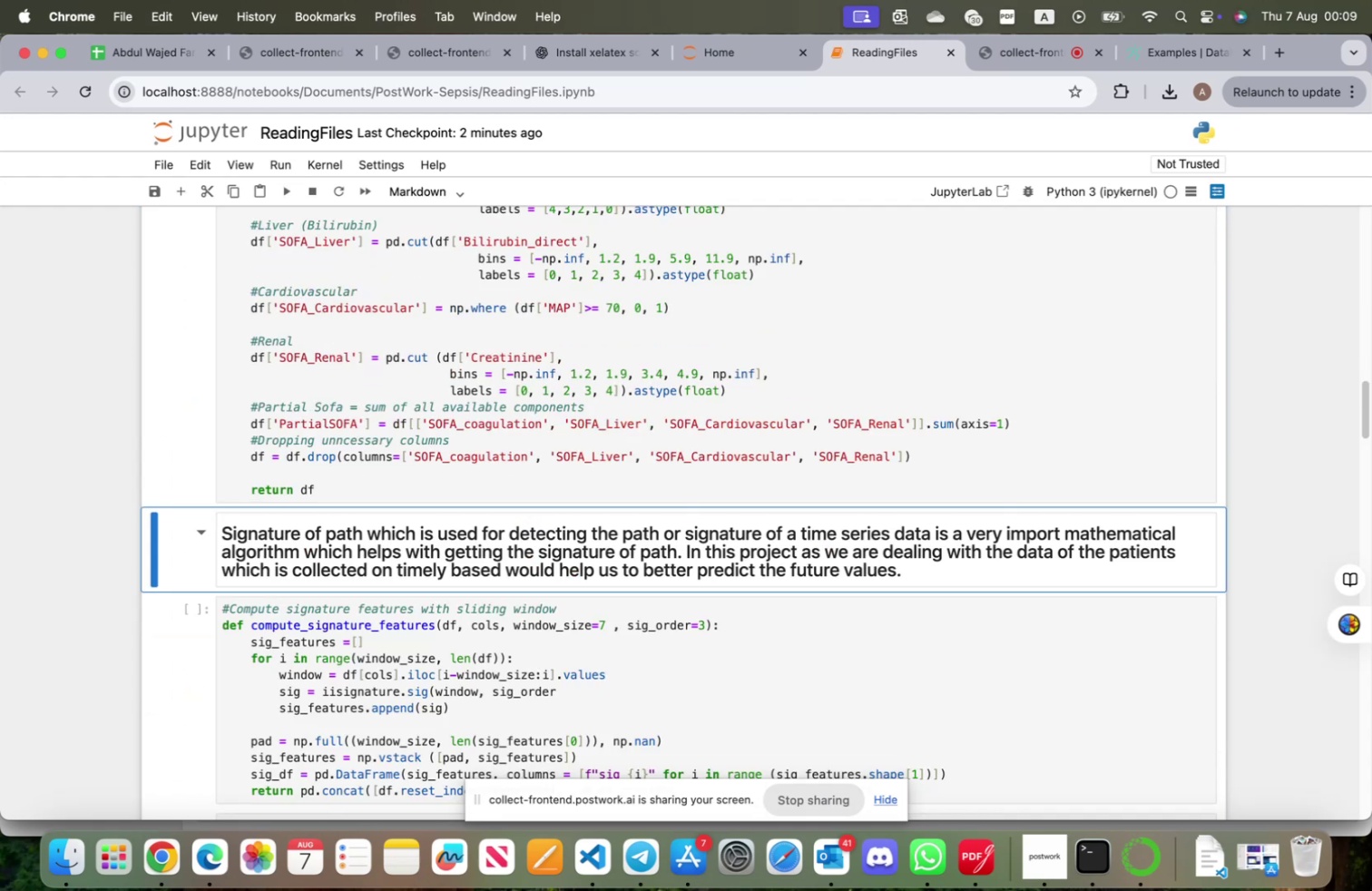 
key(Shift+ShiftRight)
 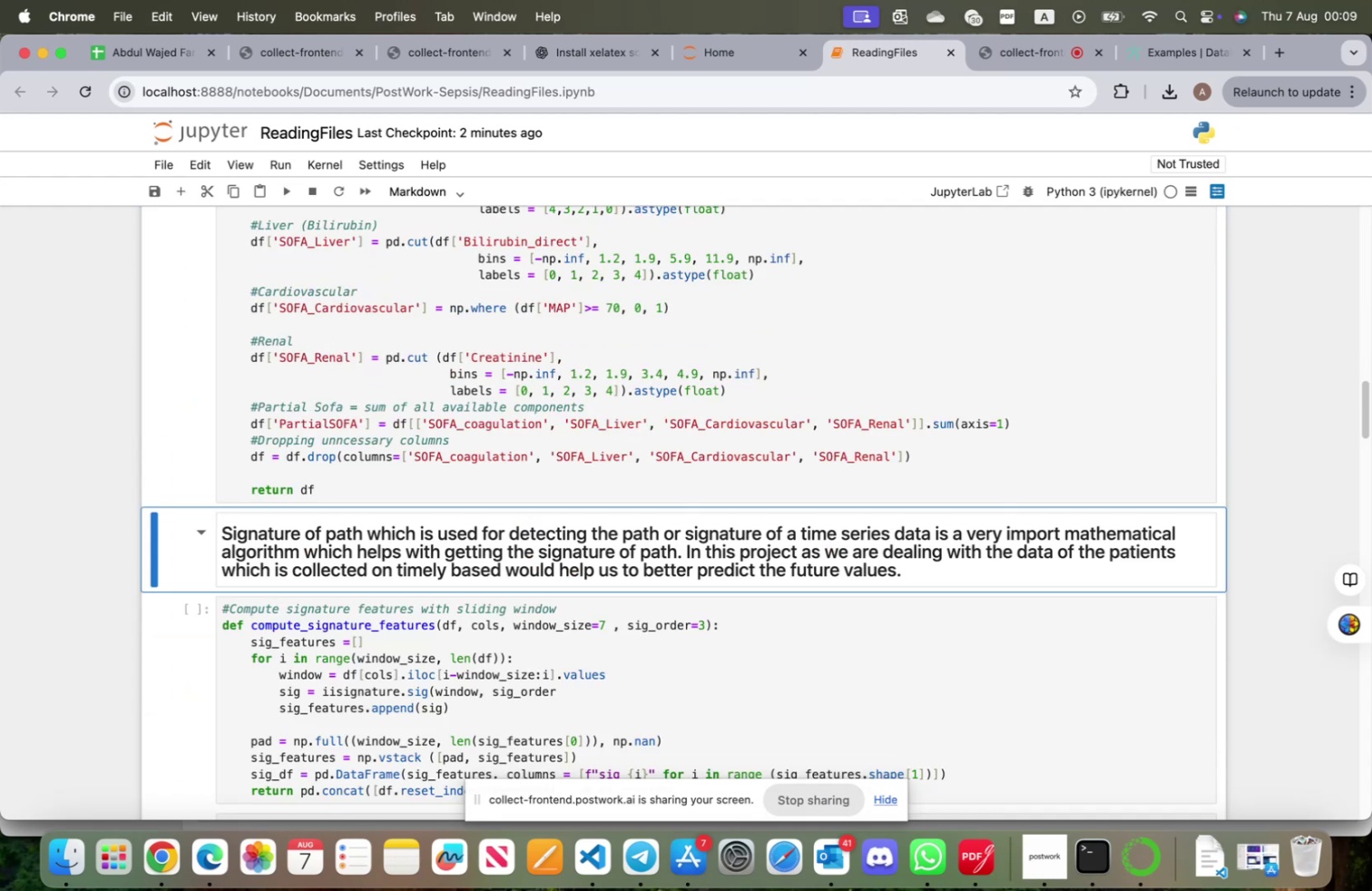 
key(Shift+Enter)
 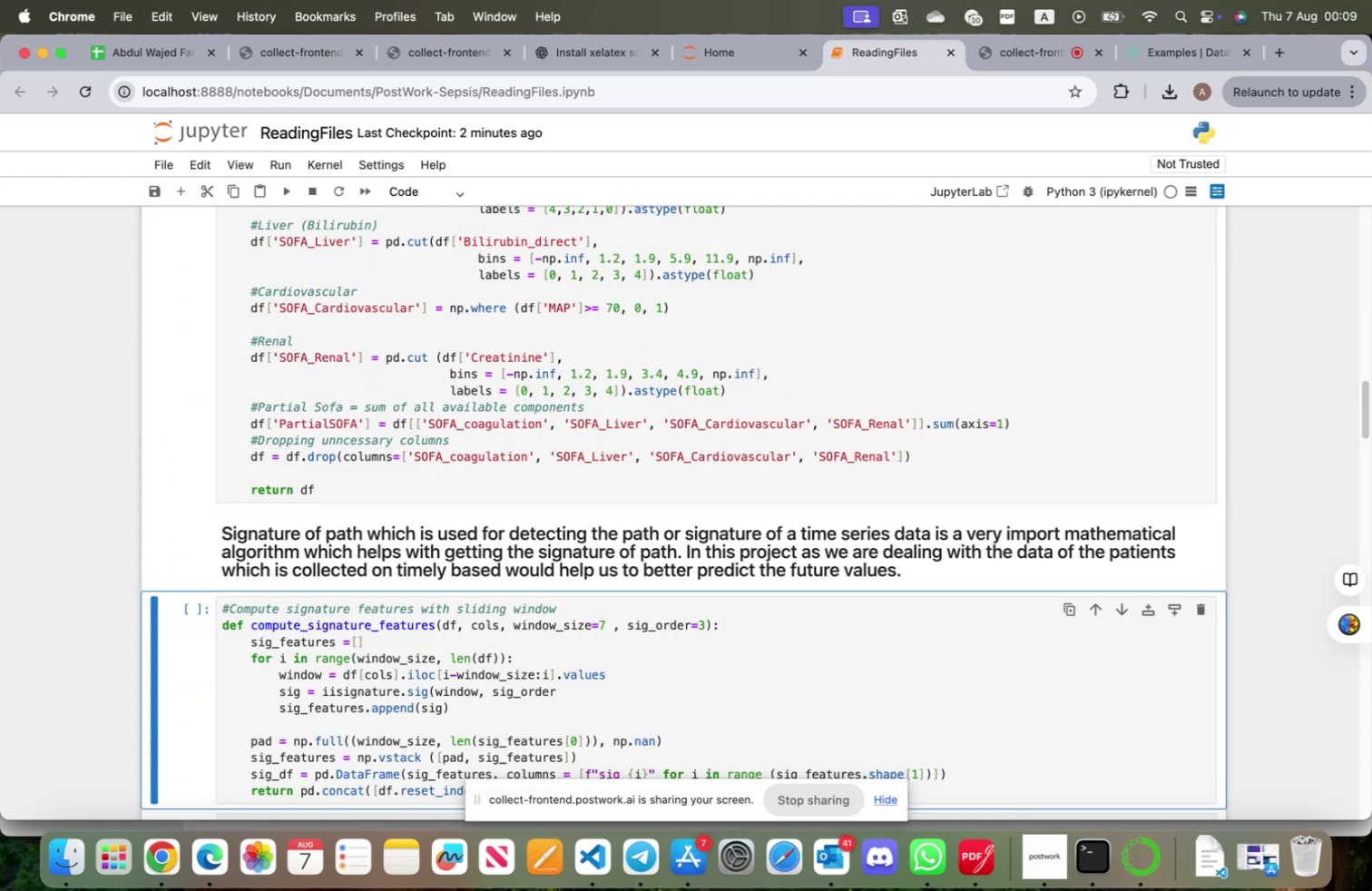 
key(Shift+ShiftRight)
 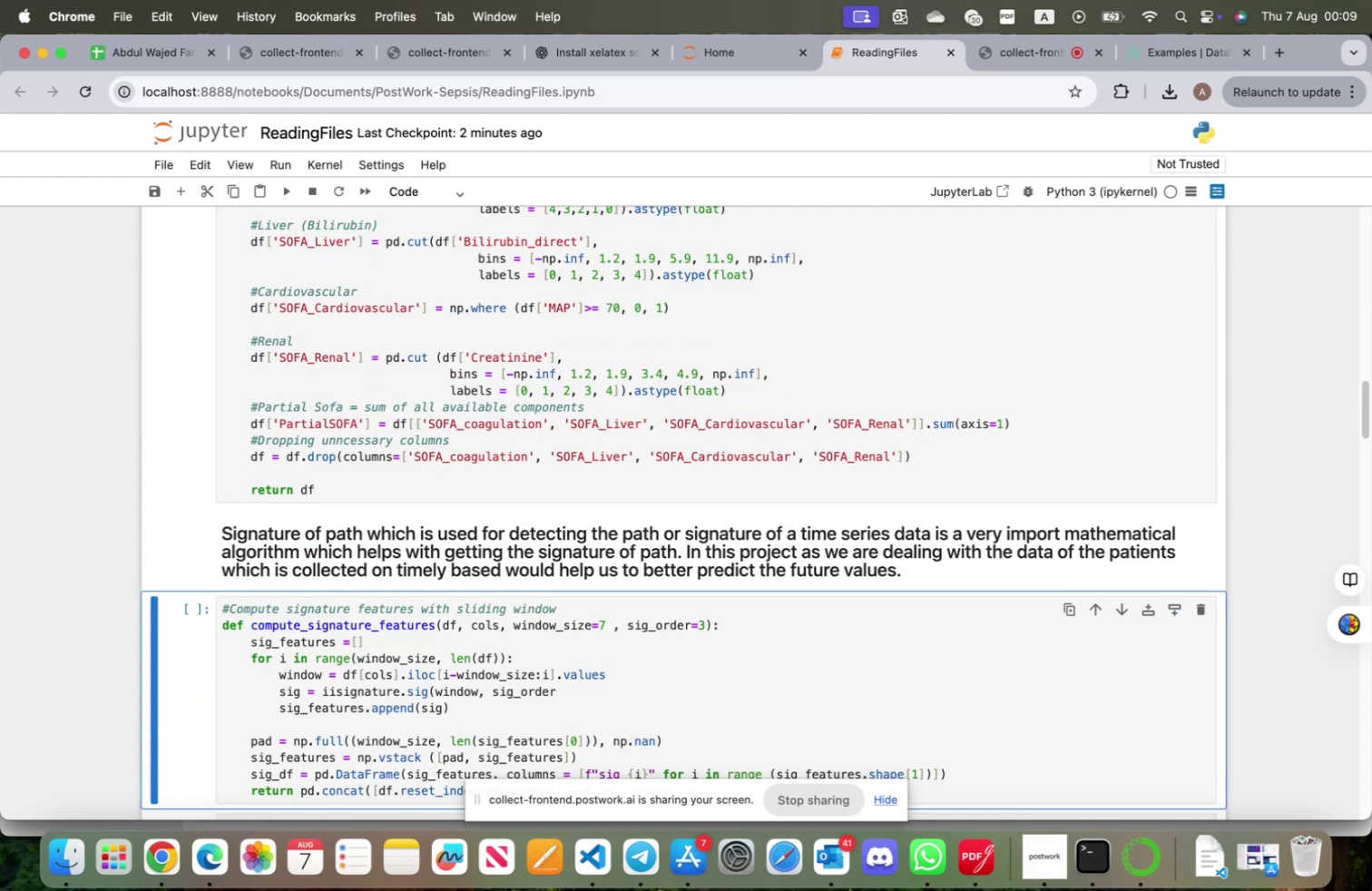 
key(Shift+Enter)
 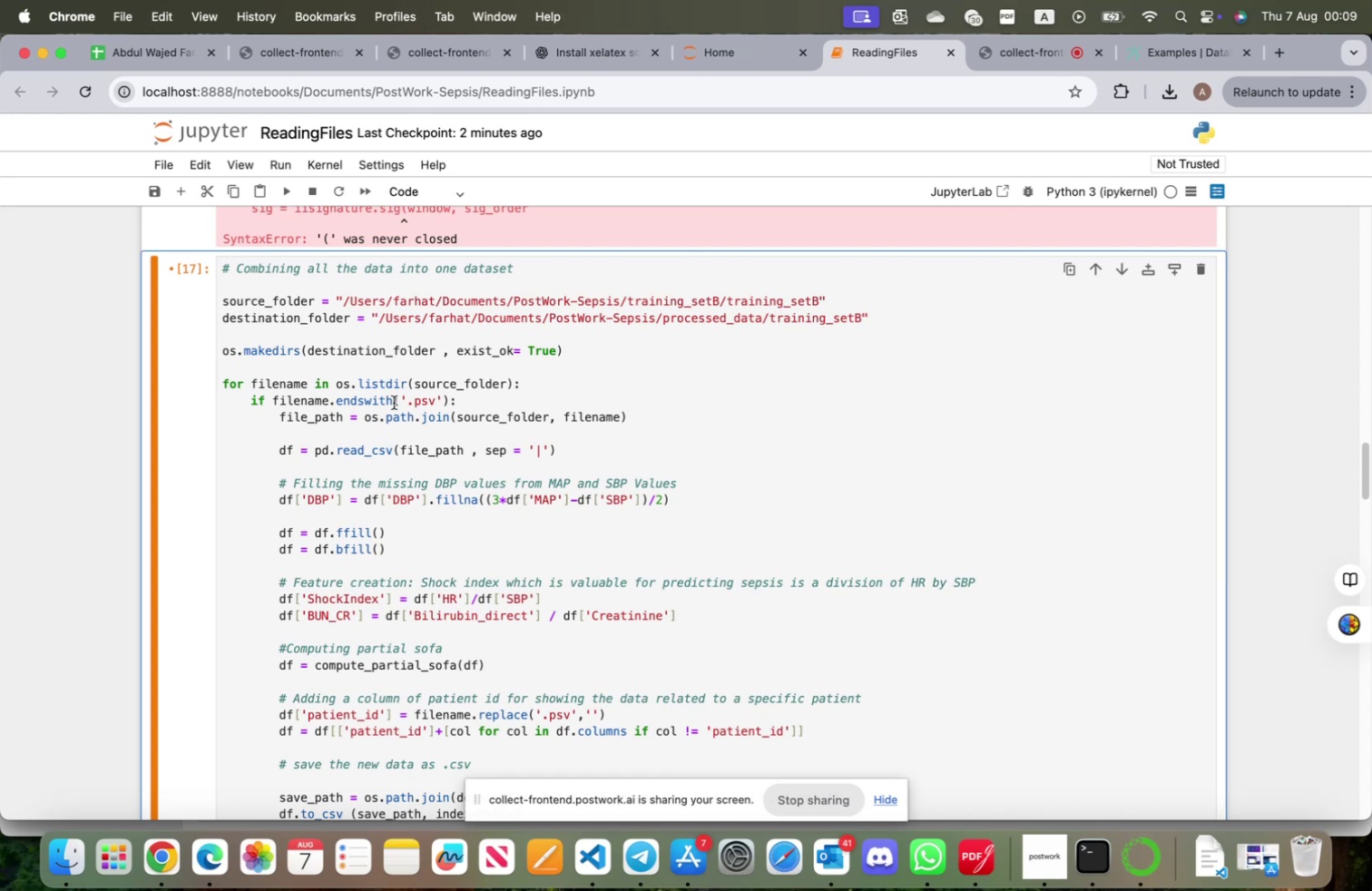 
scroll: coordinate [421, 520], scroll_direction: up, amount: 10.0
 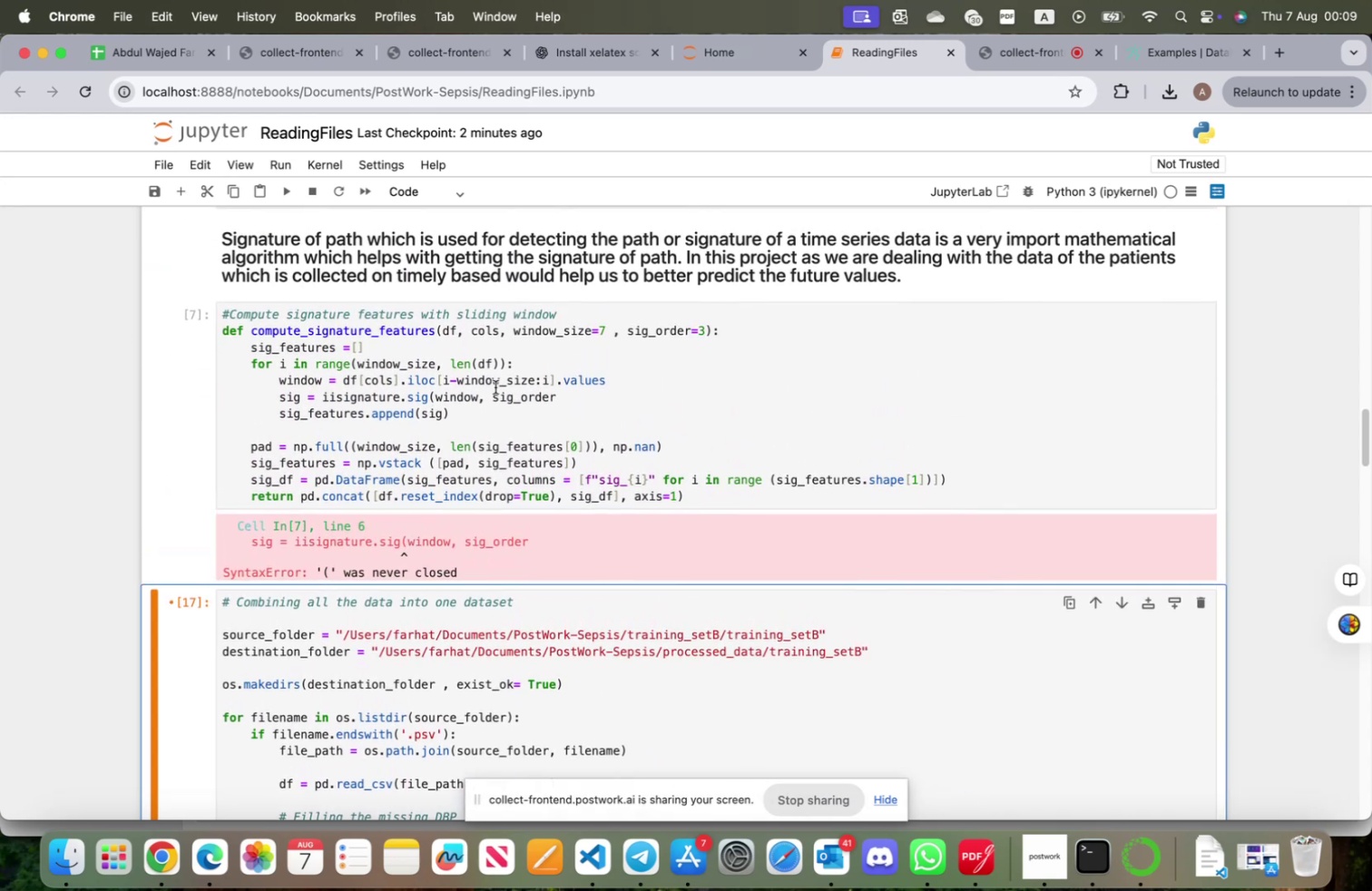 
left_click([569, 398])
 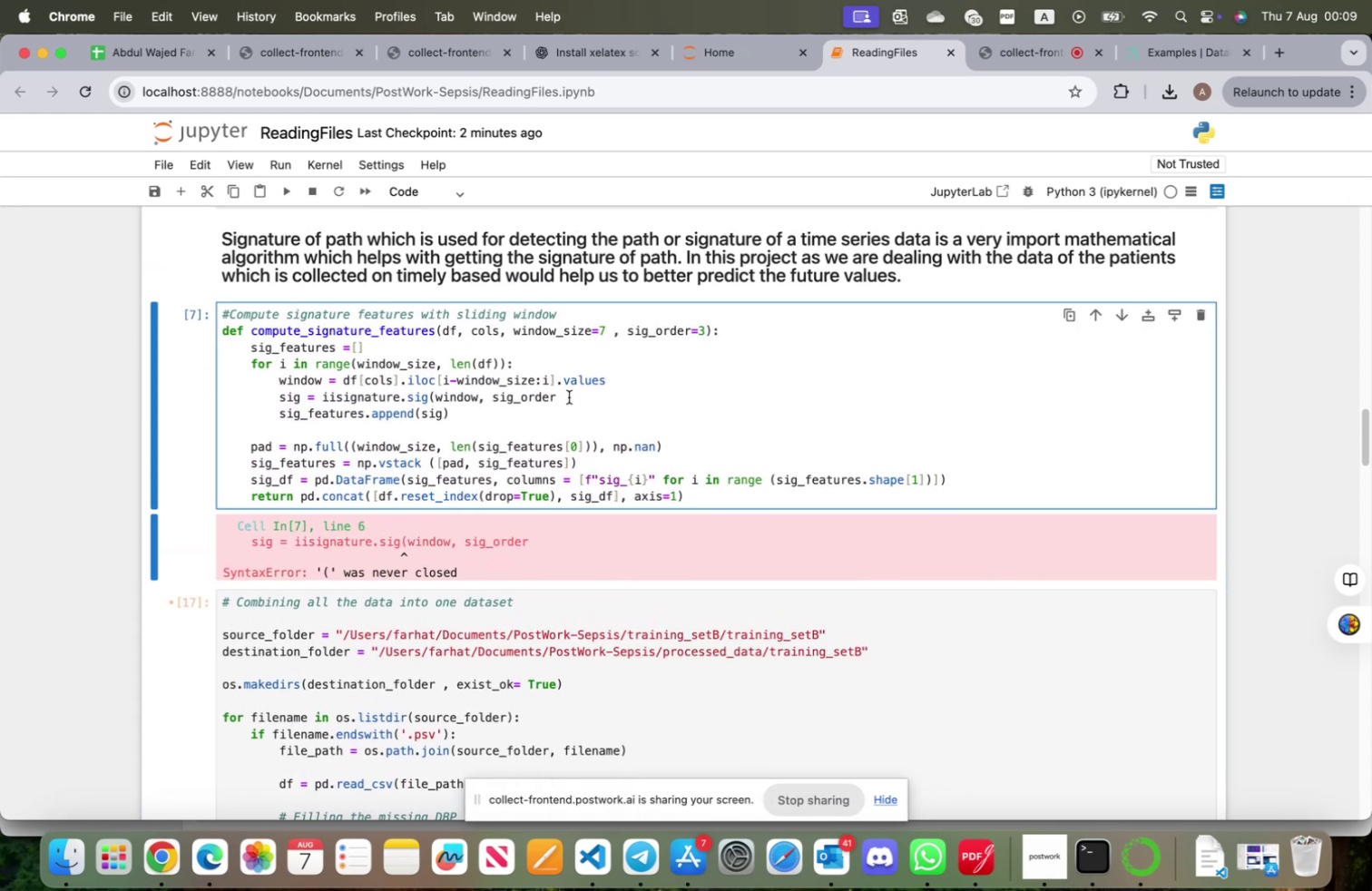 
key(Shift+0)
 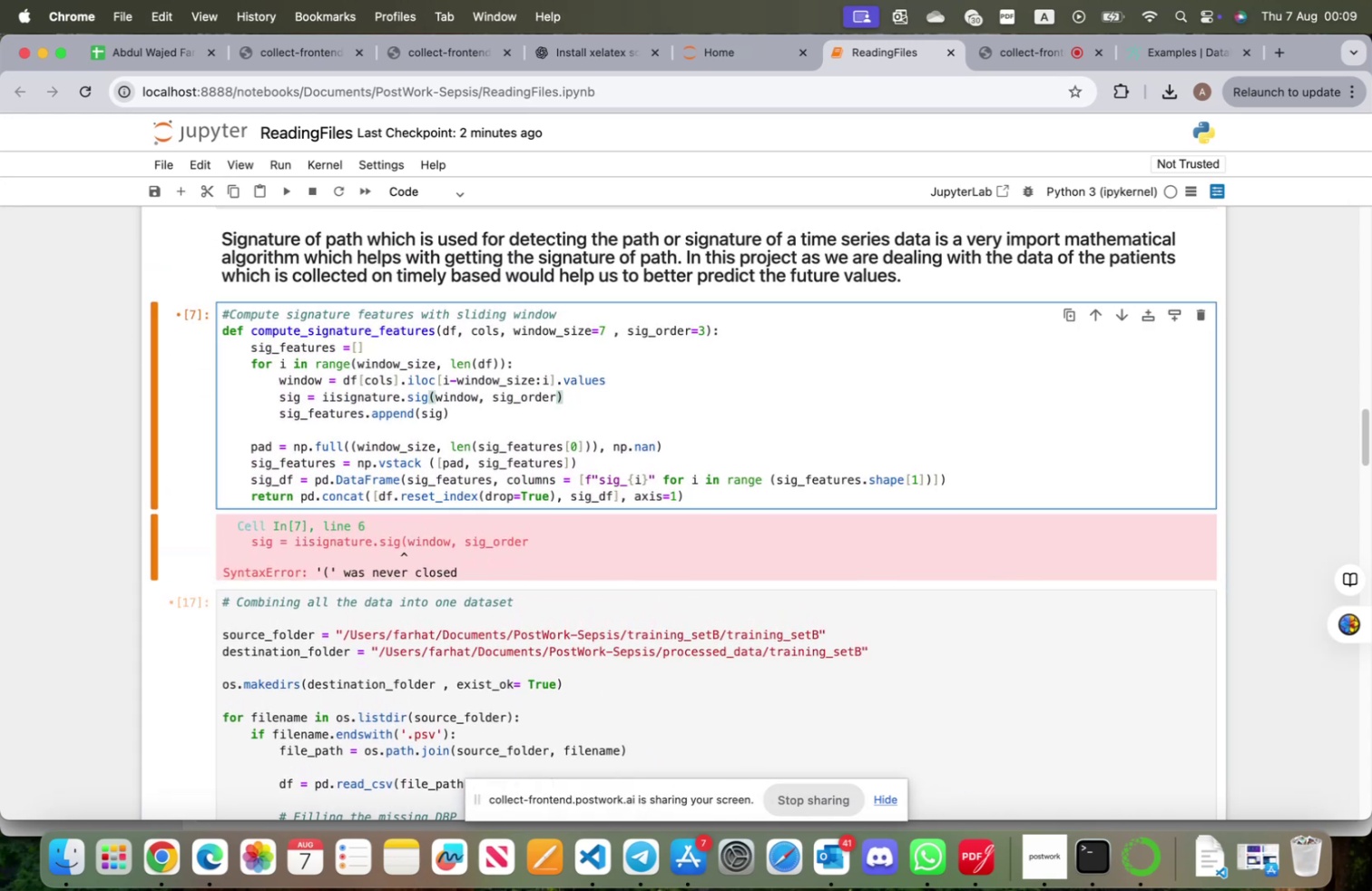 
key(Shift+ShiftRight)
 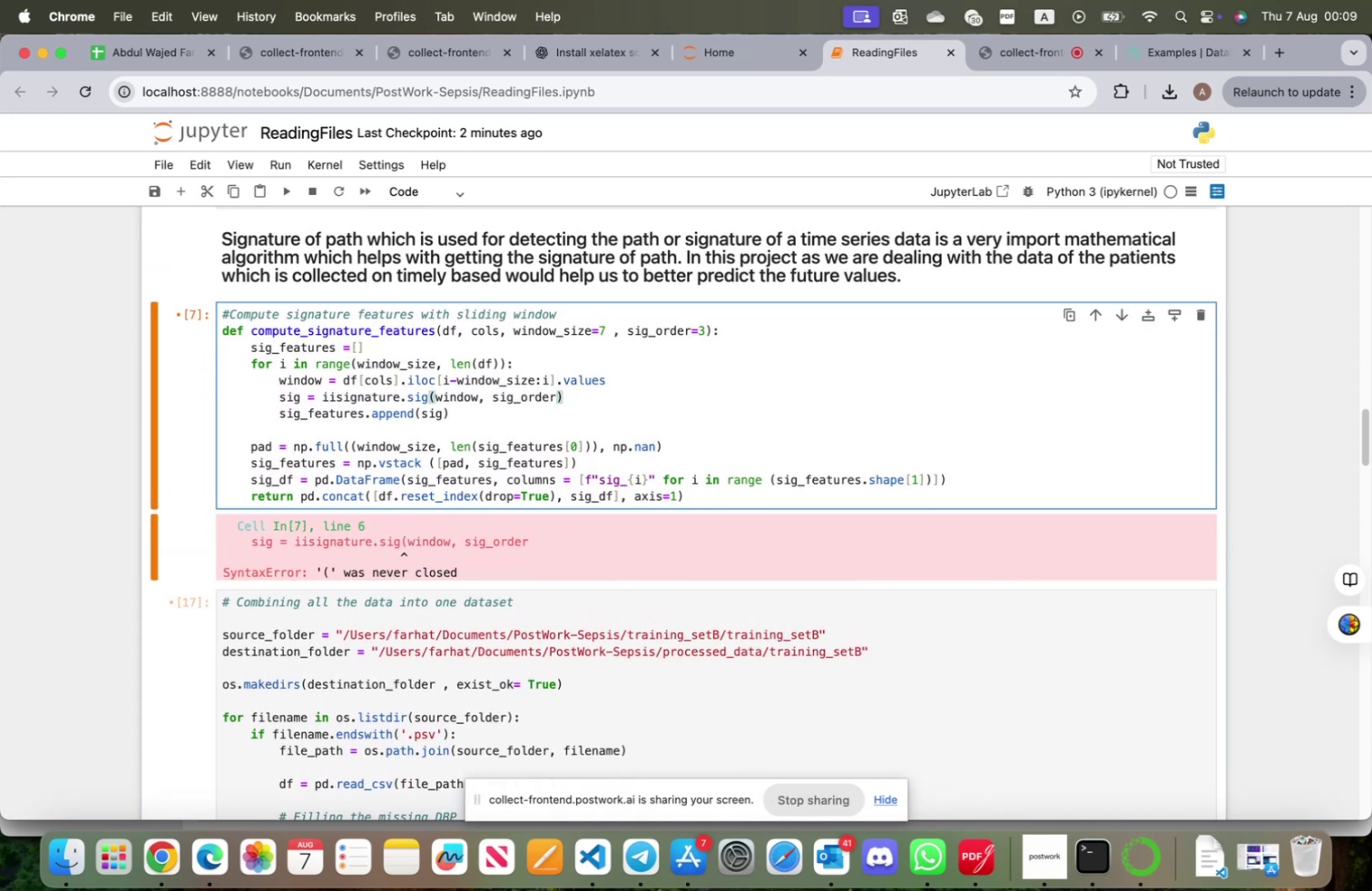 
key(Shift+Enter)
 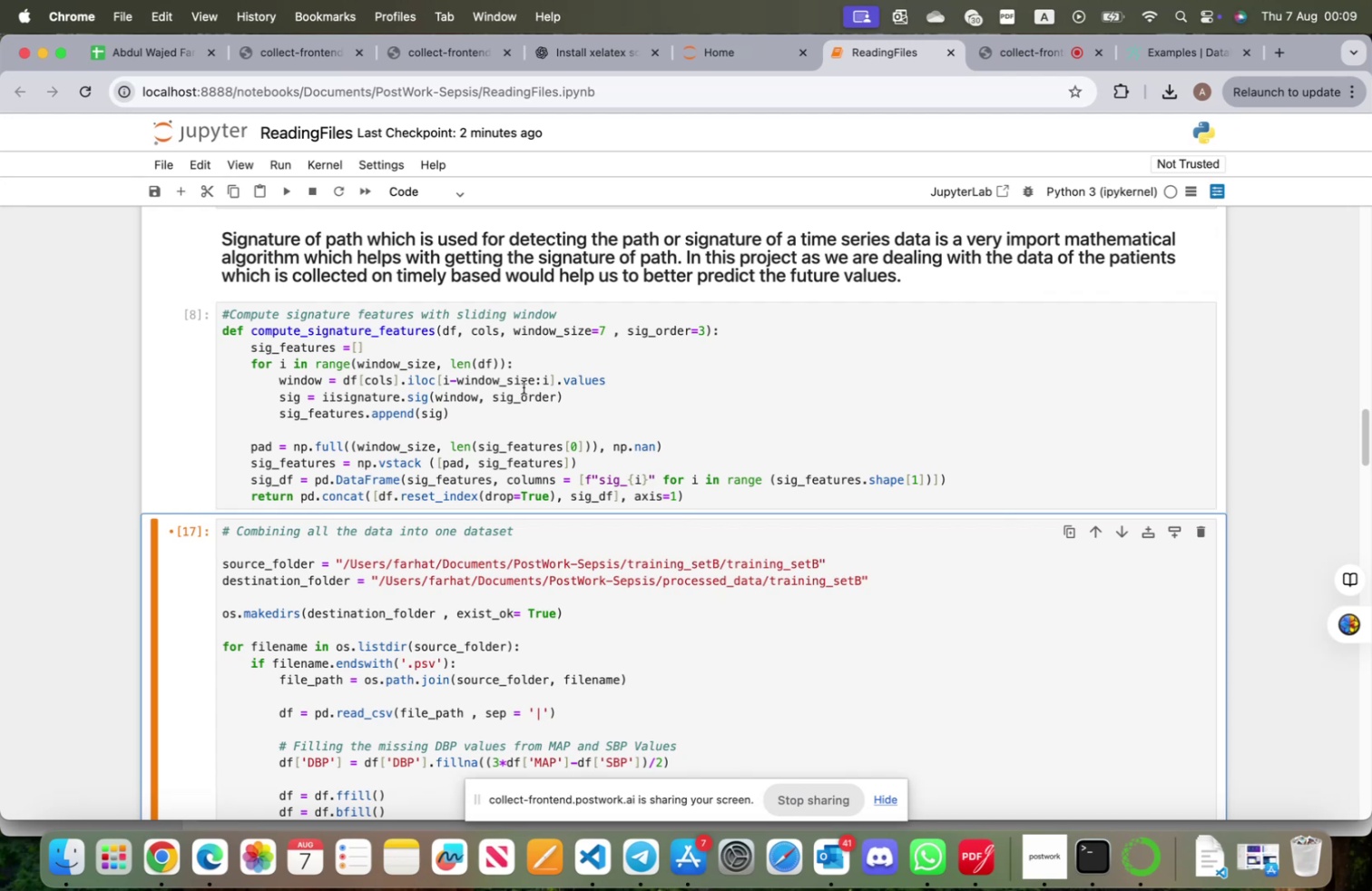 
scroll: coordinate [523, 391], scroll_direction: down, amount: 15.0
 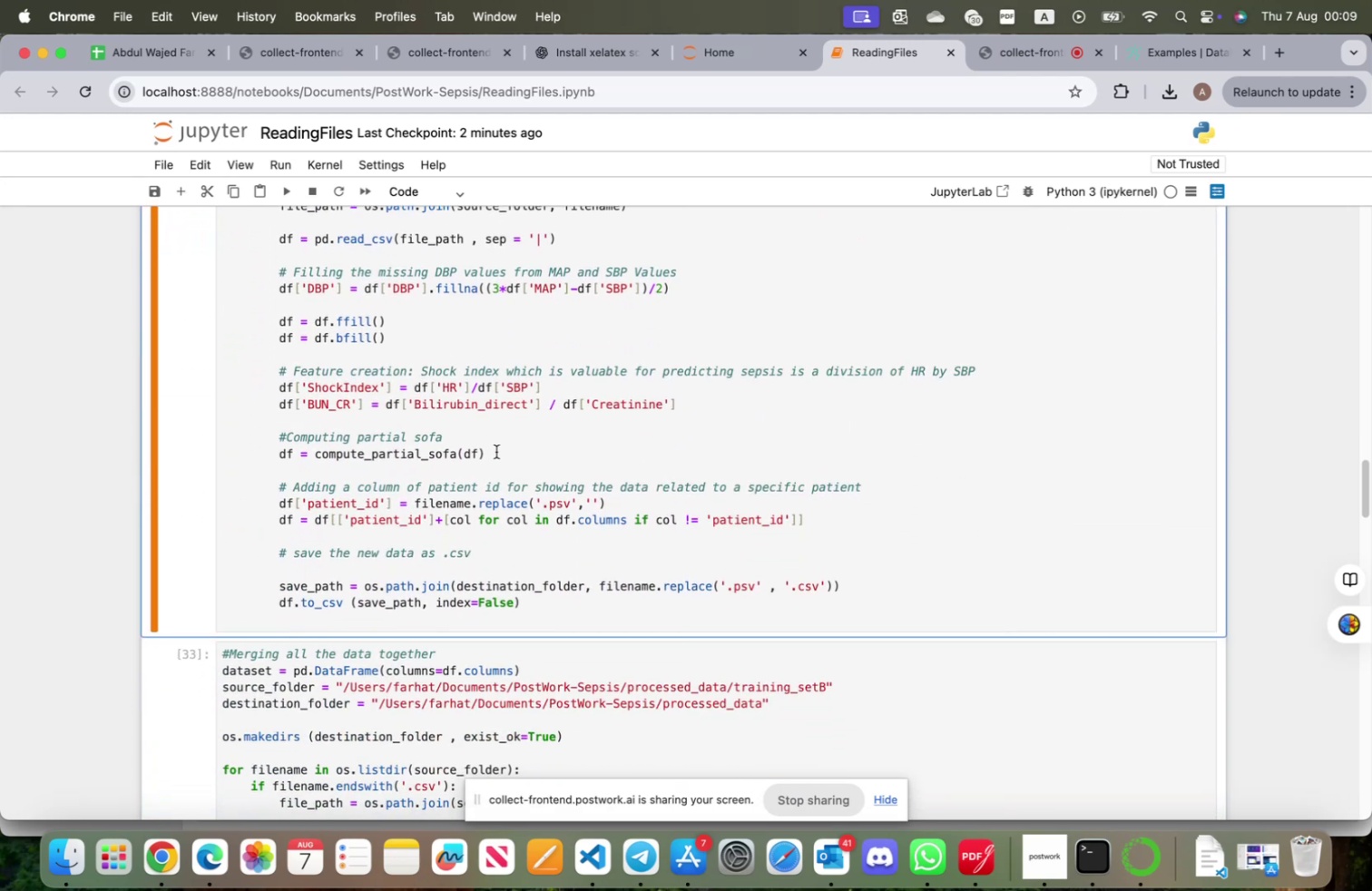 
left_click([506, 455])
 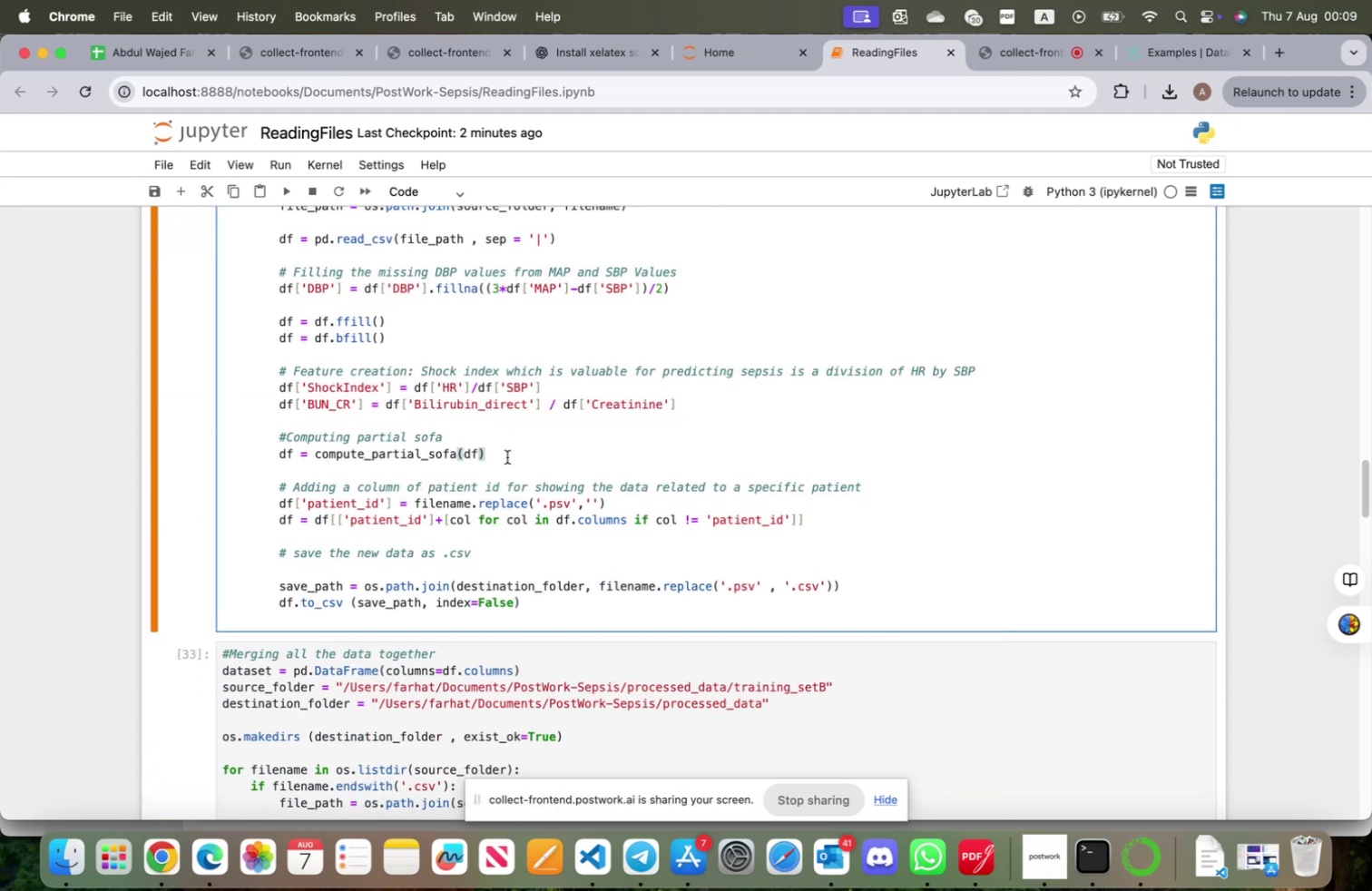 
key(Enter)
 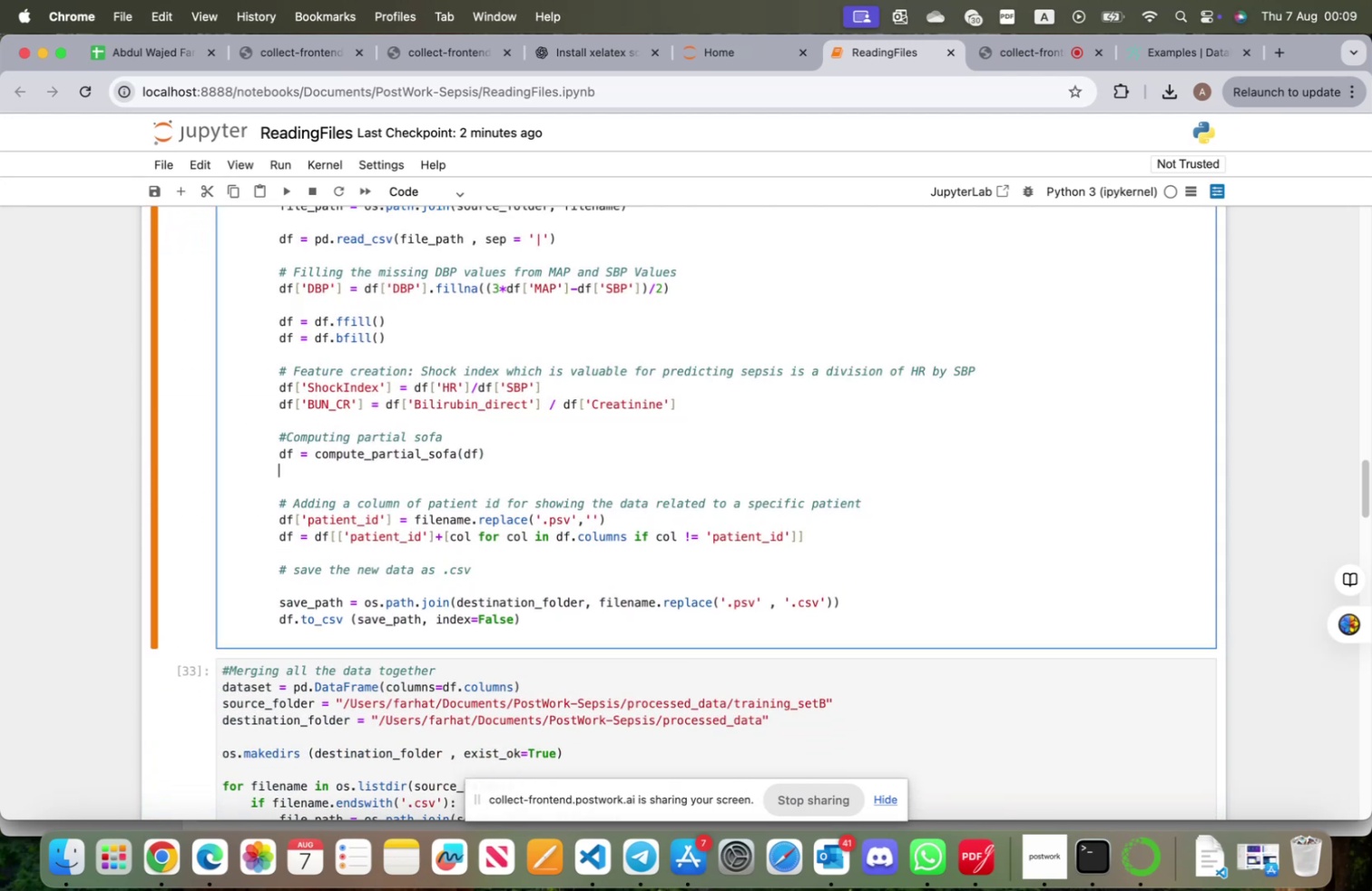 
key(Enter)
 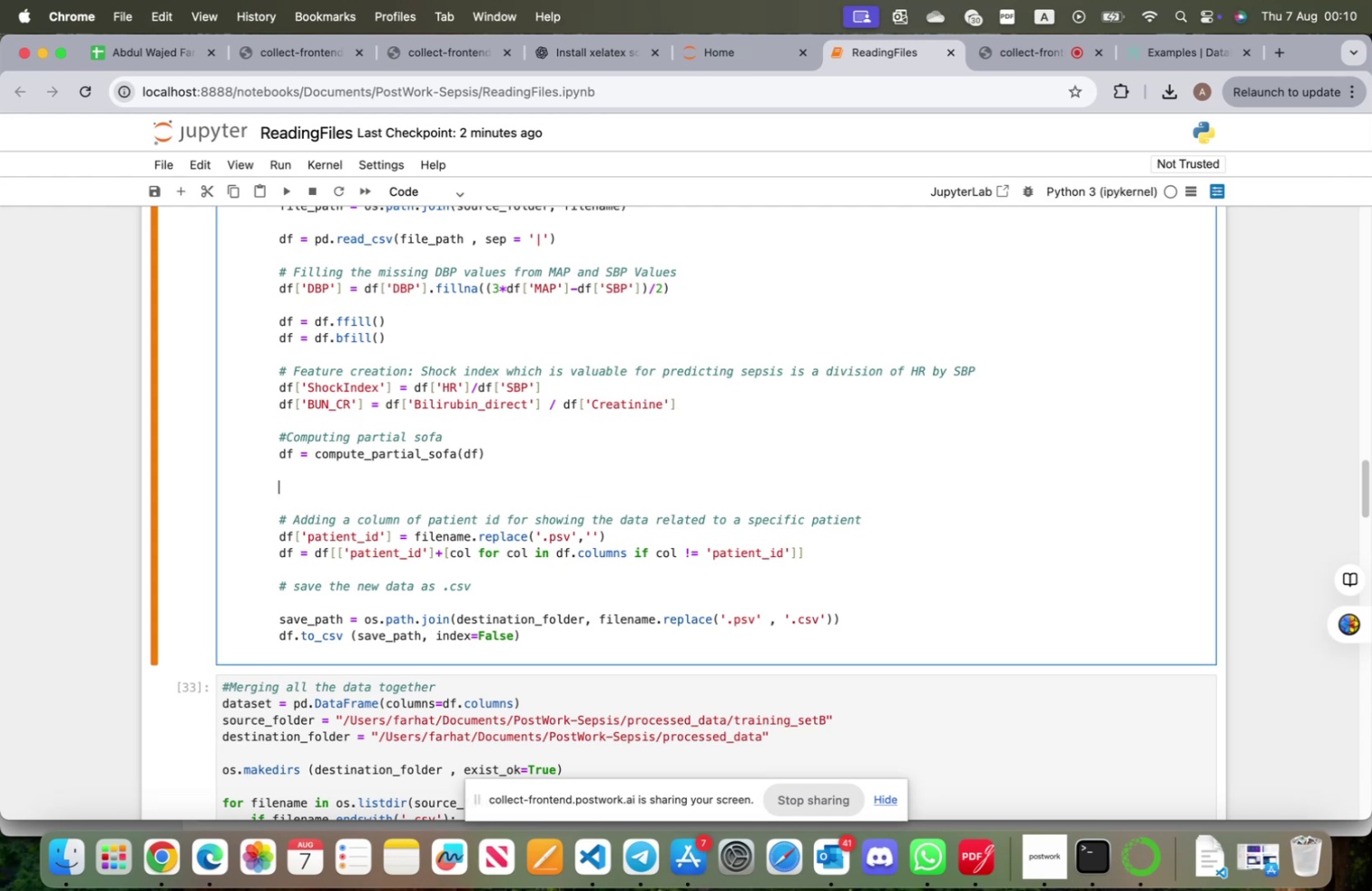 
wait(14.97)
 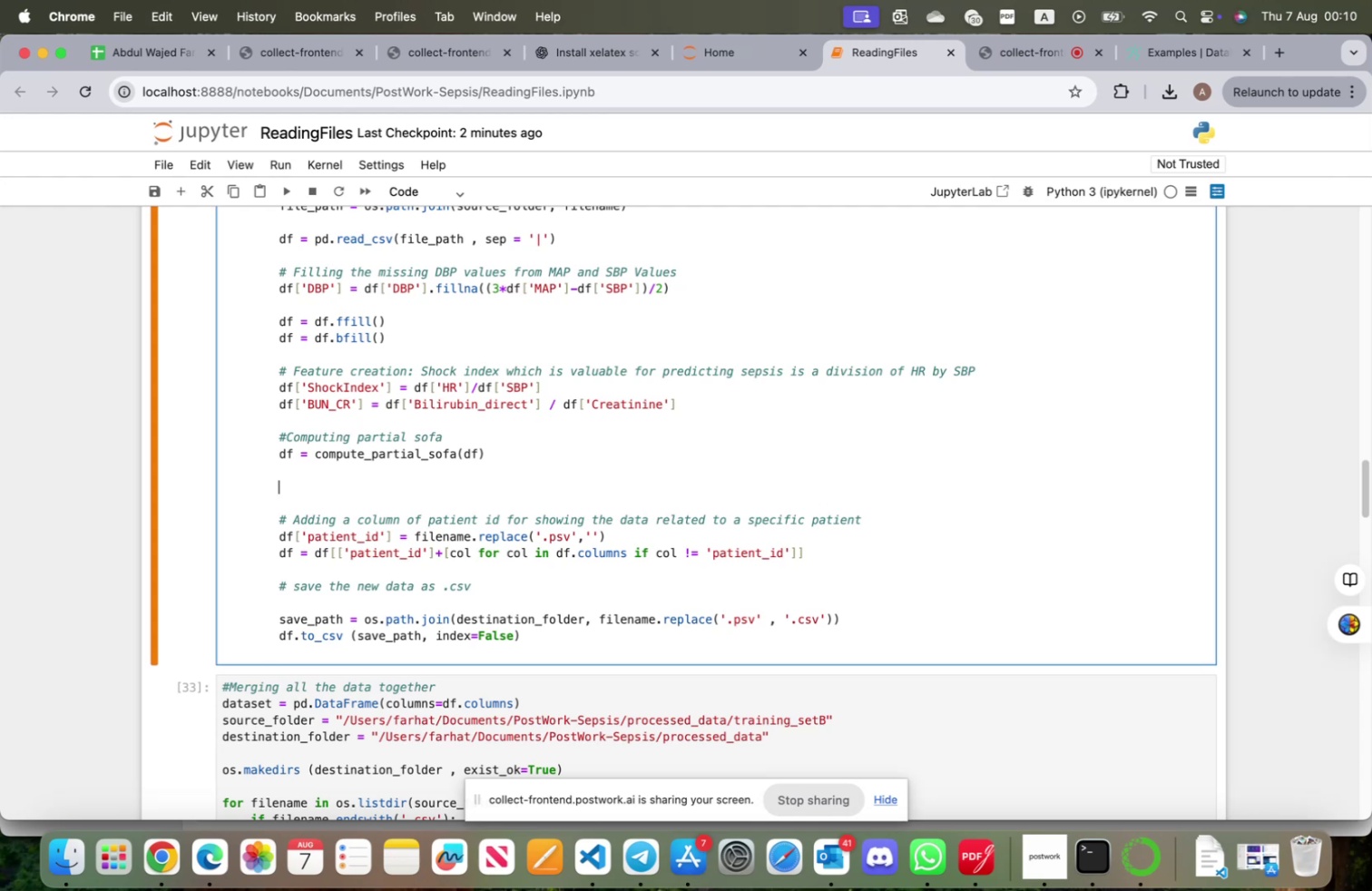 
hold_key(key=OptionLeft, duration=0.71)
 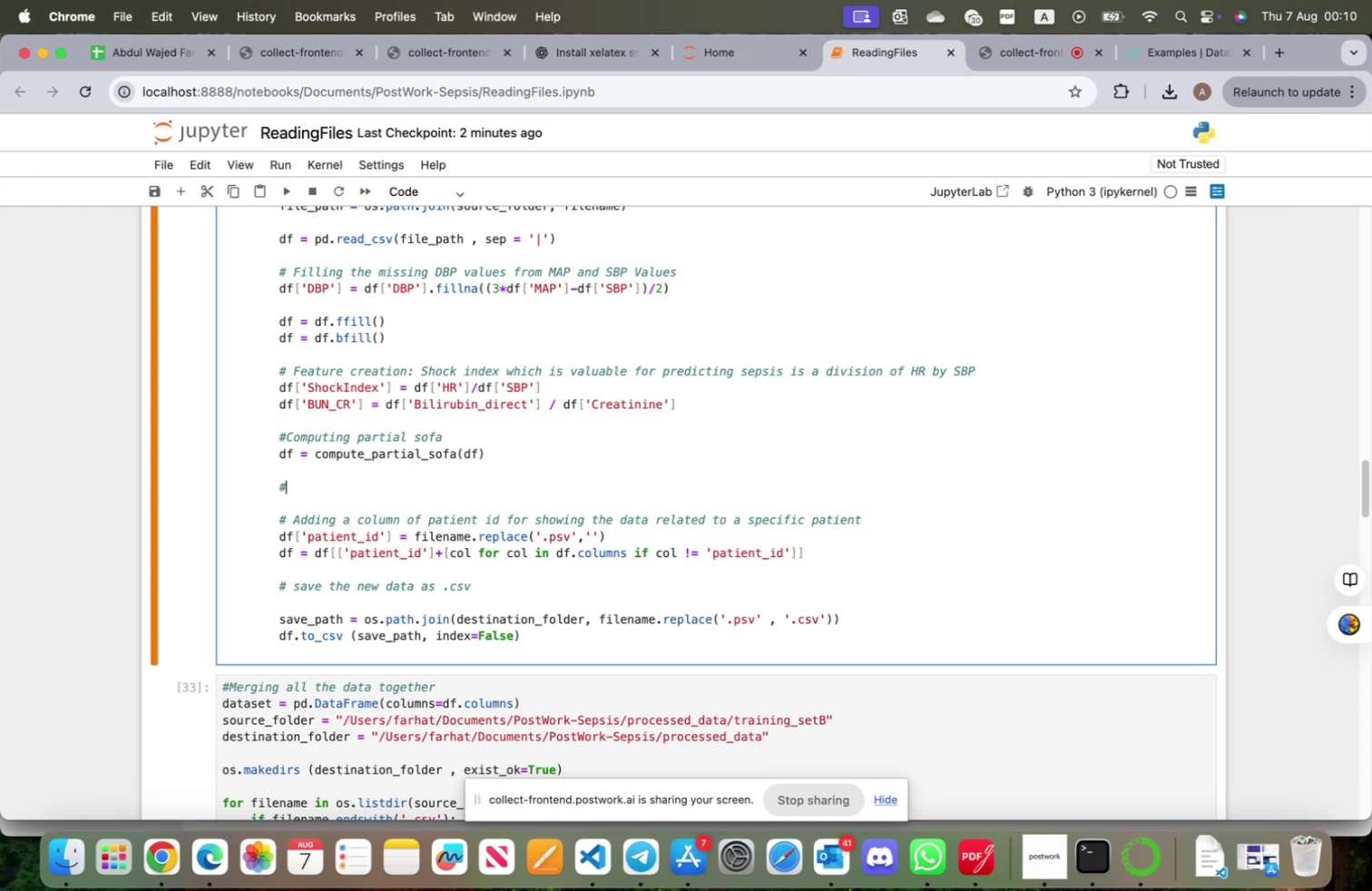 
type(33)
key(Backspace)
type( Ad)
key(Backspace)
key(Backspace)
key(Backspace)
type(Adding signaute )
key(Backspace)
key(Backspace)
key(Backspace)
key(Backspace)
type(ture columns to d)
key(Backspace)
type(the dataset)
 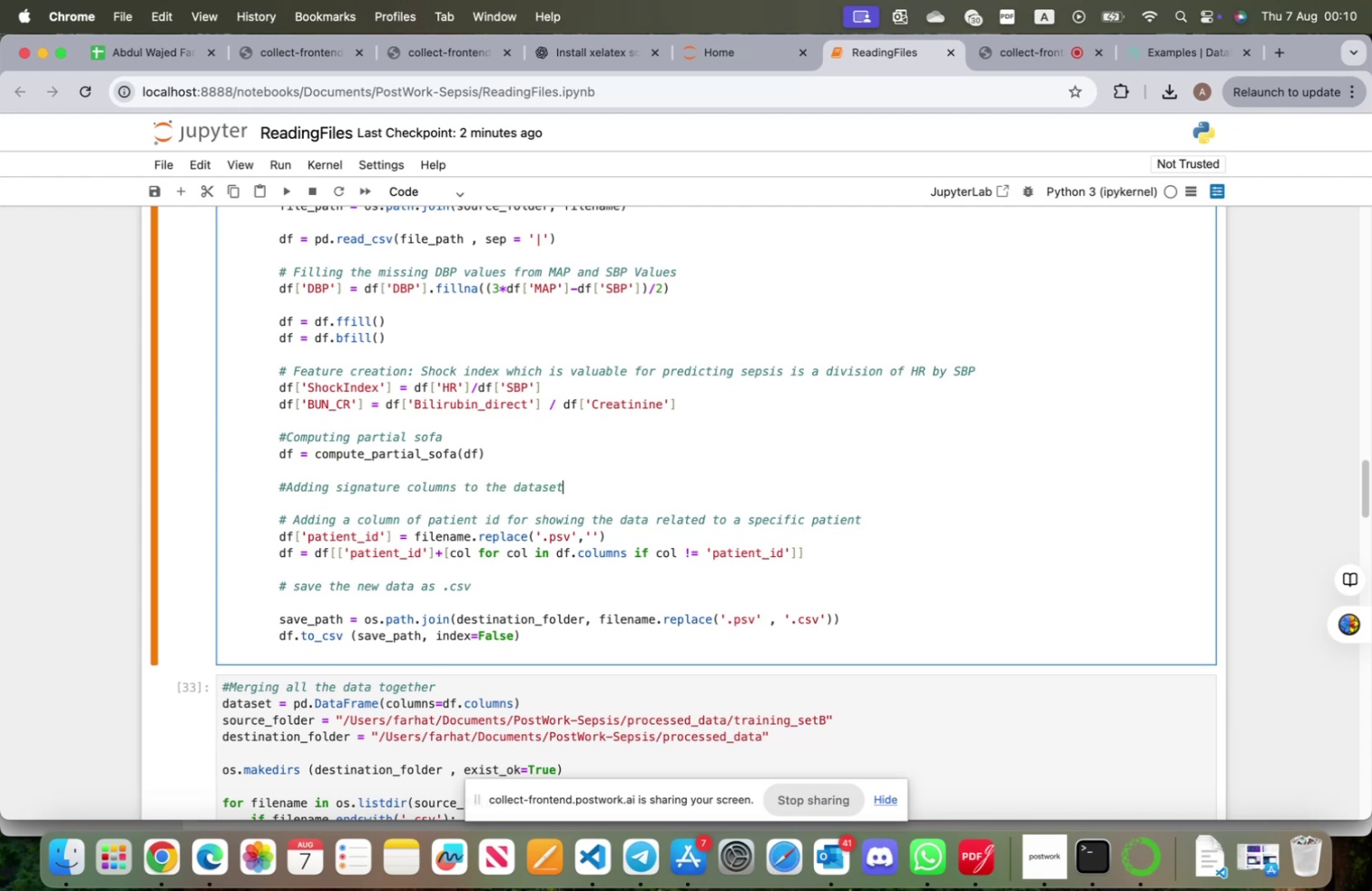 
key(Enter)
 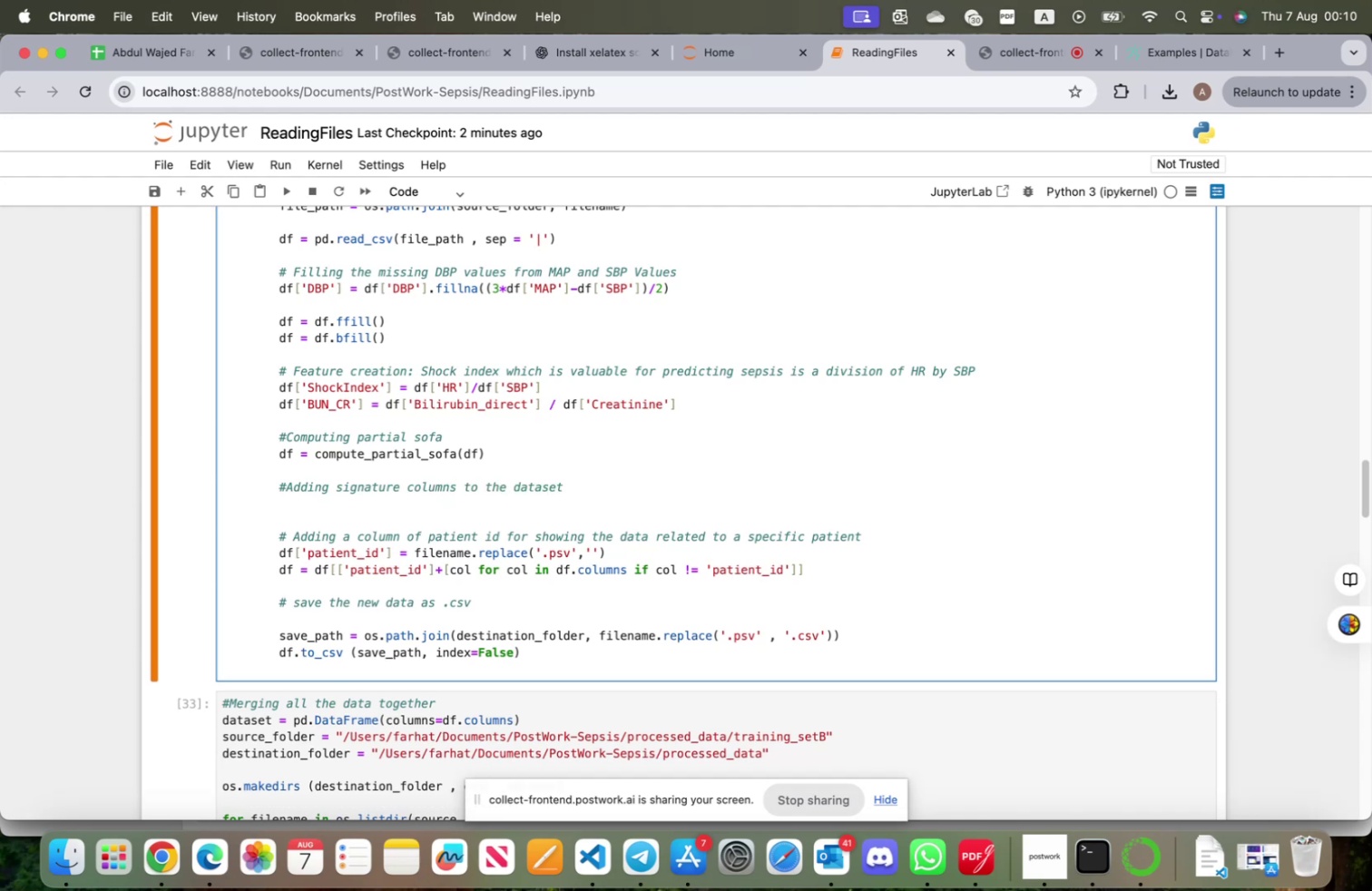 
type(sig_cos)
key(Backspace)
type(ls=)
 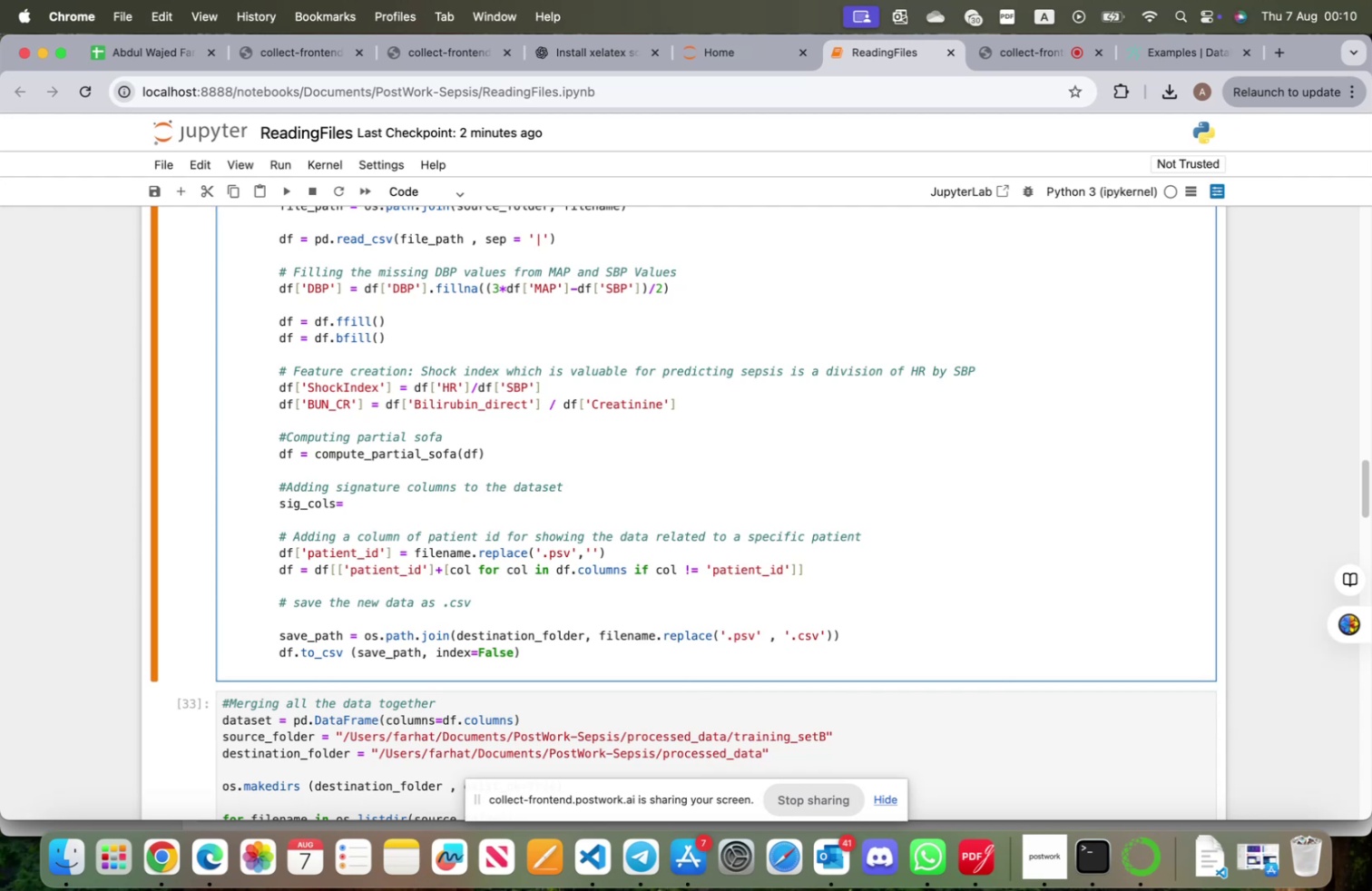 
key(Space)
 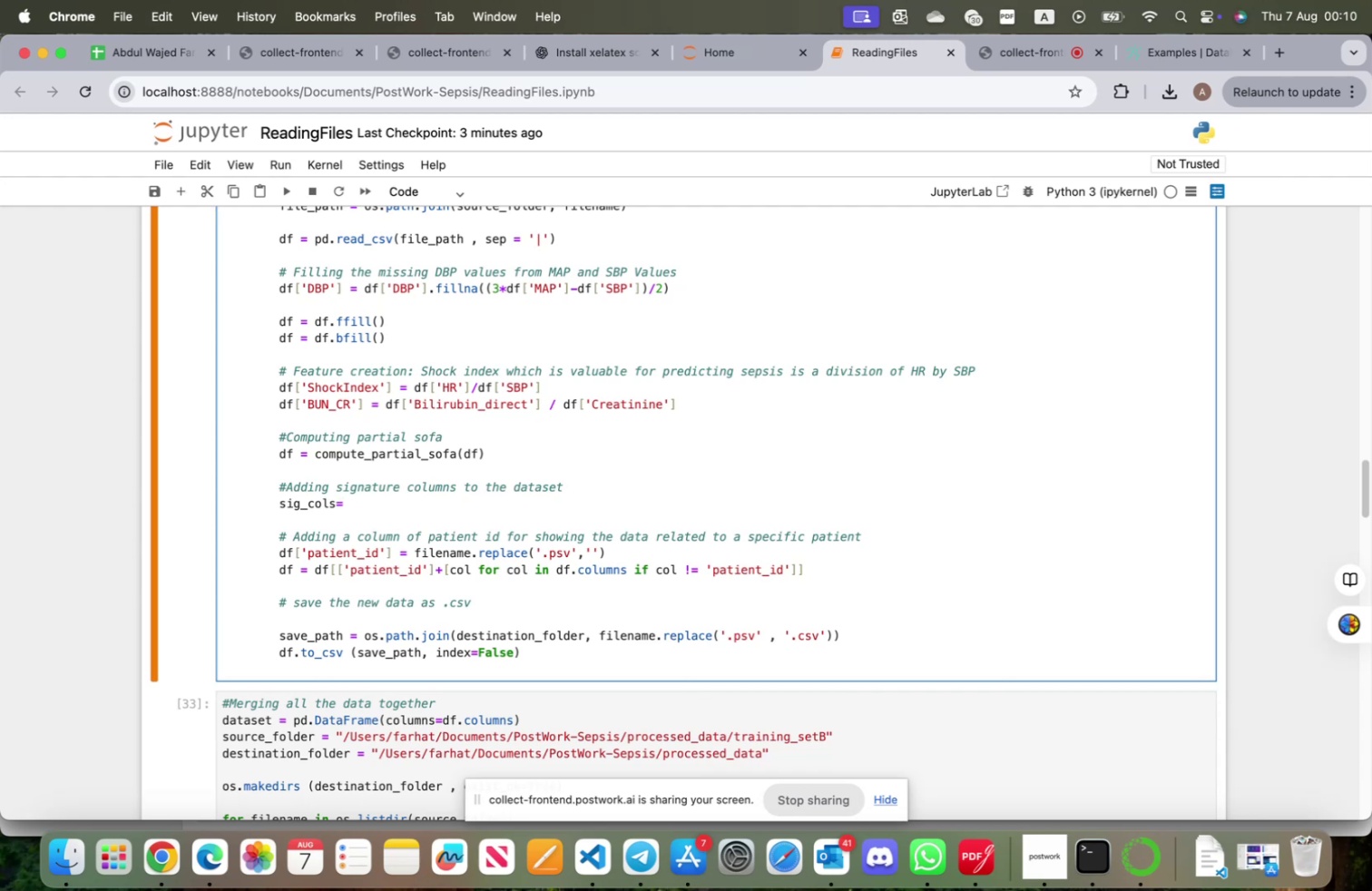 
key(ArrowLeft)
 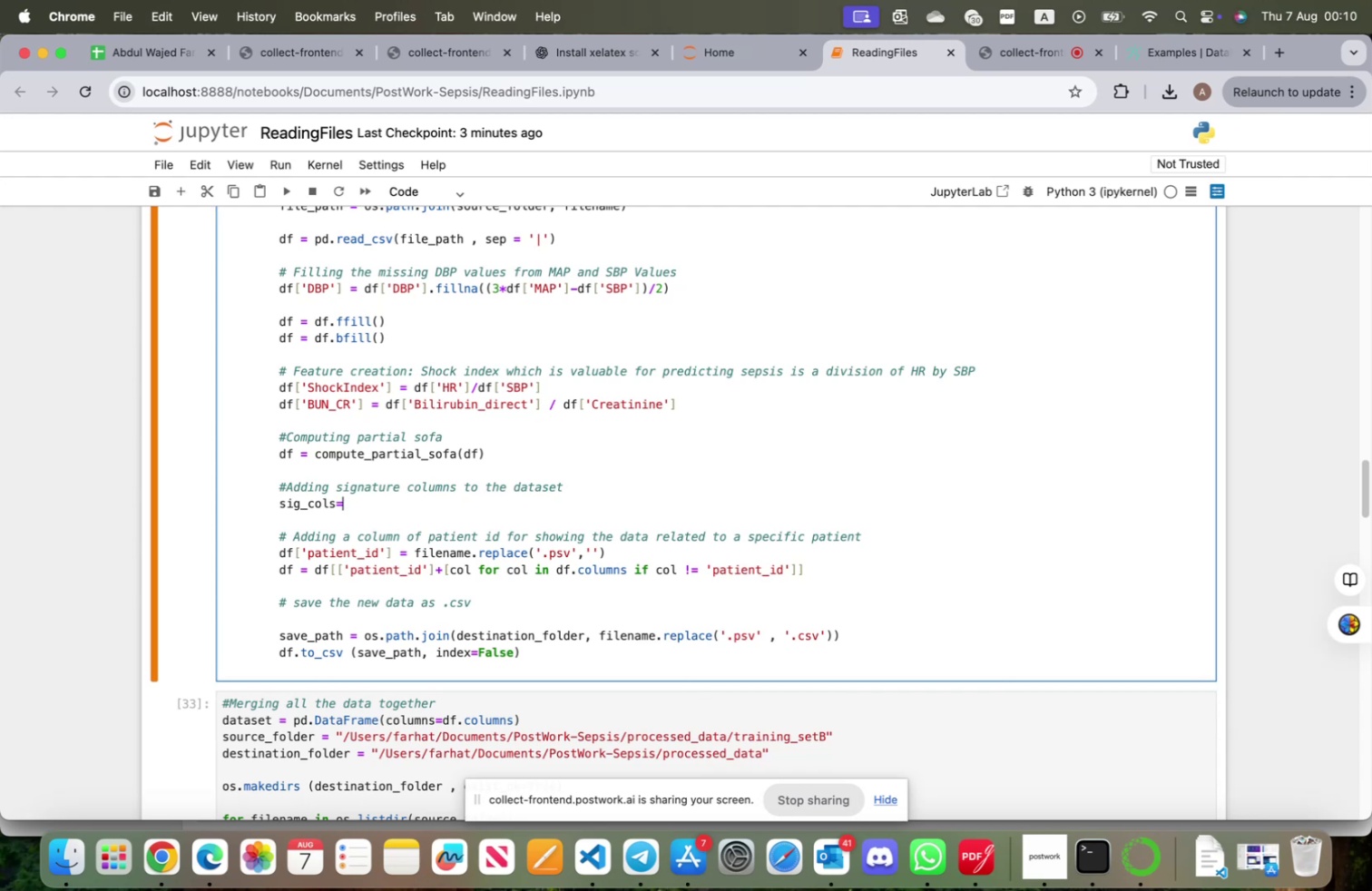 
key(ArrowLeft)
 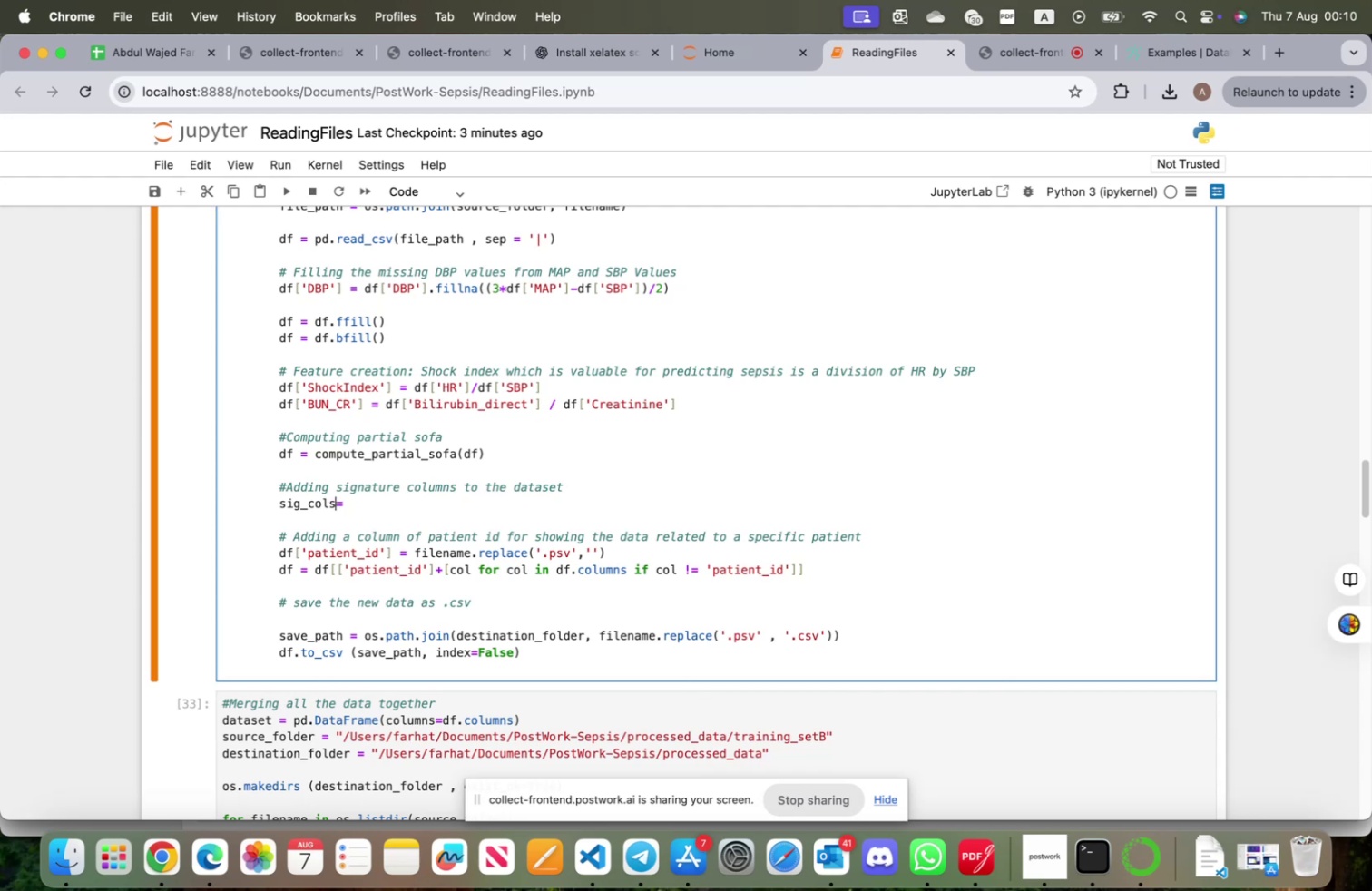 
key(Space)
 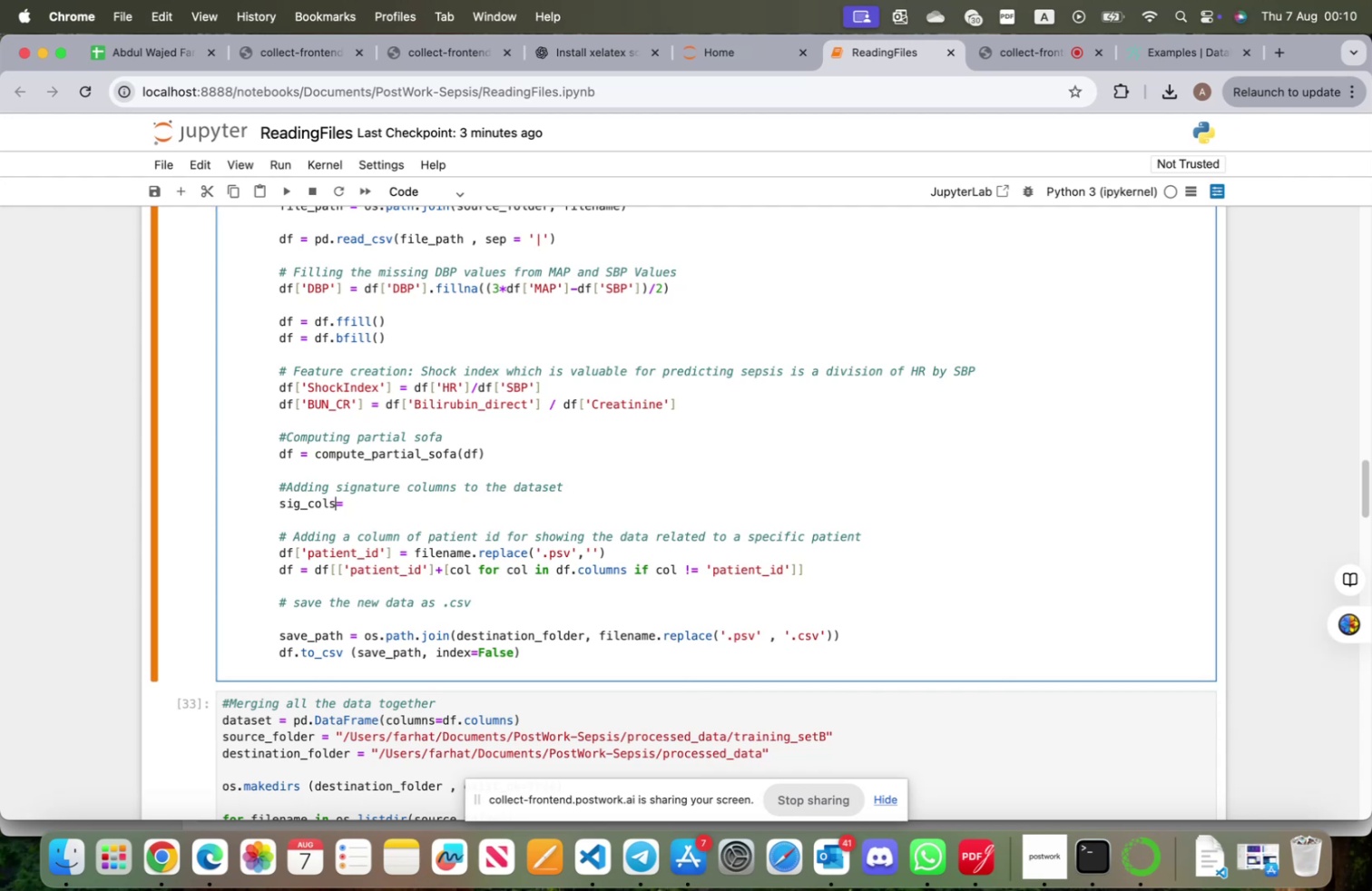 
key(ArrowRight)
 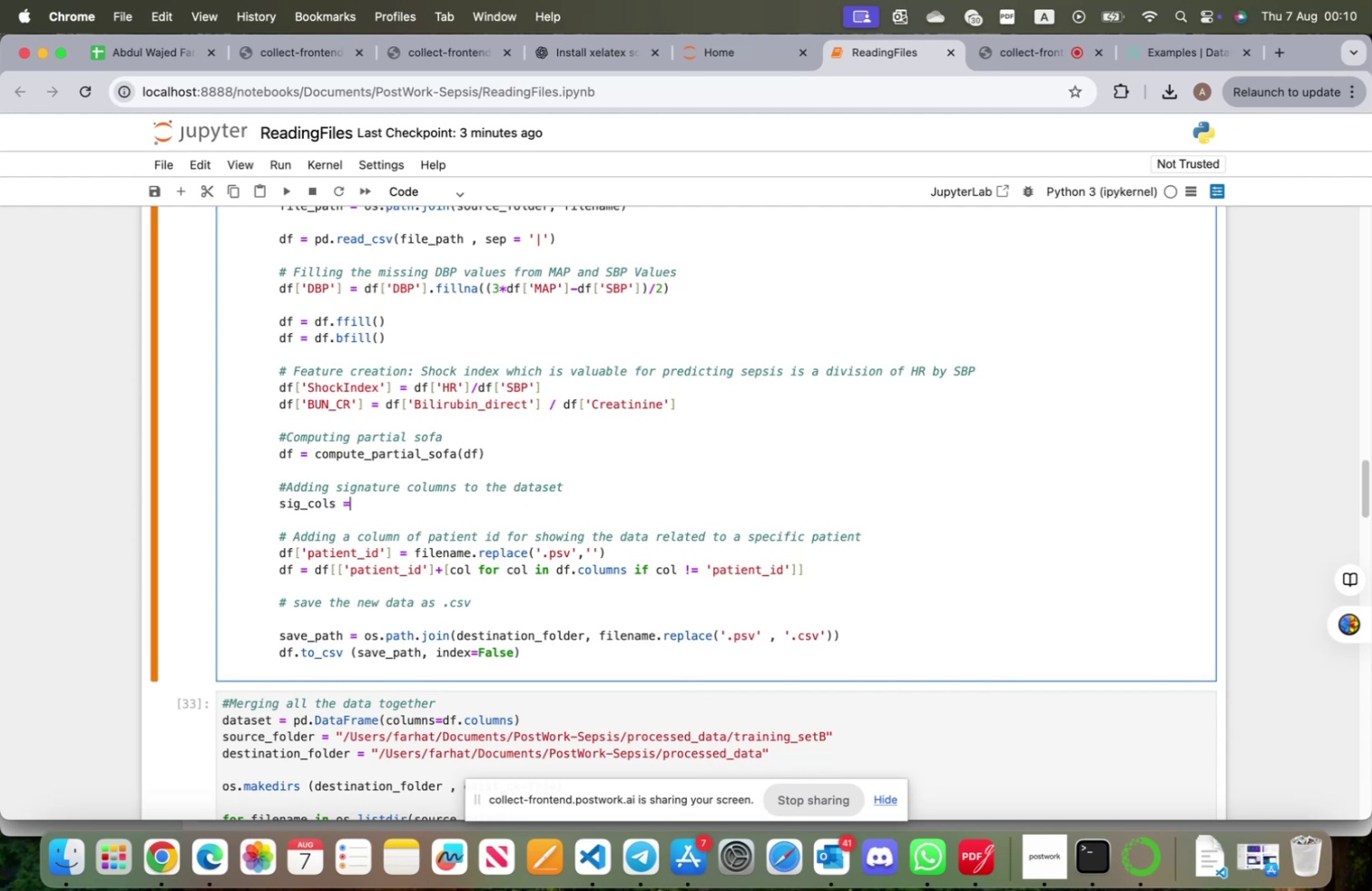 
key(ArrowRight)
 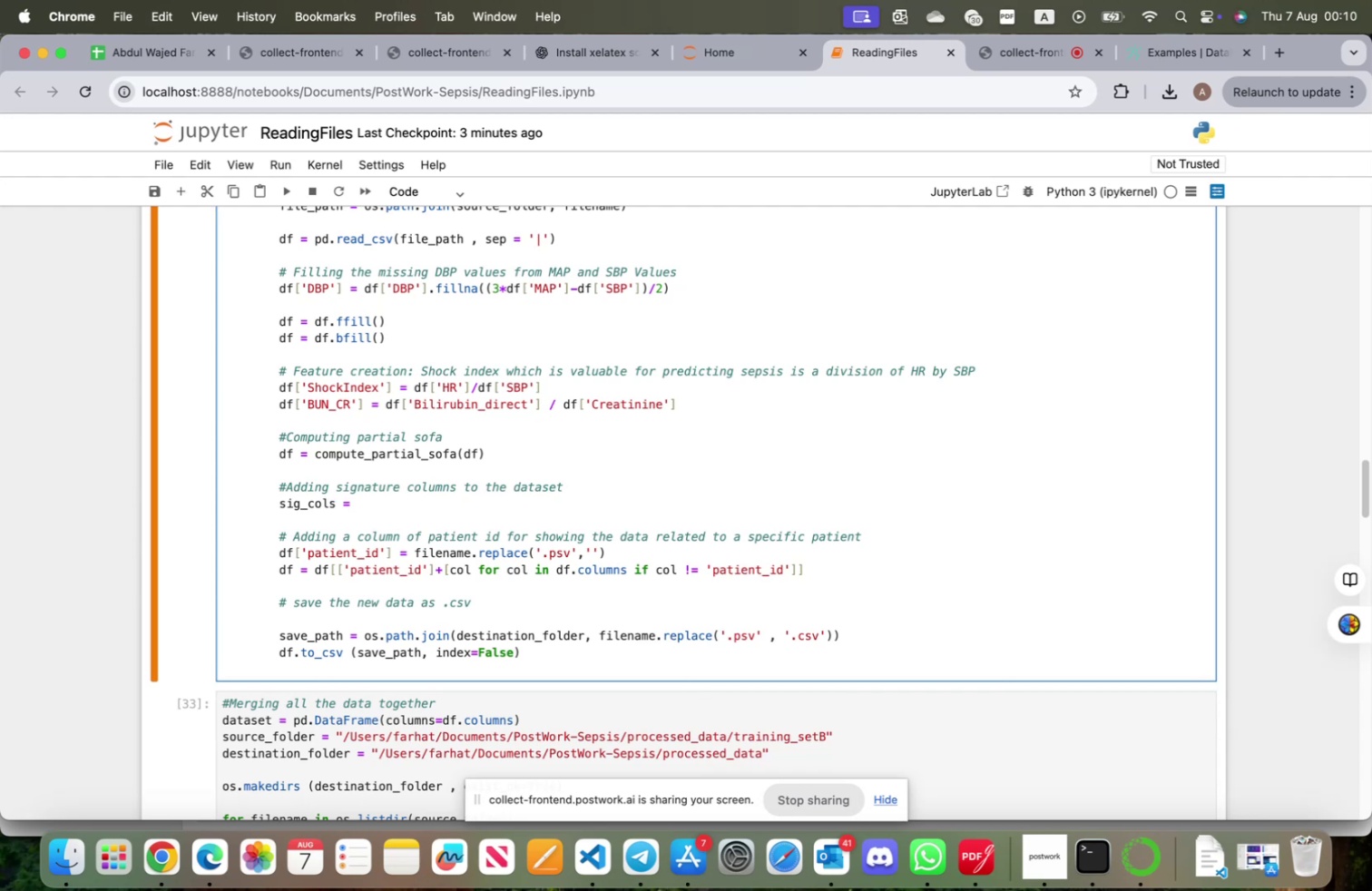 
type(['Pat)
key(Backspace)
type(rtialOS)
key(Backspace)
key(Backspace)
type(Soga)
key(Backspace)
key(Backspace)
key(Backspace)
type(OFA)
 